 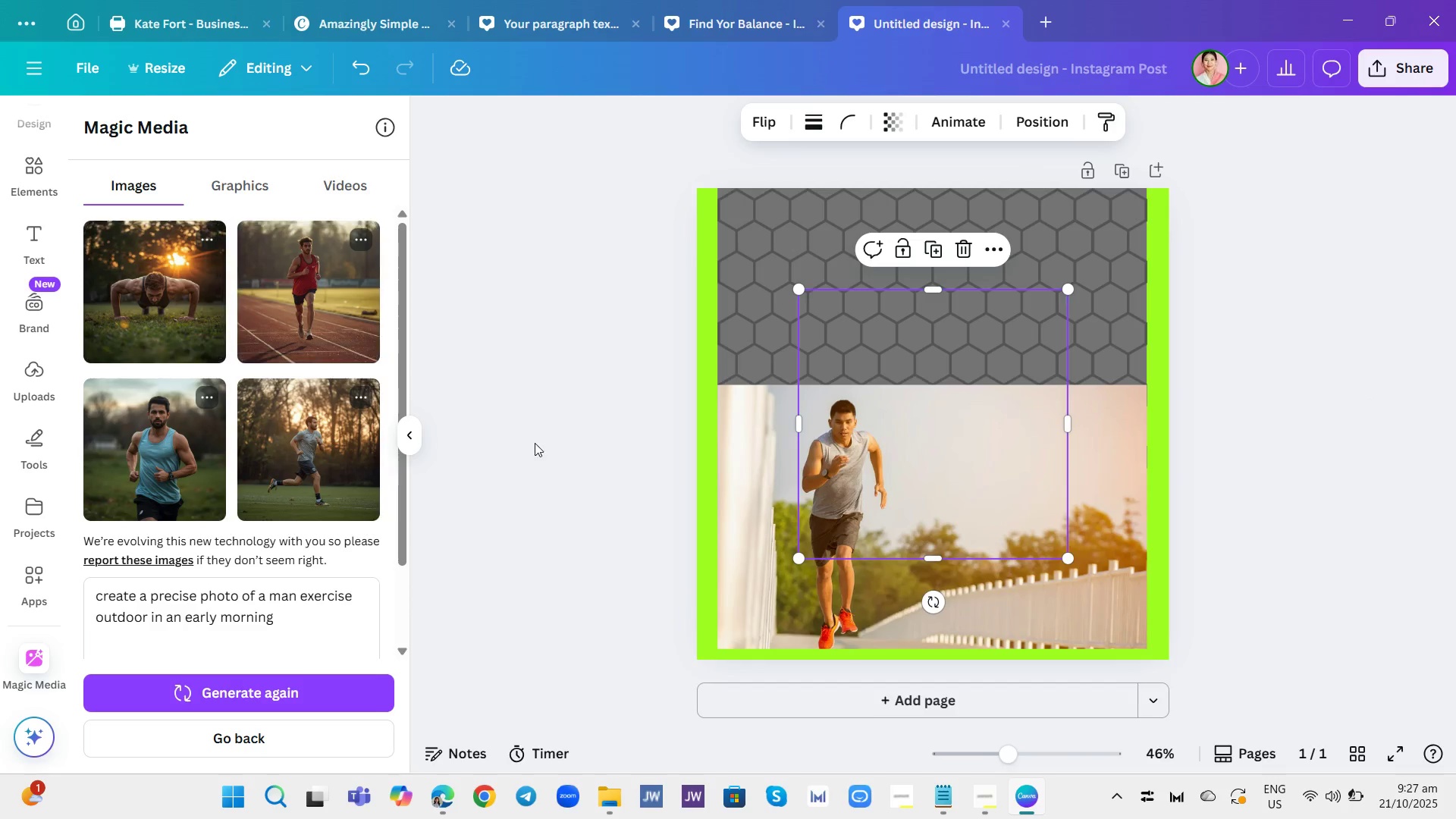 
left_click([962, 620])
 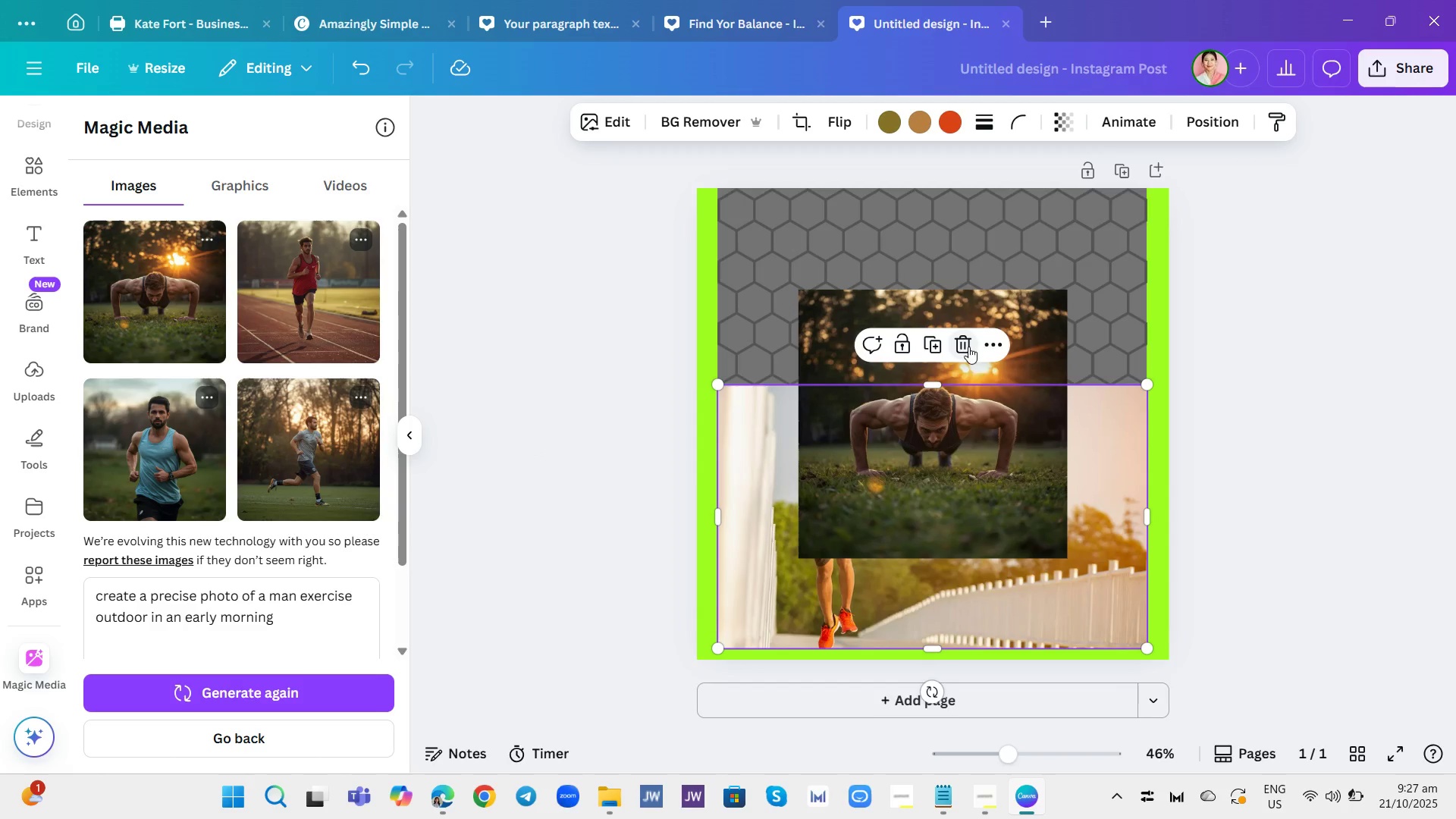 
left_click([965, 340])
 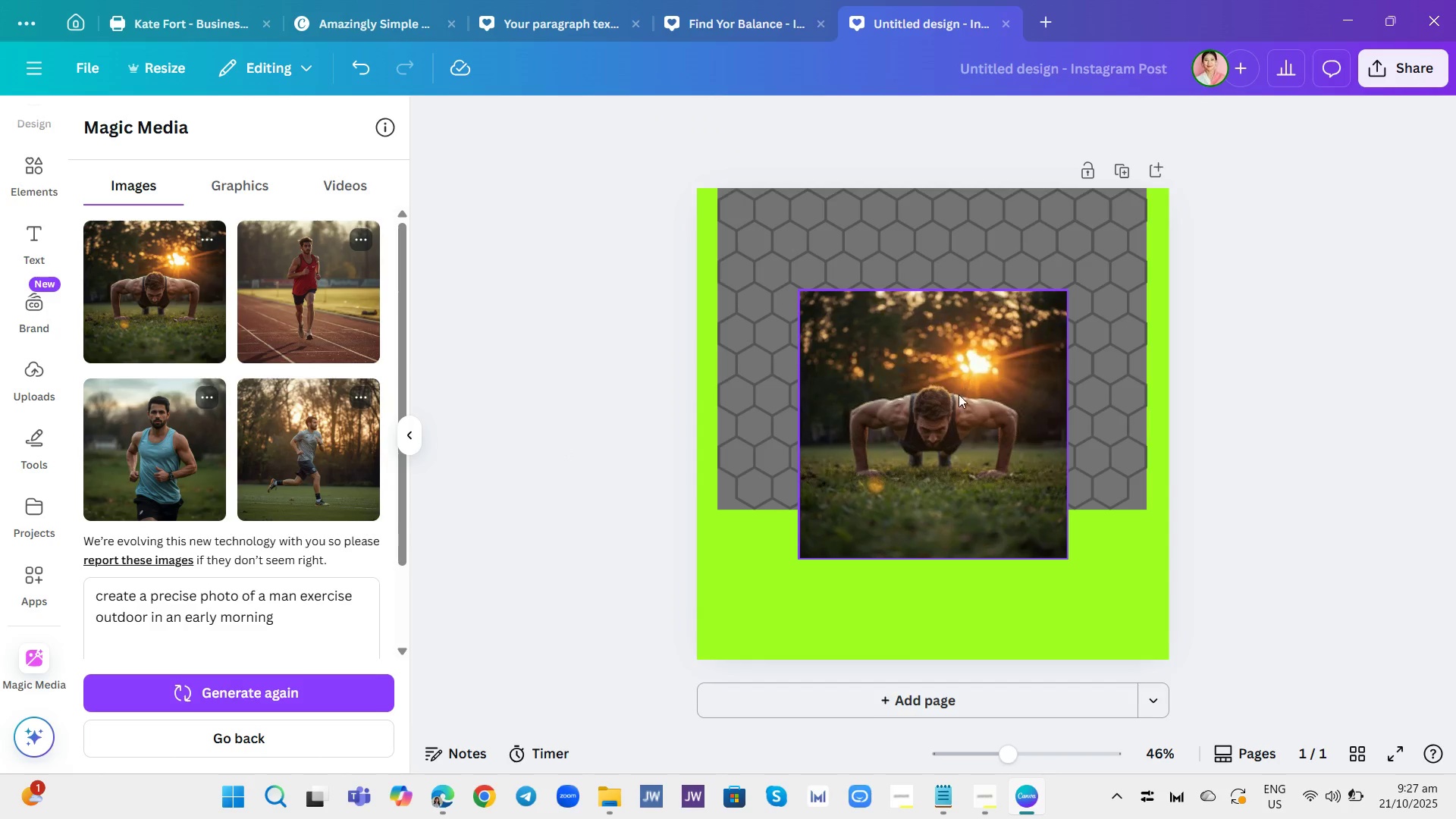 
left_click_drag(start_coordinate=[959, 394], to_coordinate=[875, 496])
 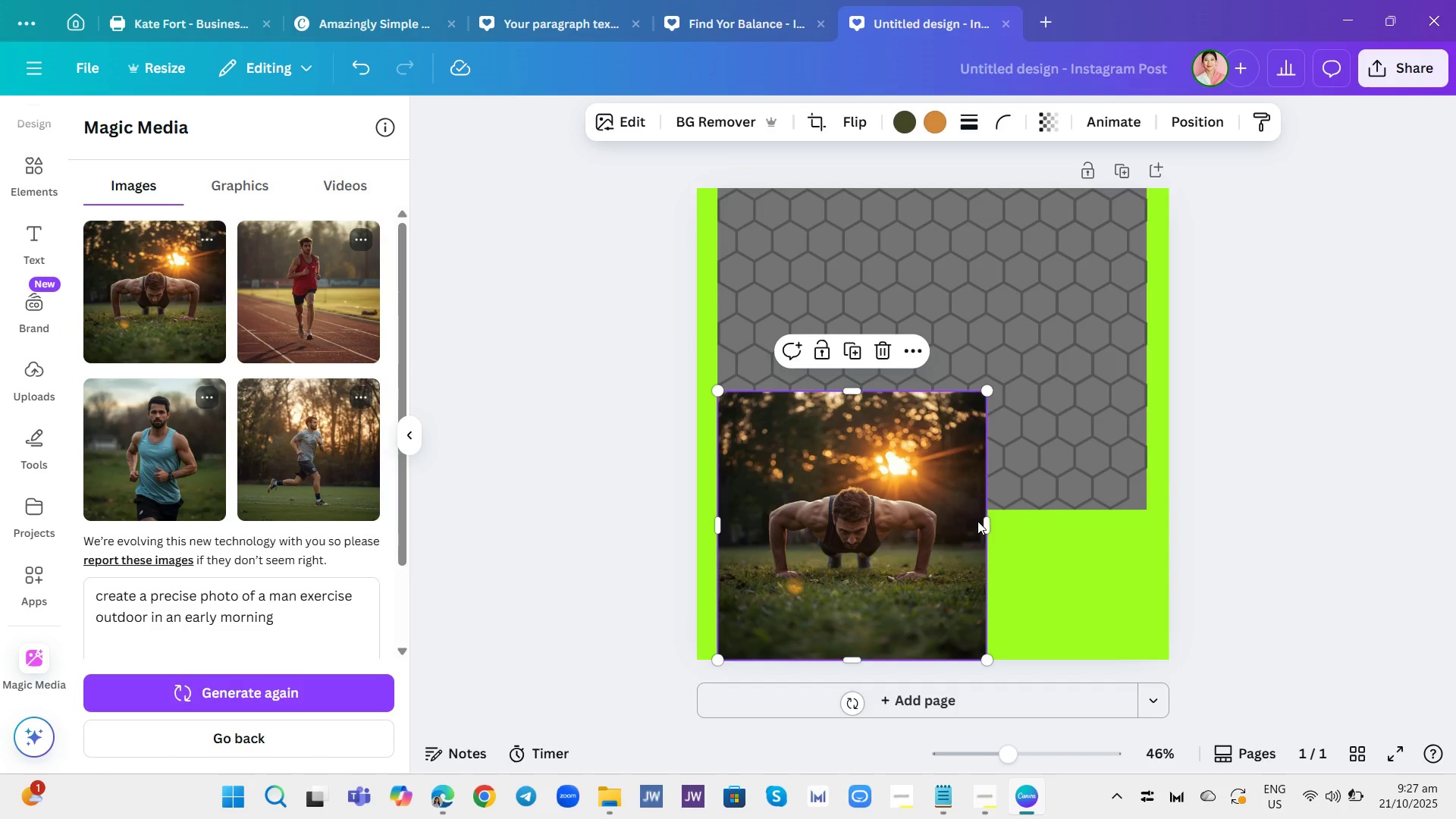 
left_click_drag(start_coordinate=[976, 521], to_coordinate=[938, 521])
 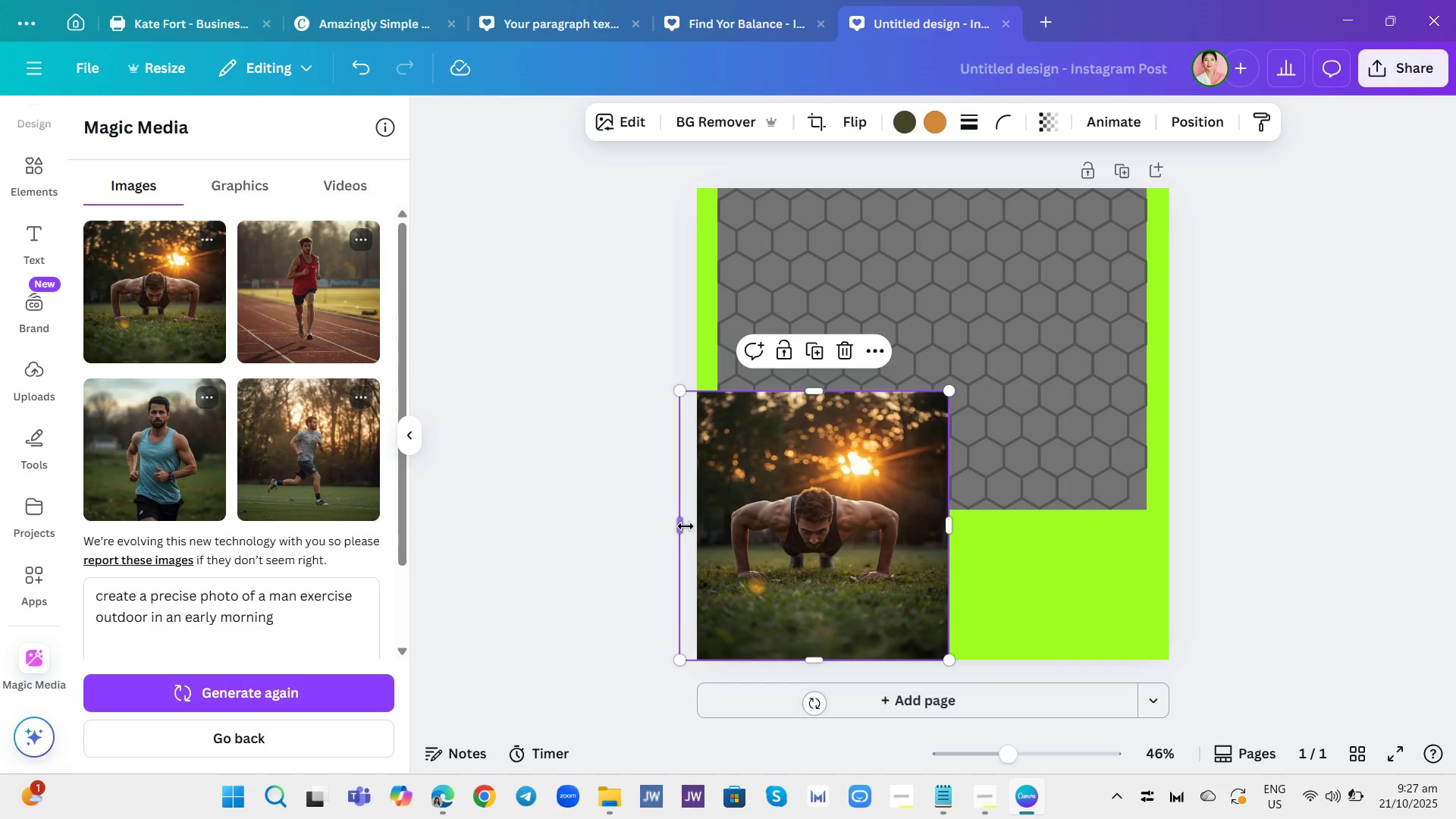 
left_click_drag(start_coordinate=[684, 526], to_coordinate=[718, 534])
 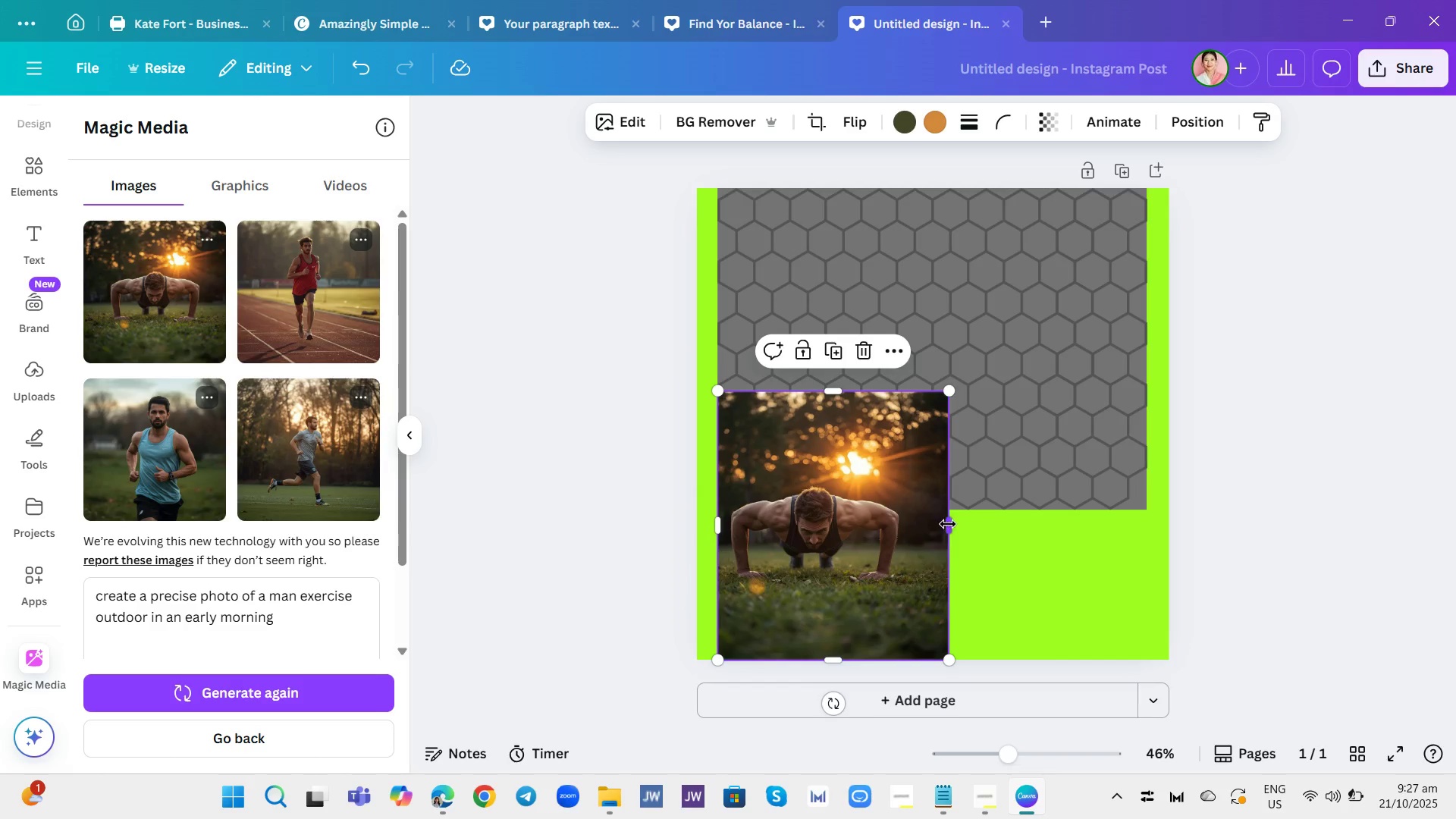 
left_click_drag(start_coordinate=[949, 524], to_coordinate=[1147, 567])
 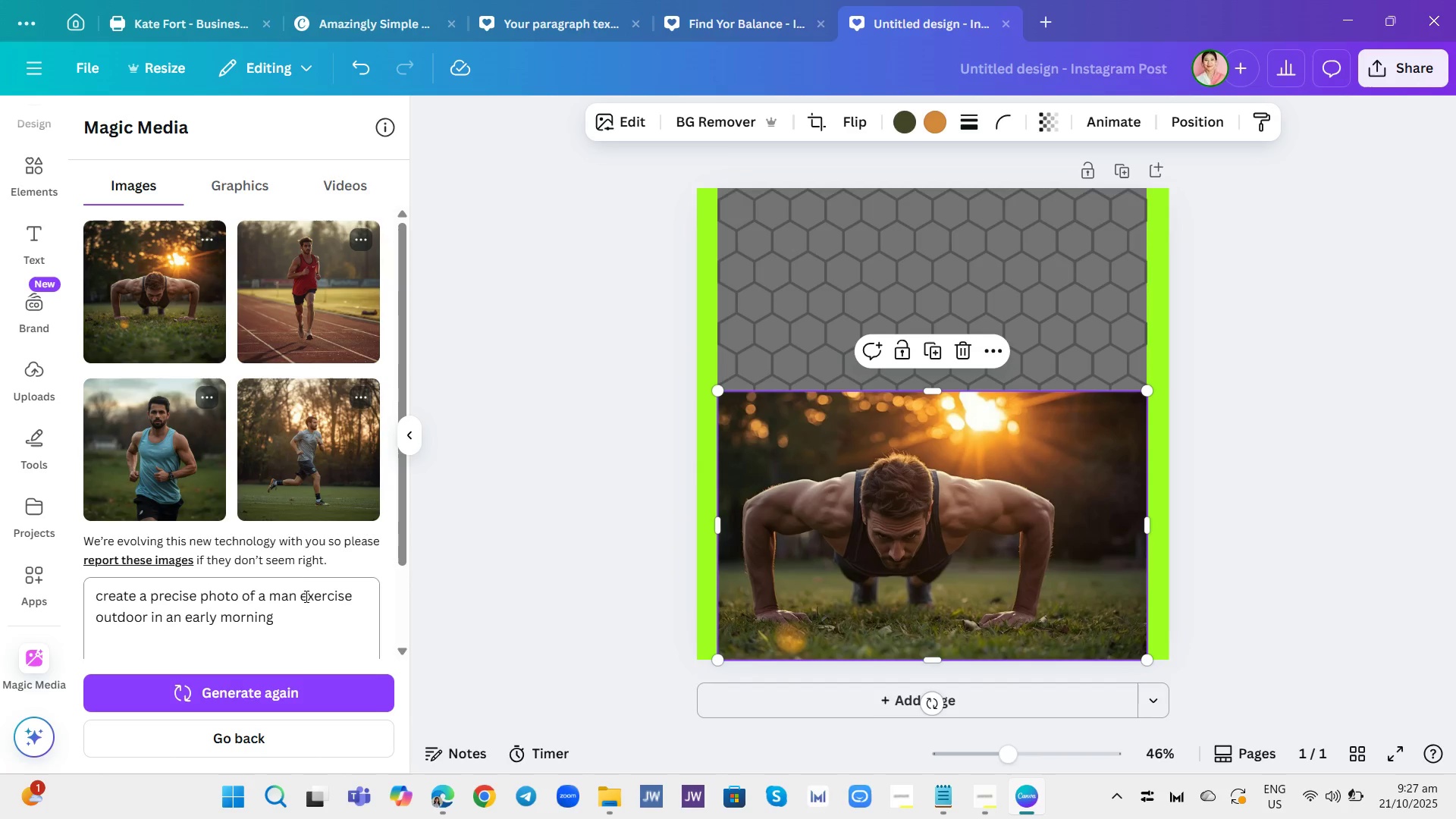 
left_click([300, 623])
 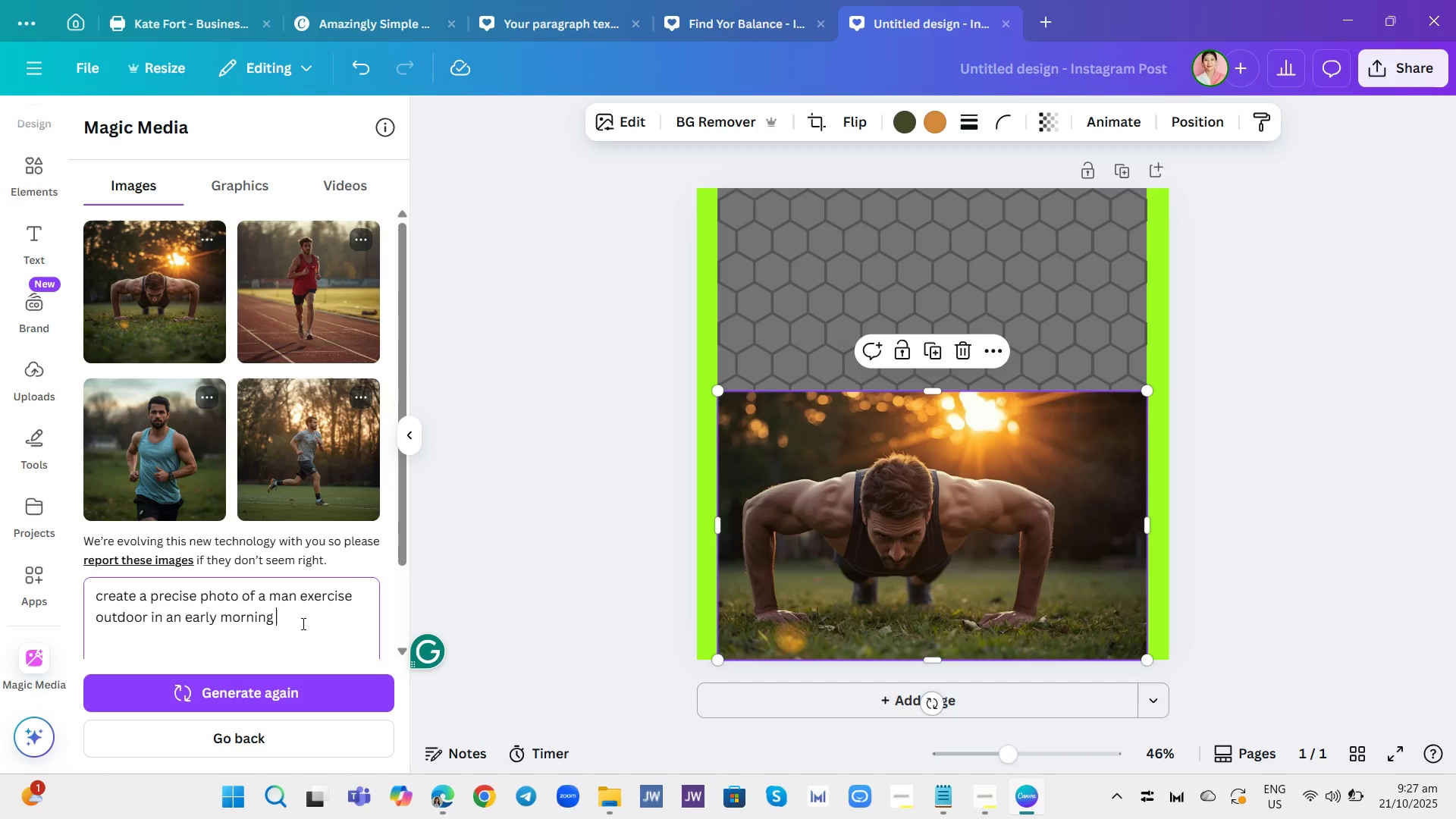 
type(, landscape shot)
 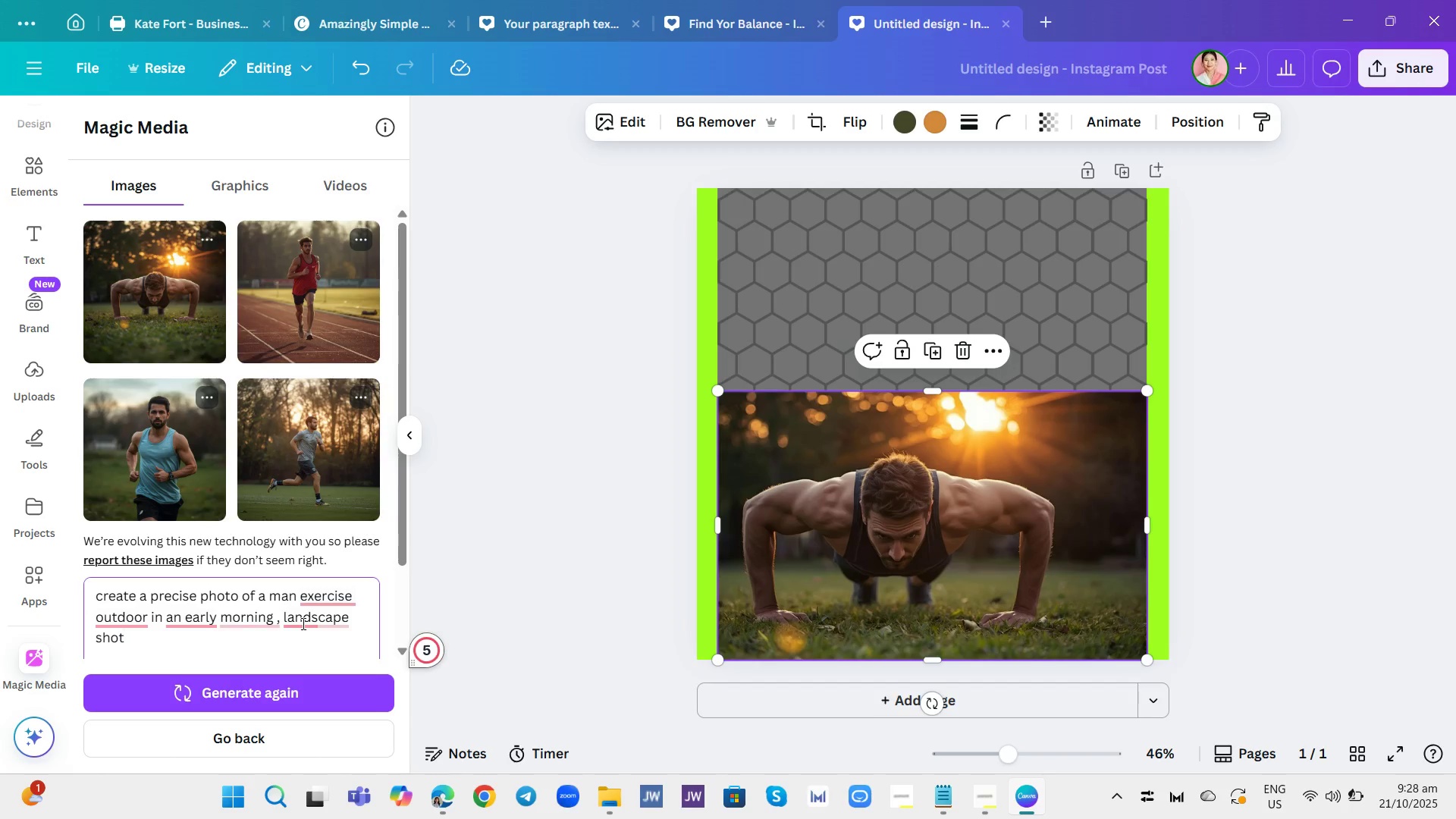 
key(Enter)
 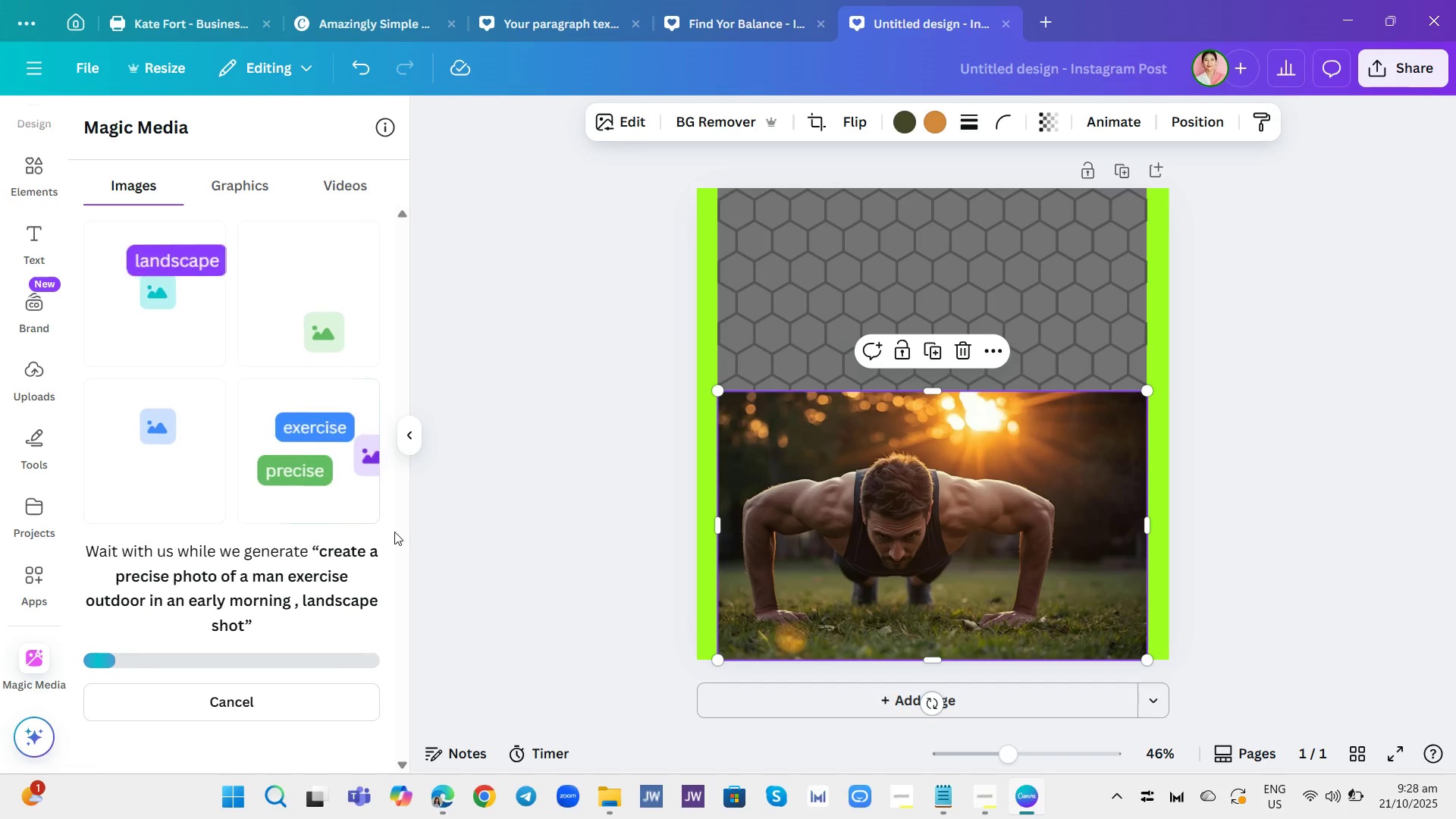 
wait(10.15)
 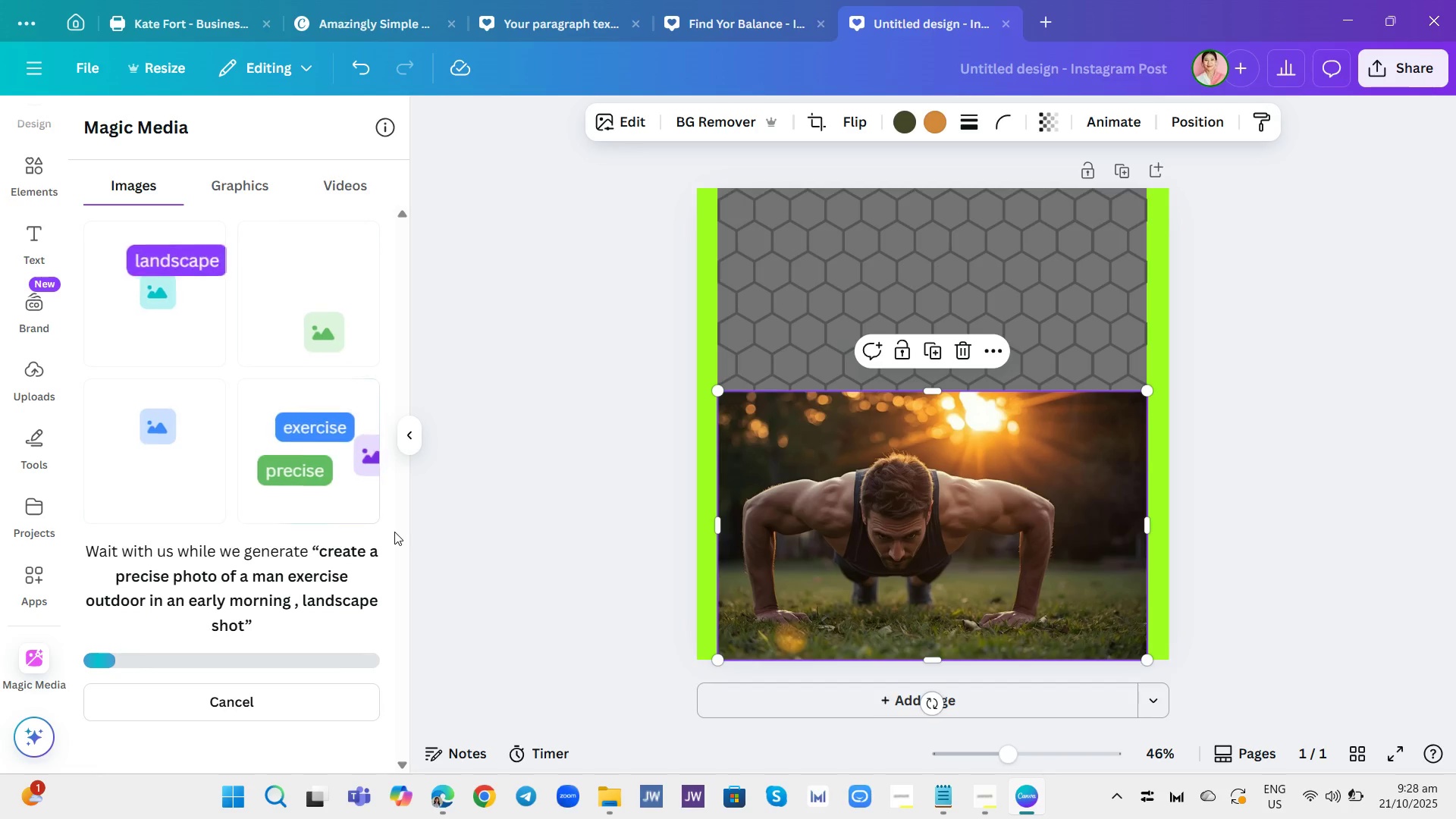 
mouse_move([409, 366])
 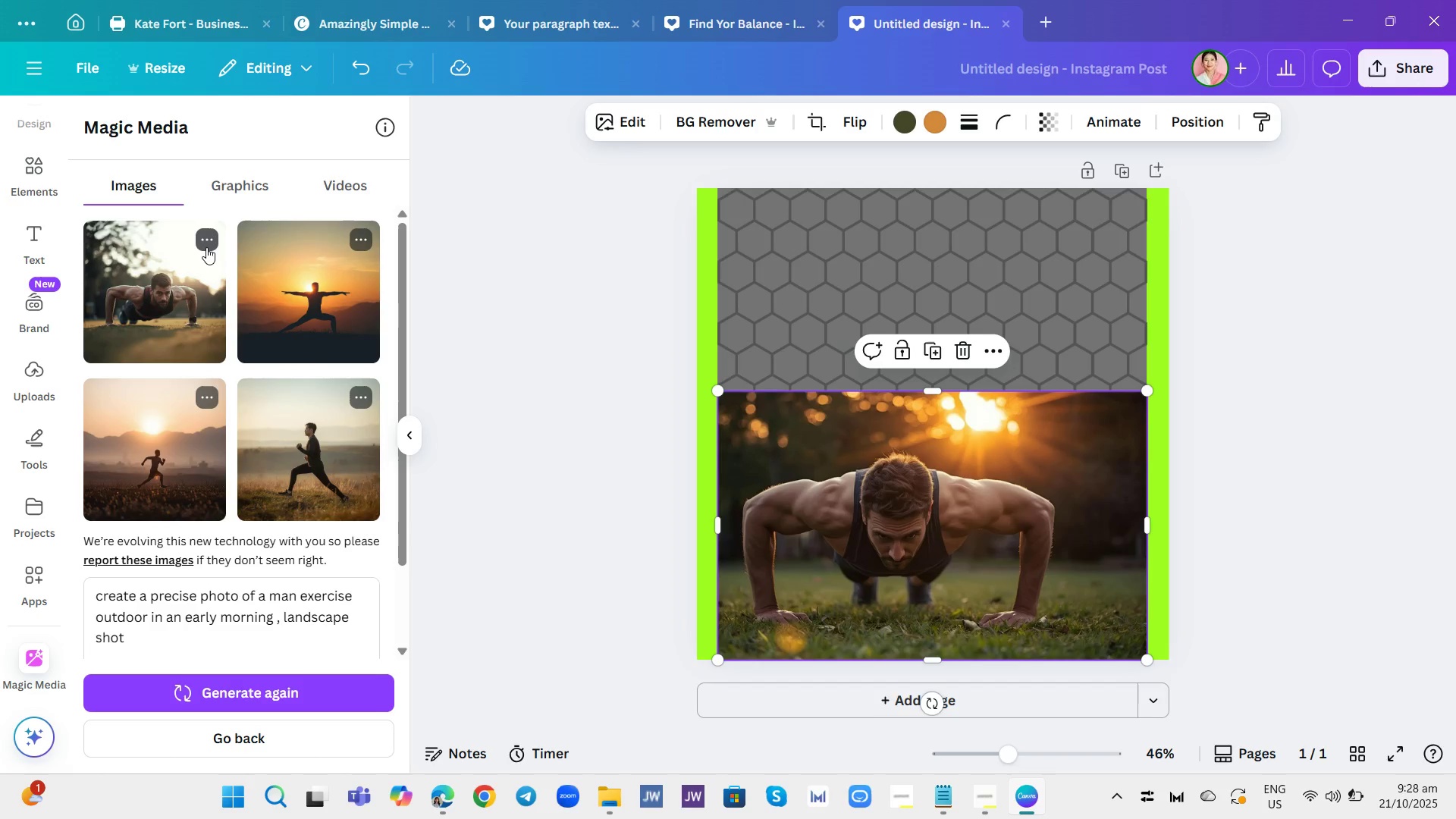 
wait(23.55)
 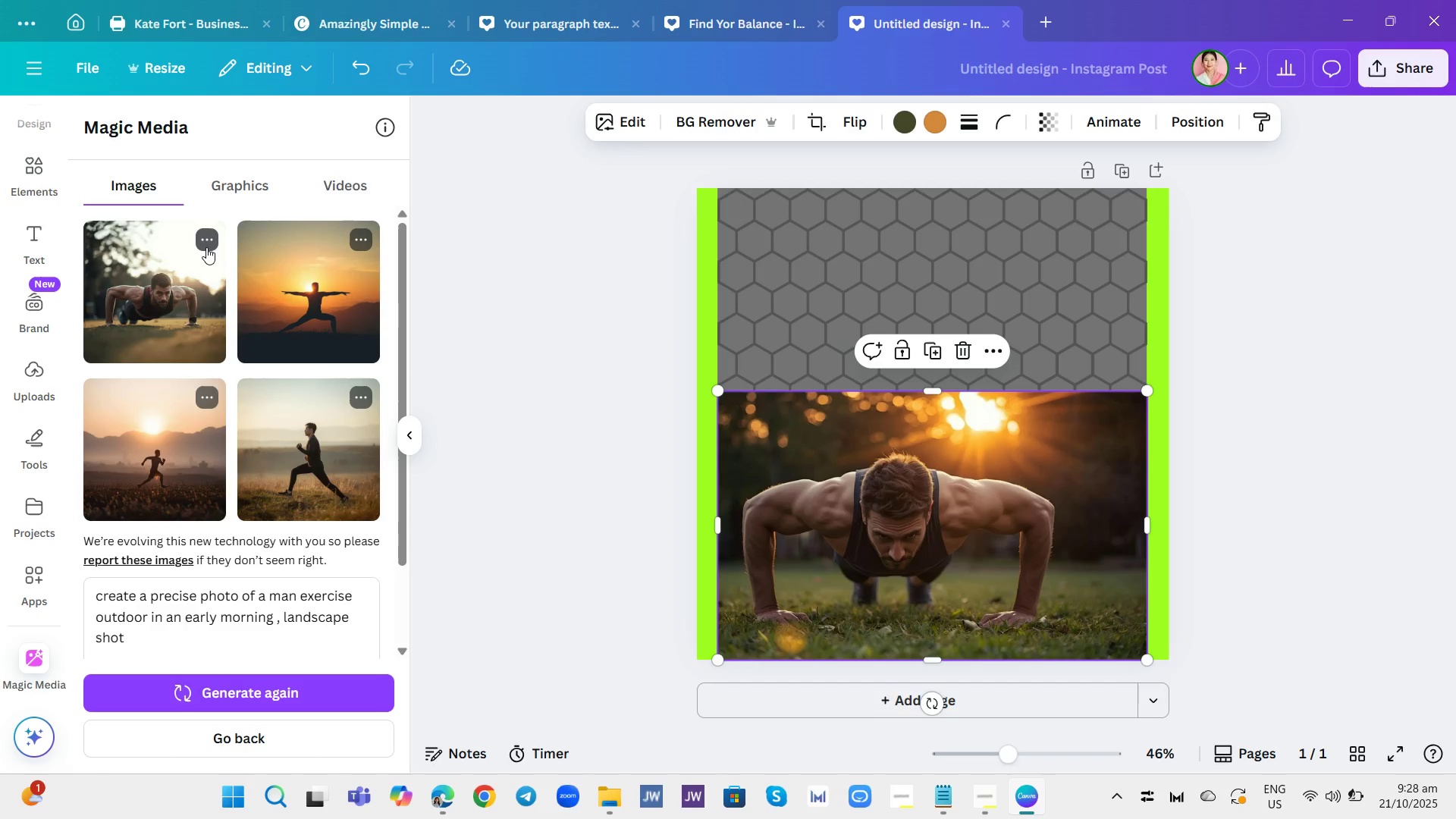 
left_click_drag(start_coordinate=[934, 657], to_coordinate=[934, 642])
 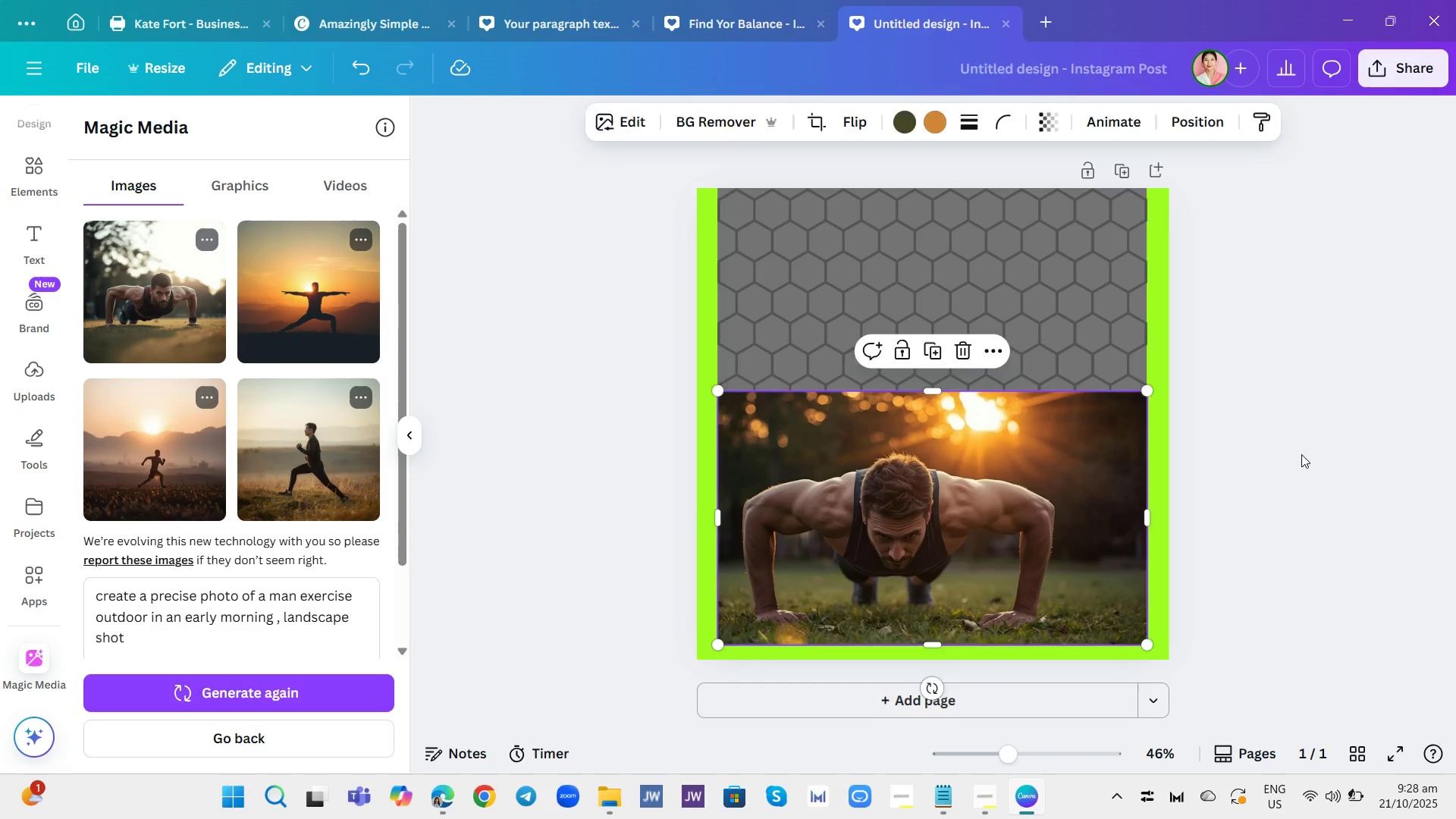 
left_click([1301, 454])
 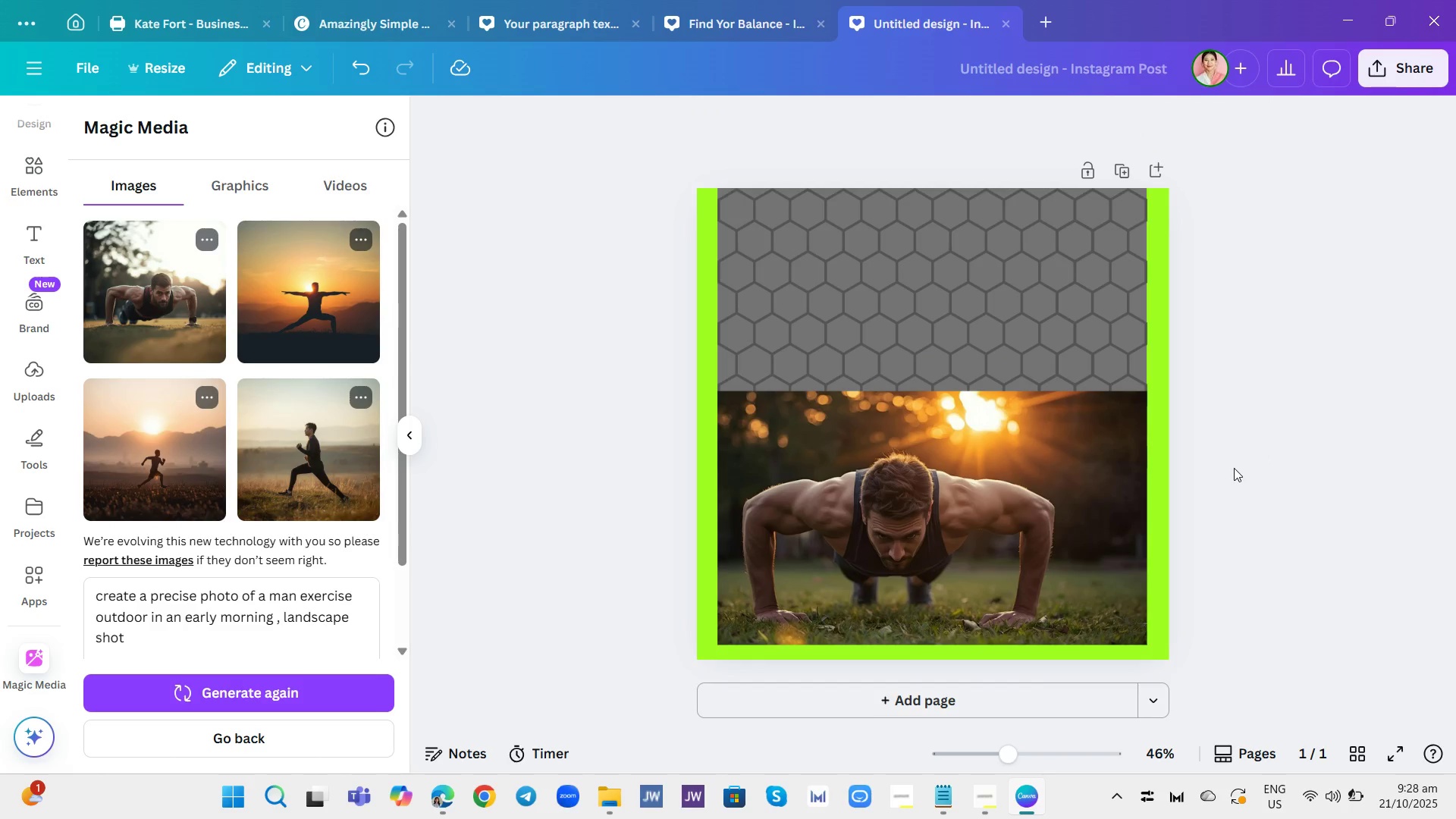 
wait(7.16)
 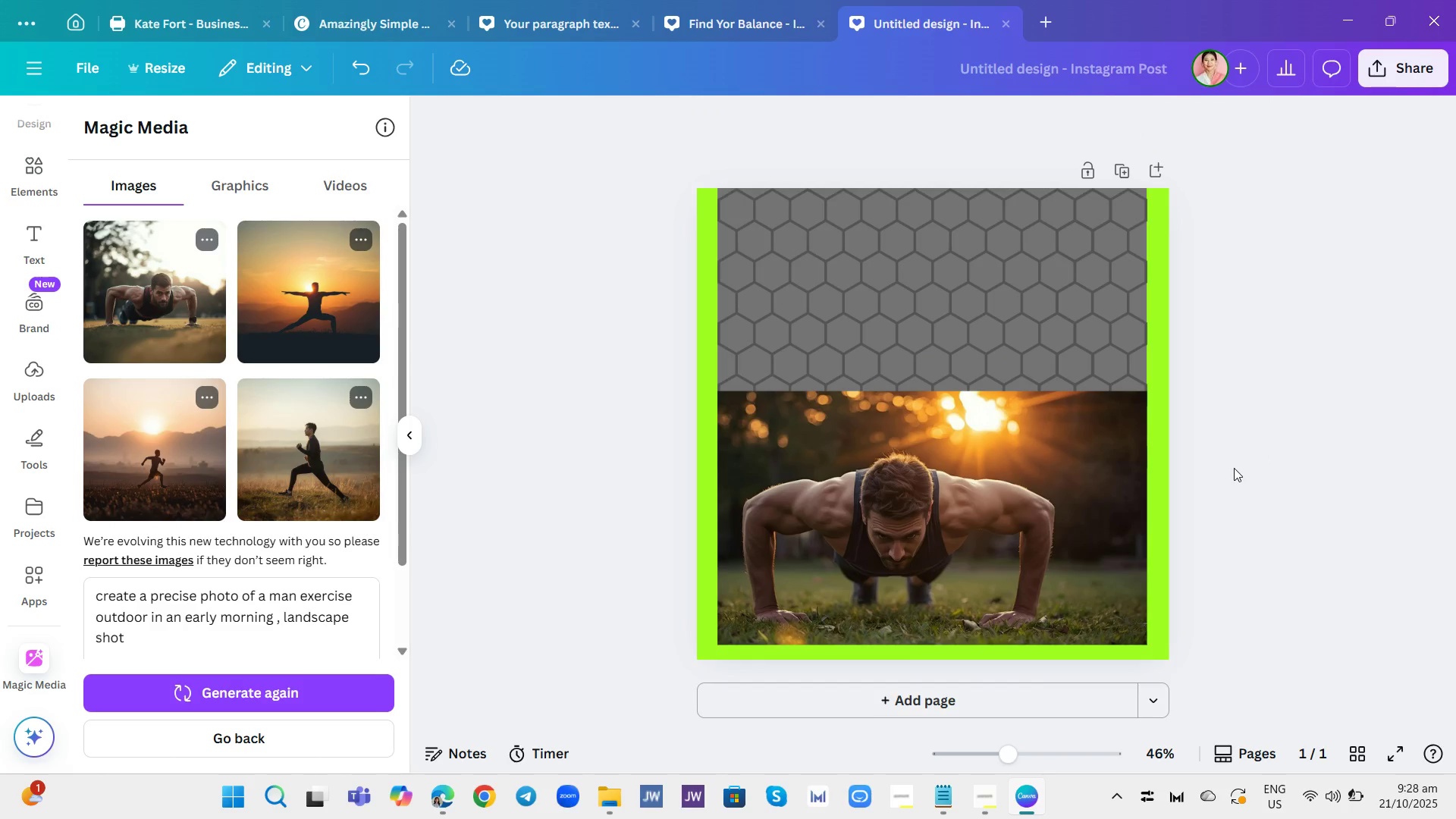 
left_click([475, 397])
 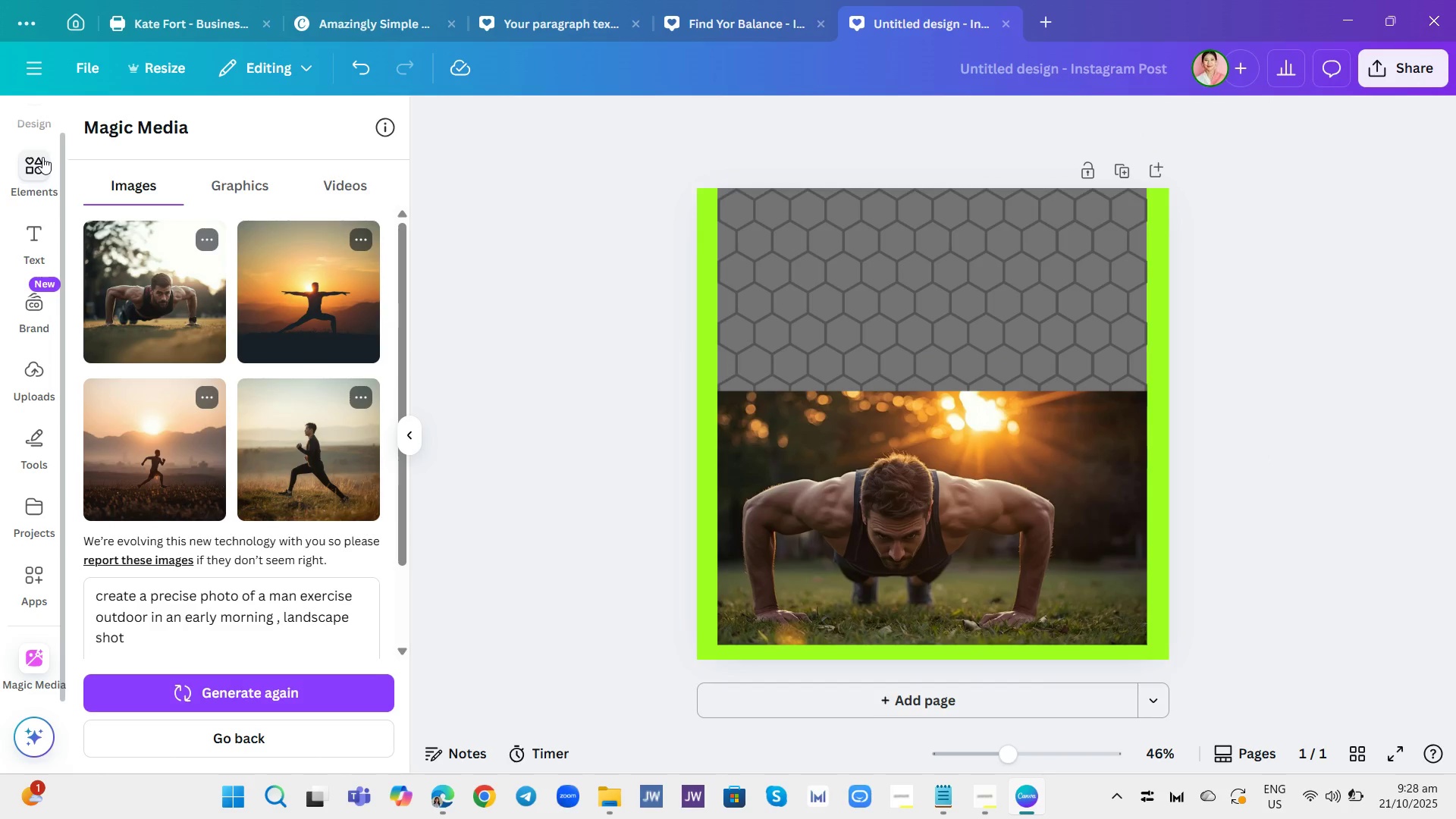 
left_click([42, 157])
 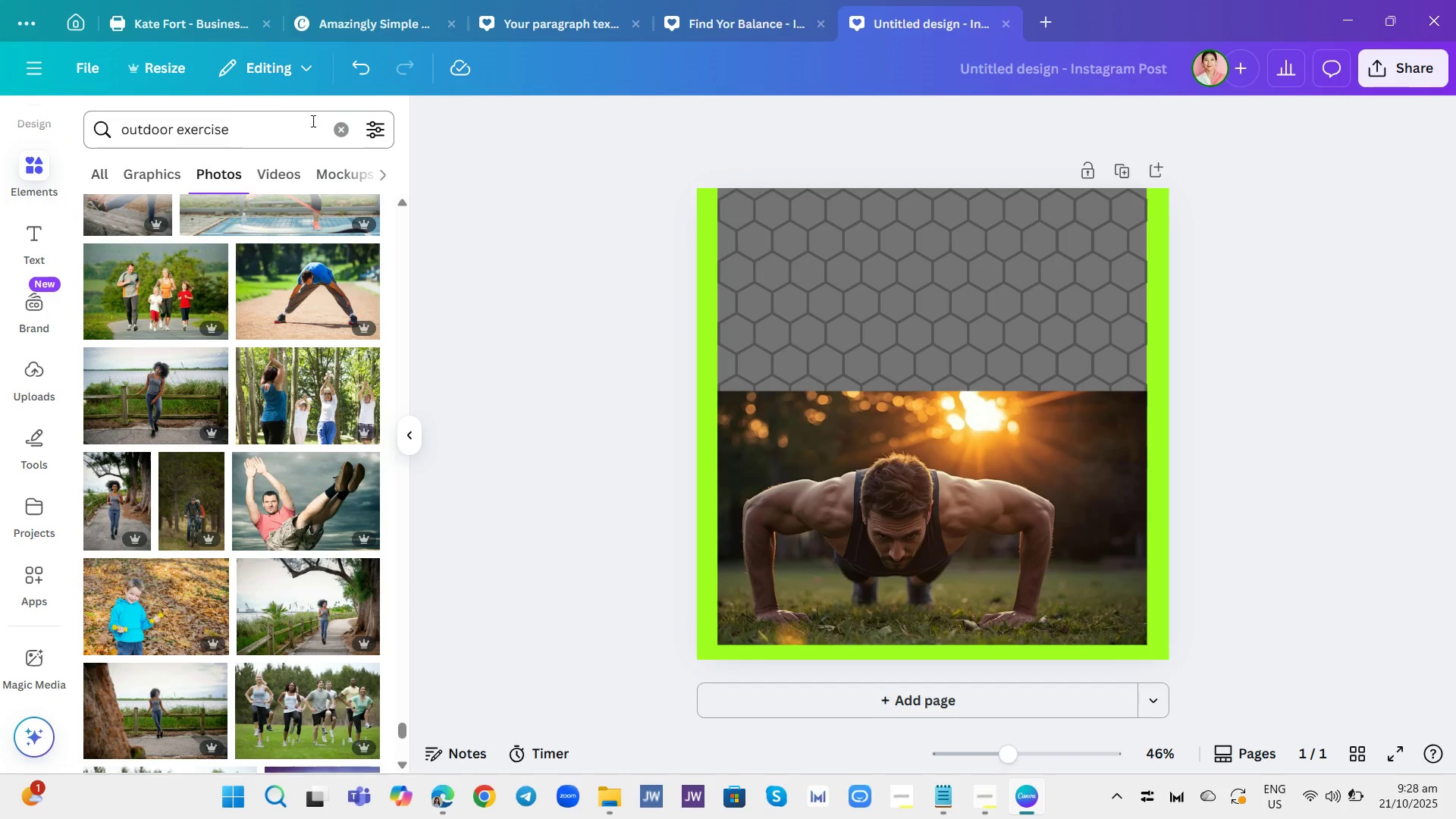 
left_click([347, 123])
 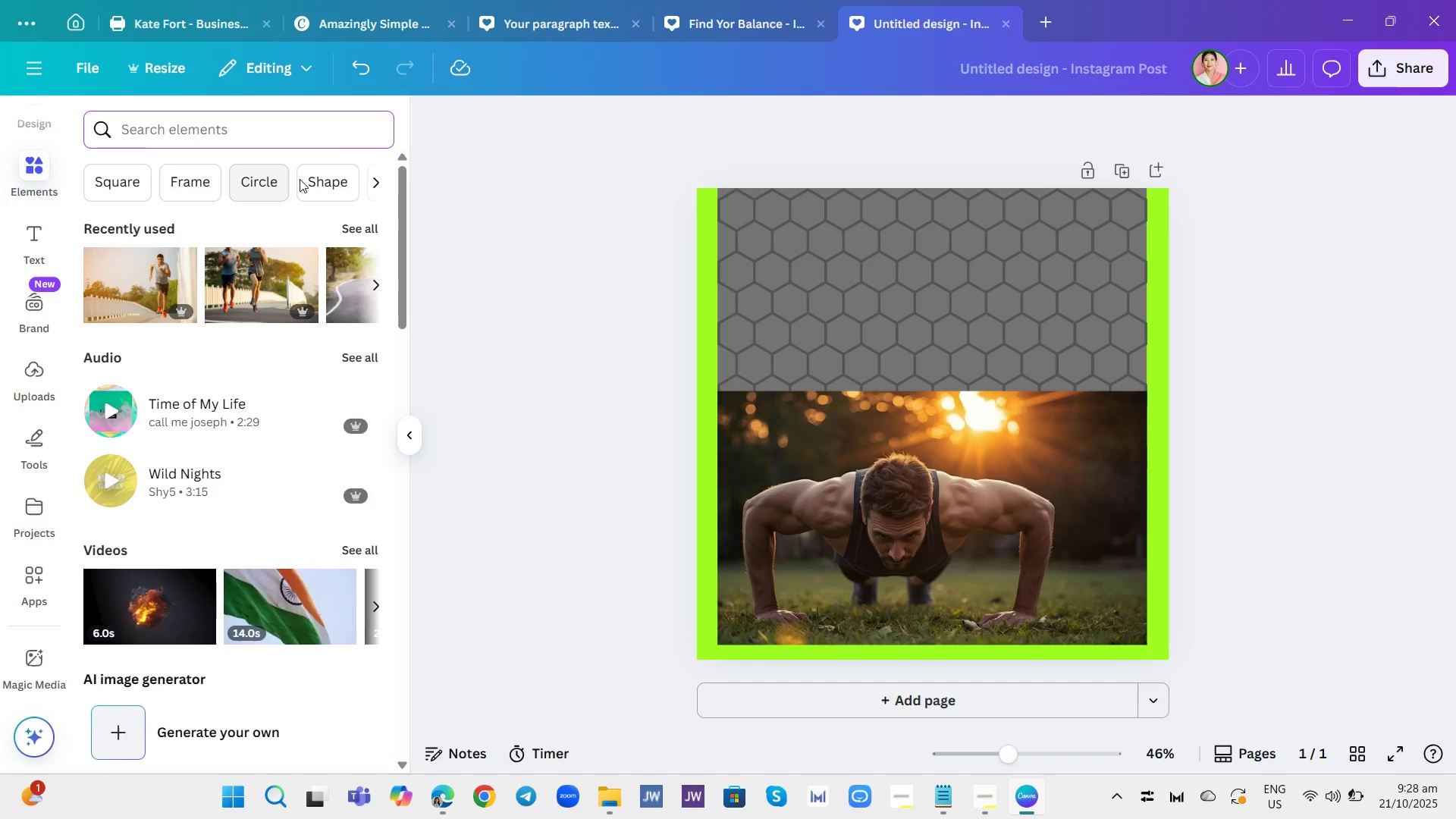 
left_click([329, 180])
 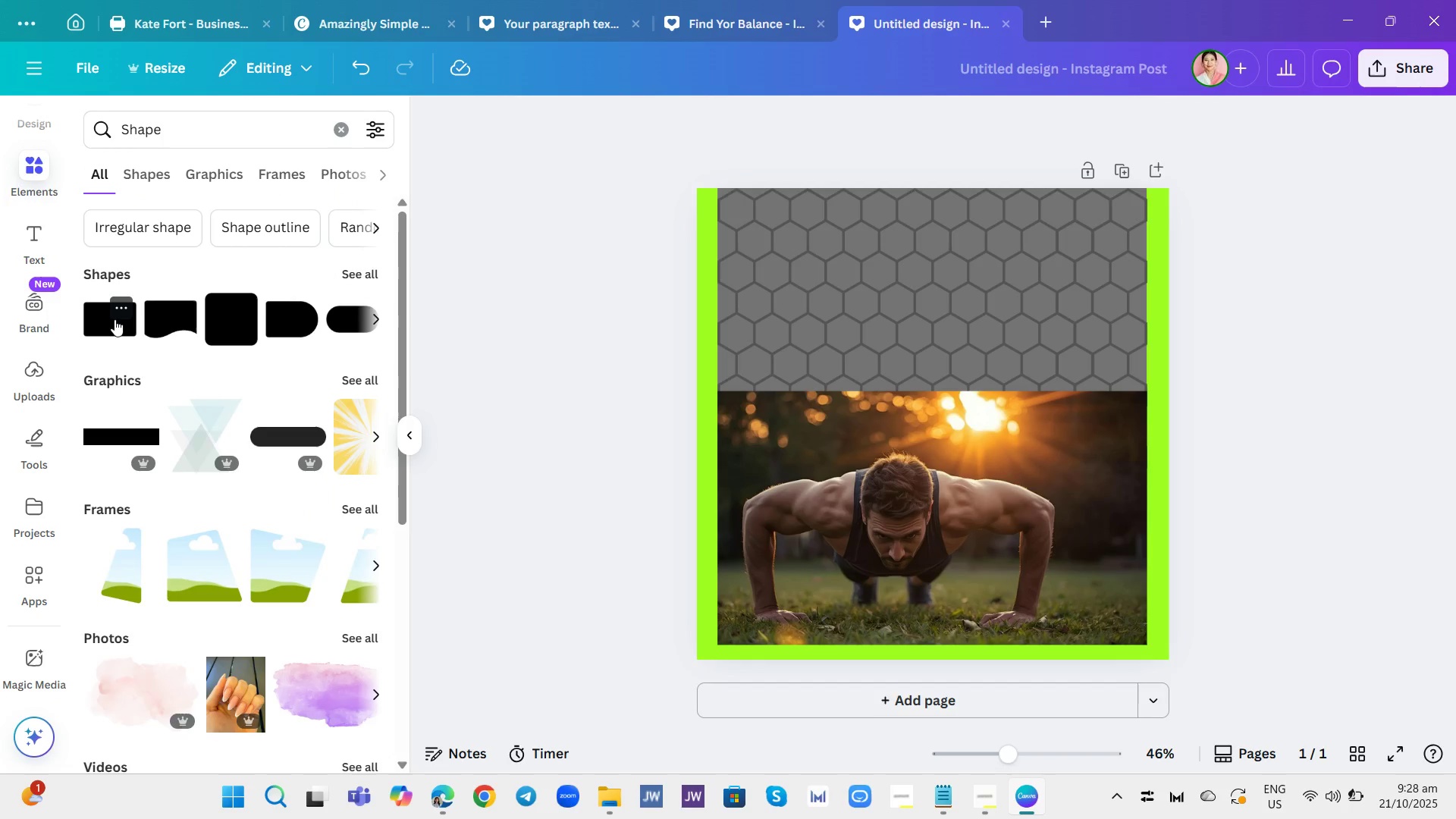 
left_click([112, 325])
 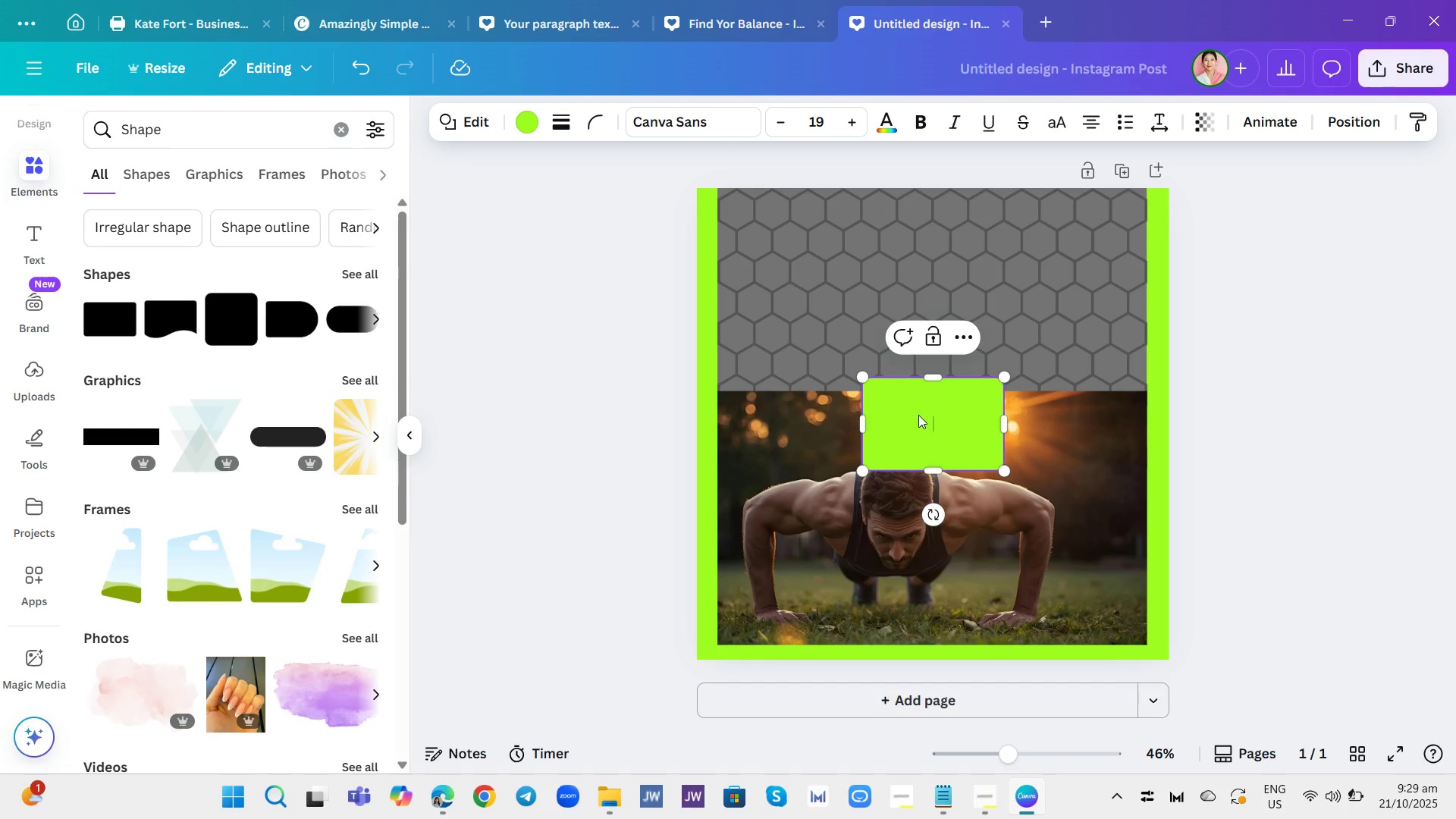 
left_click_drag(start_coordinate=[927, 428], to_coordinate=[905, 395])
 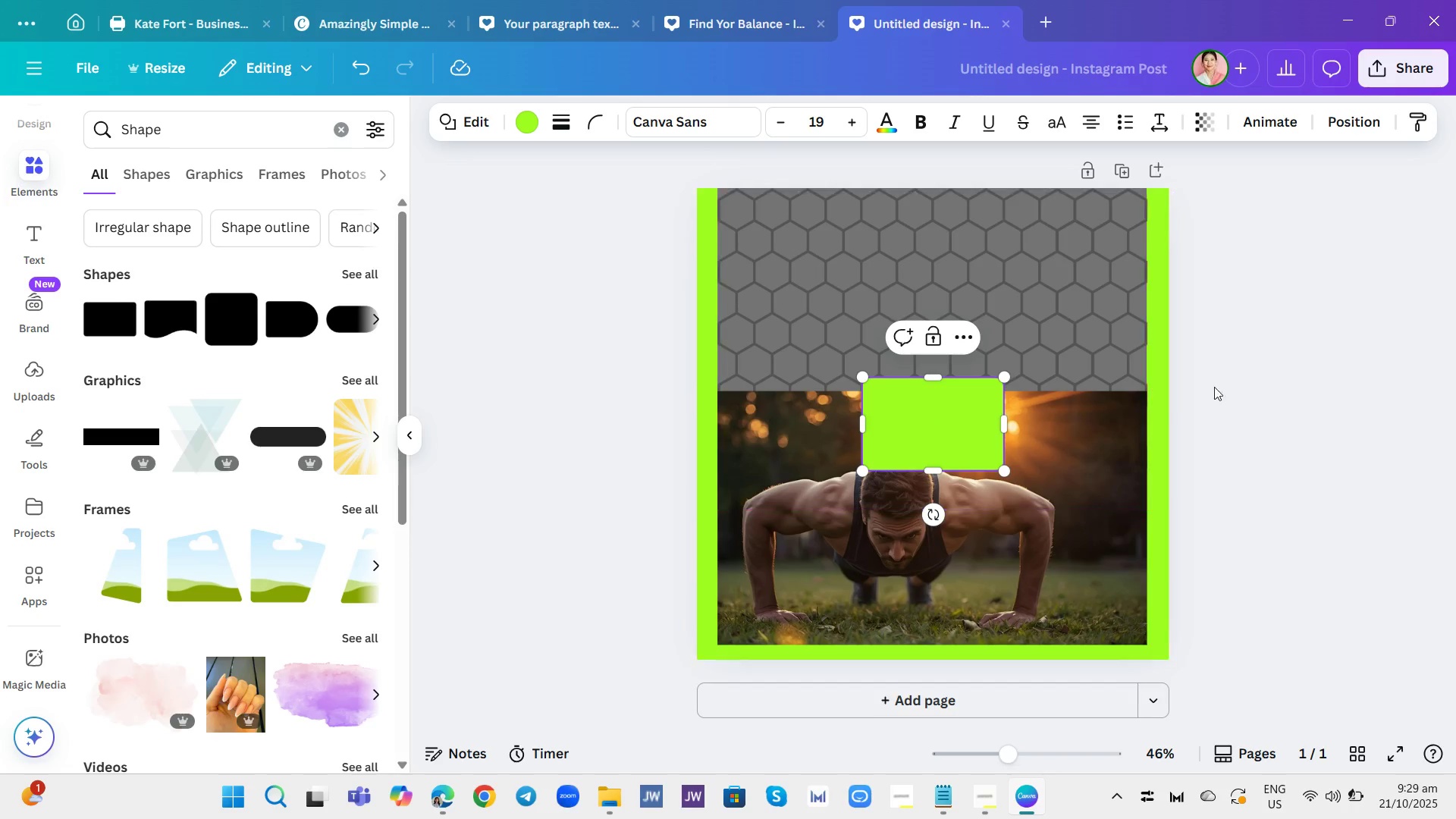 
left_click_drag(start_coordinate=[1246, 378], to_coordinate=[1240, 381])
 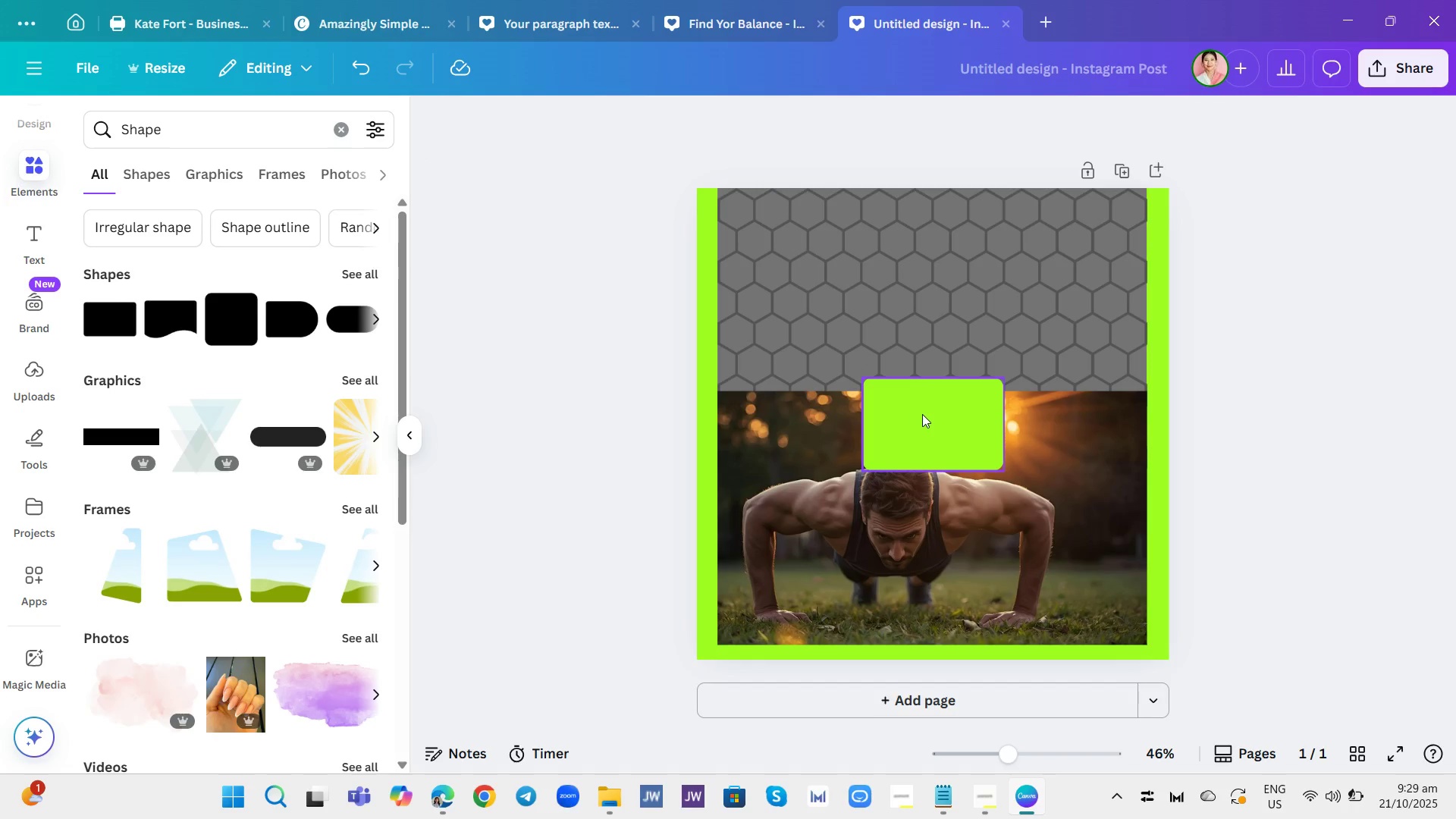 
left_click_drag(start_coordinate=[922, 416], to_coordinate=[899, 376])
 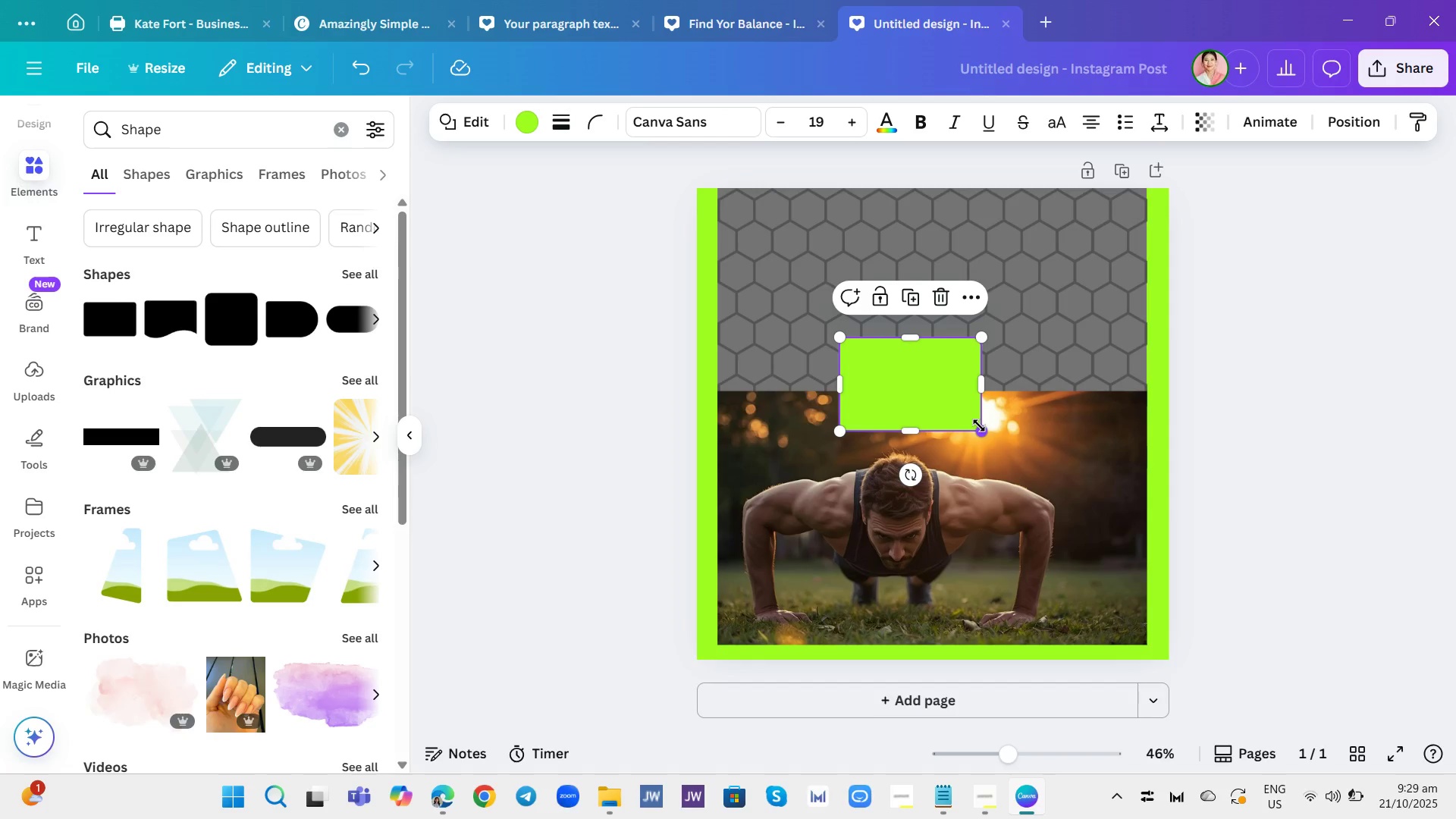 
left_click_drag(start_coordinate=[980, 427], to_coordinate=[1012, 437])
 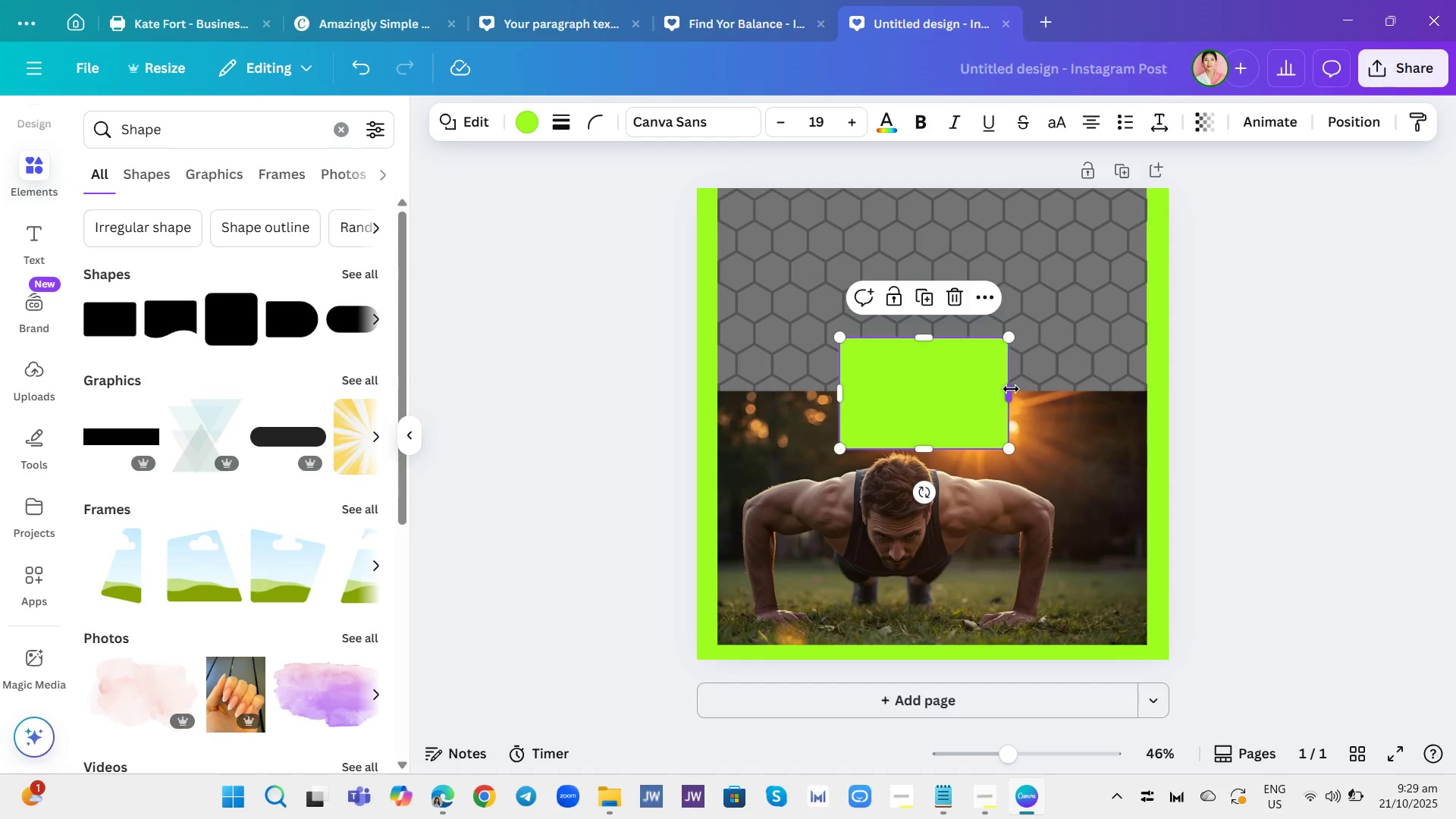 
left_click_drag(start_coordinate=[1011, 389], to_coordinate=[1078, 394])
 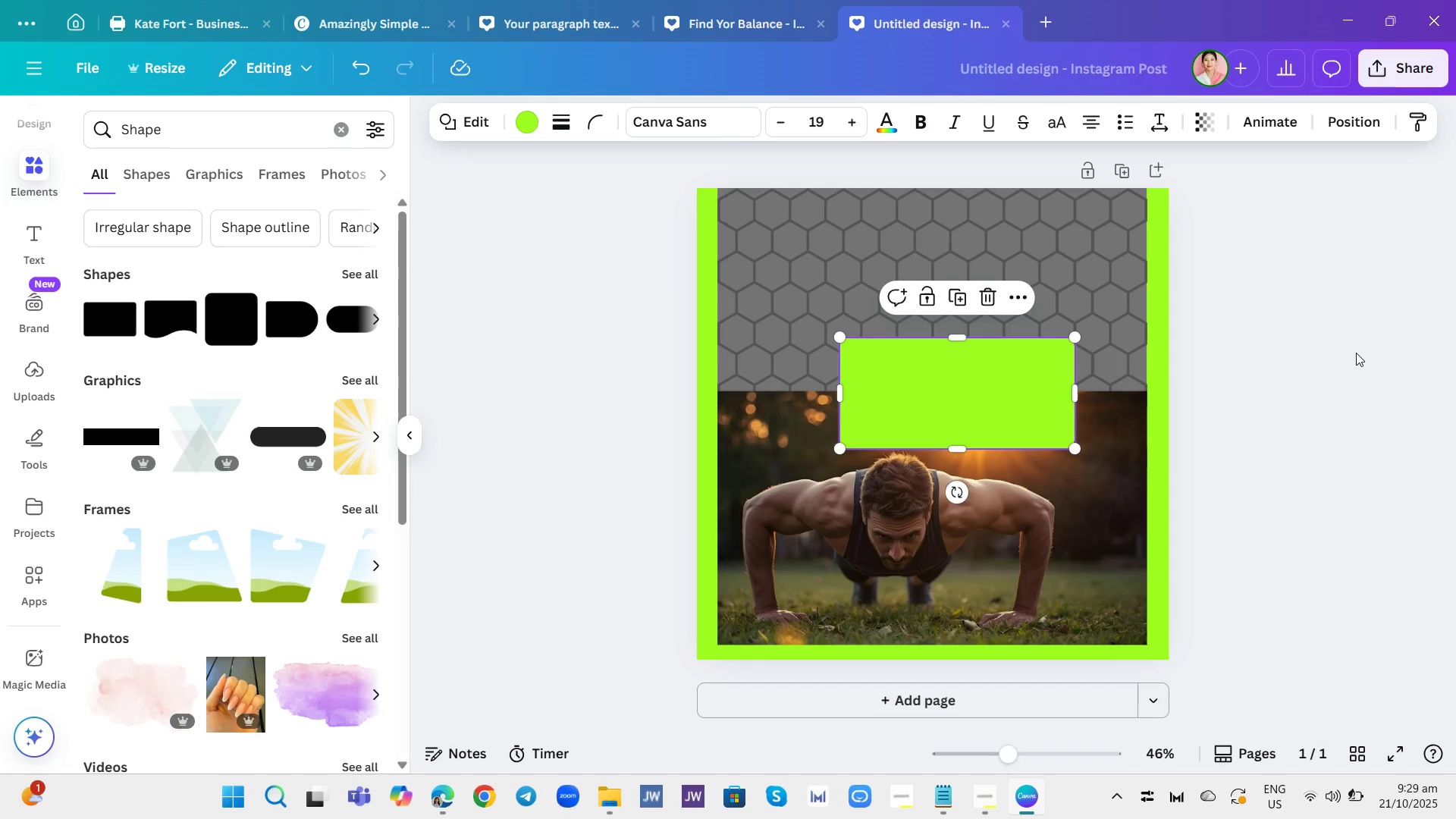 
left_click_drag(start_coordinate=[1356, 352], to_coordinate=[1352, 352])
 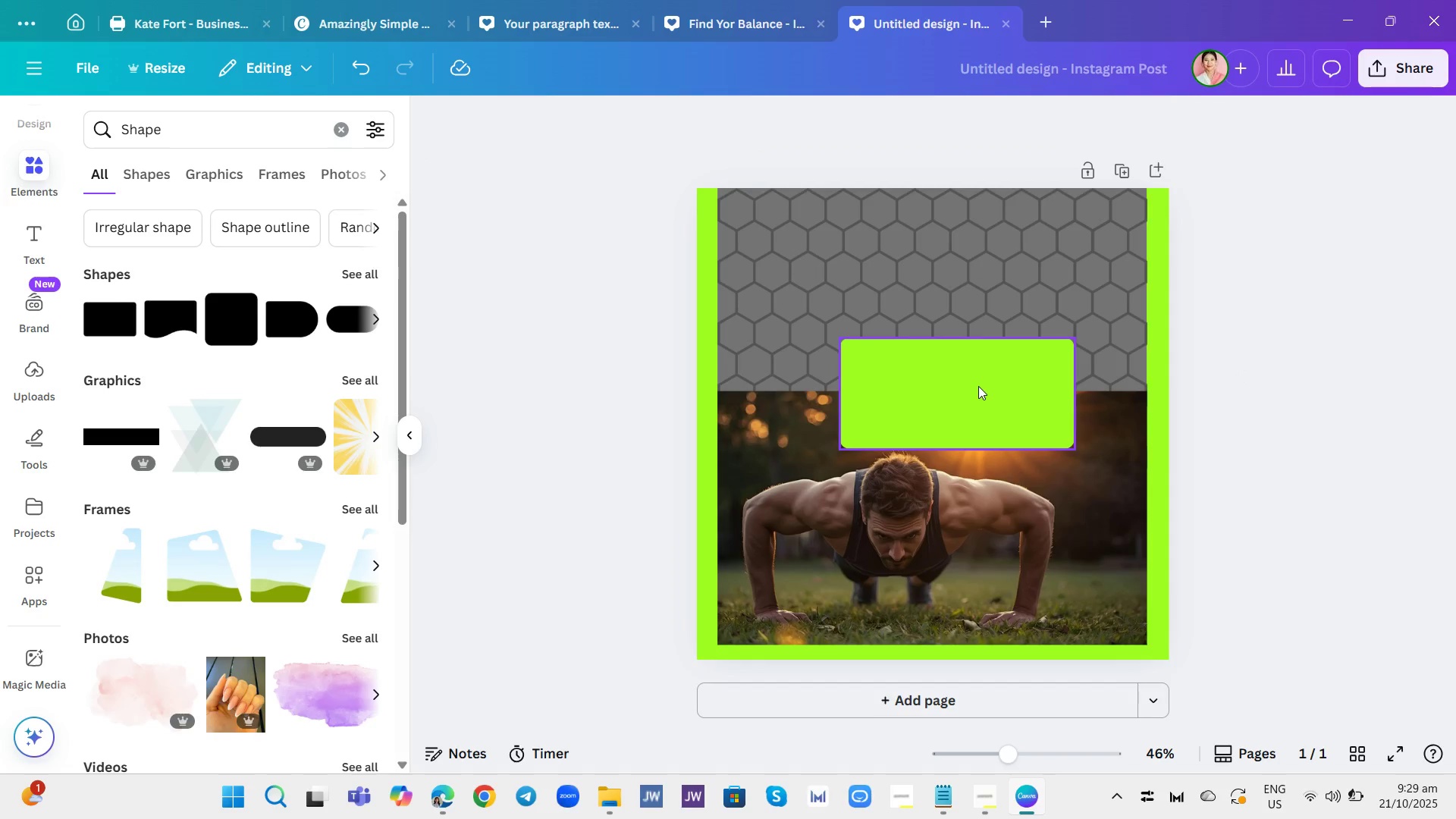 
left_click_drag(start_coordinate=[978, 388], to_coordinate=[952, 384])
 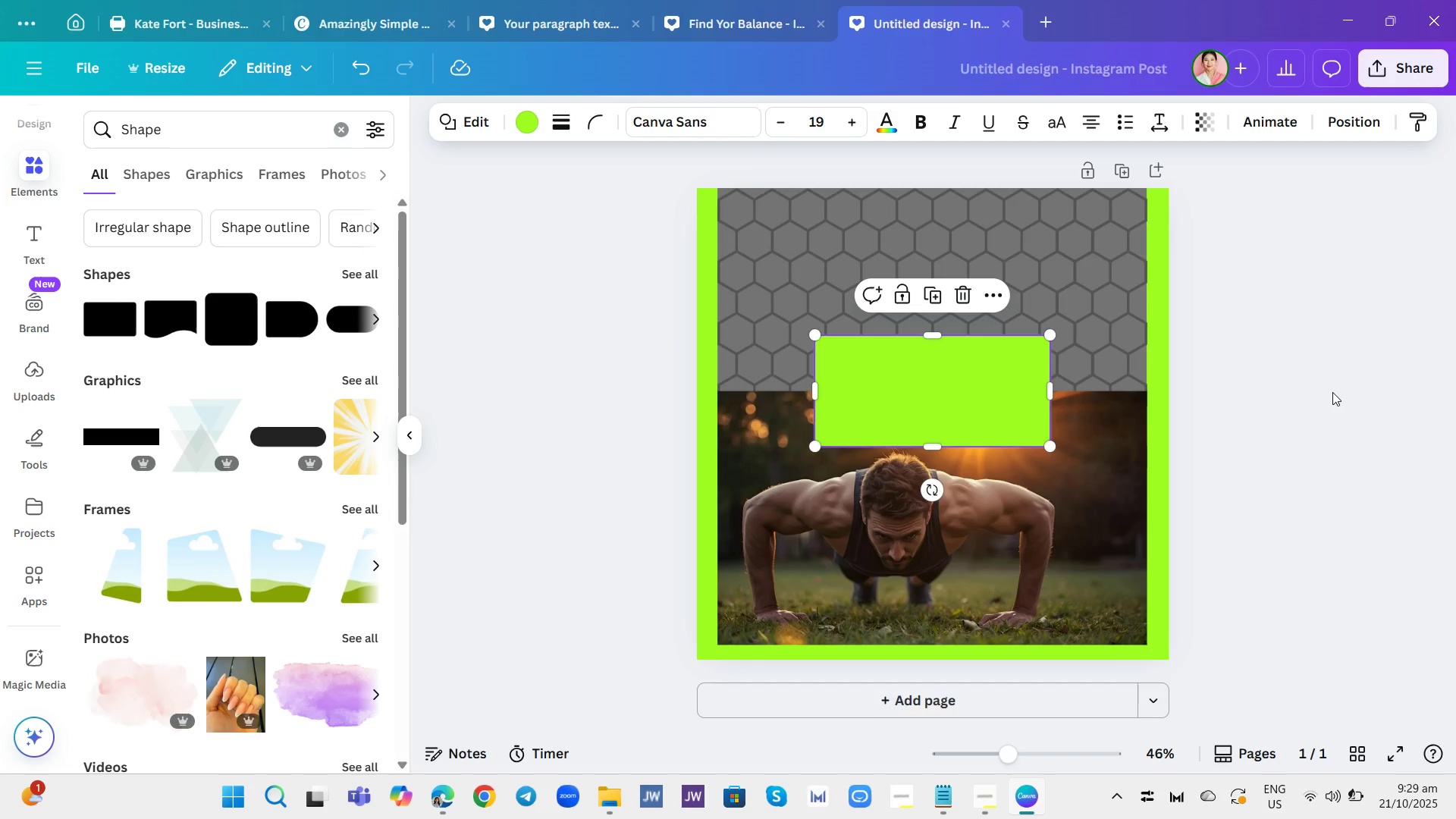 
left_click([1332, 392])
 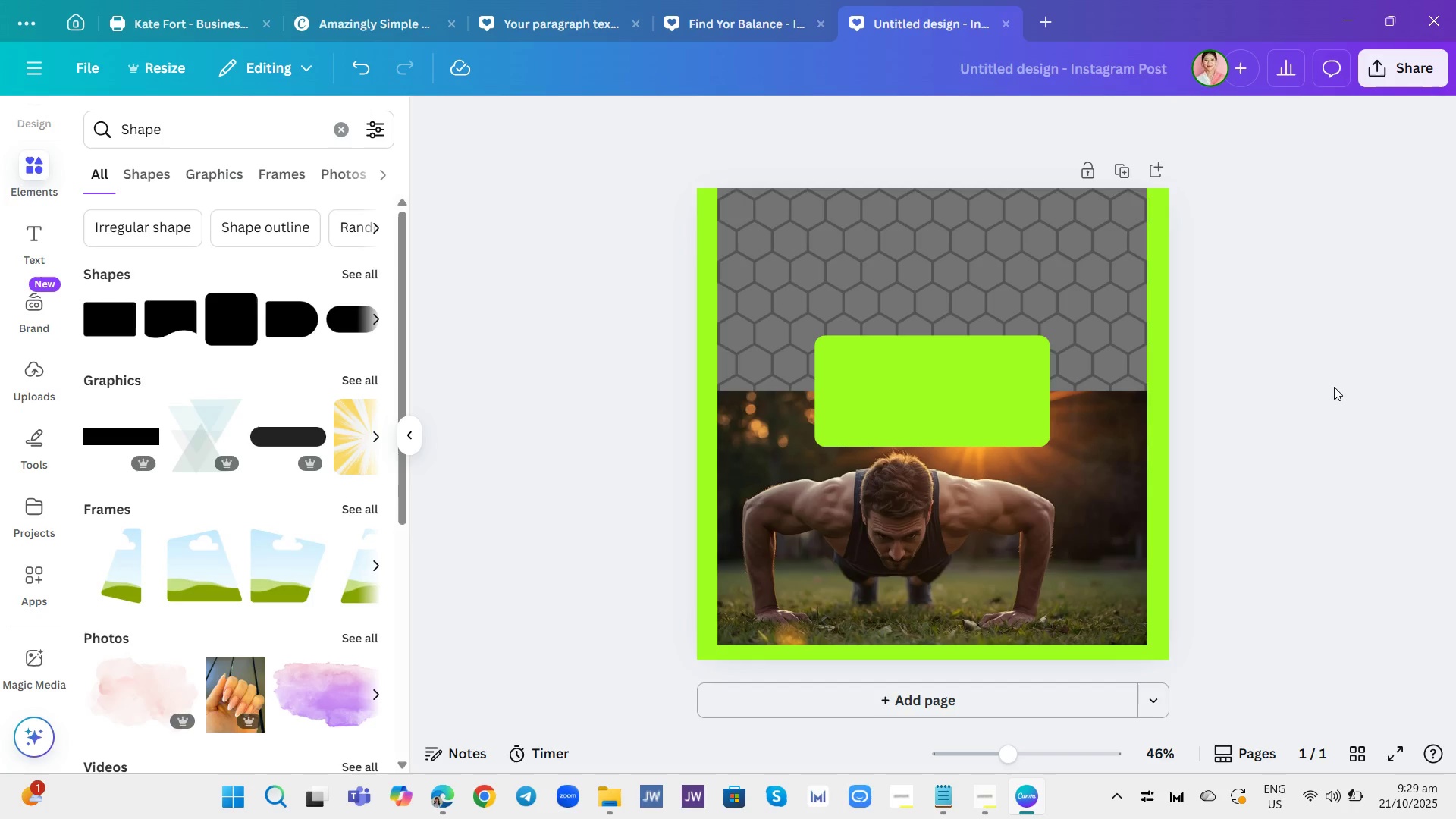 
wait(9.43)
 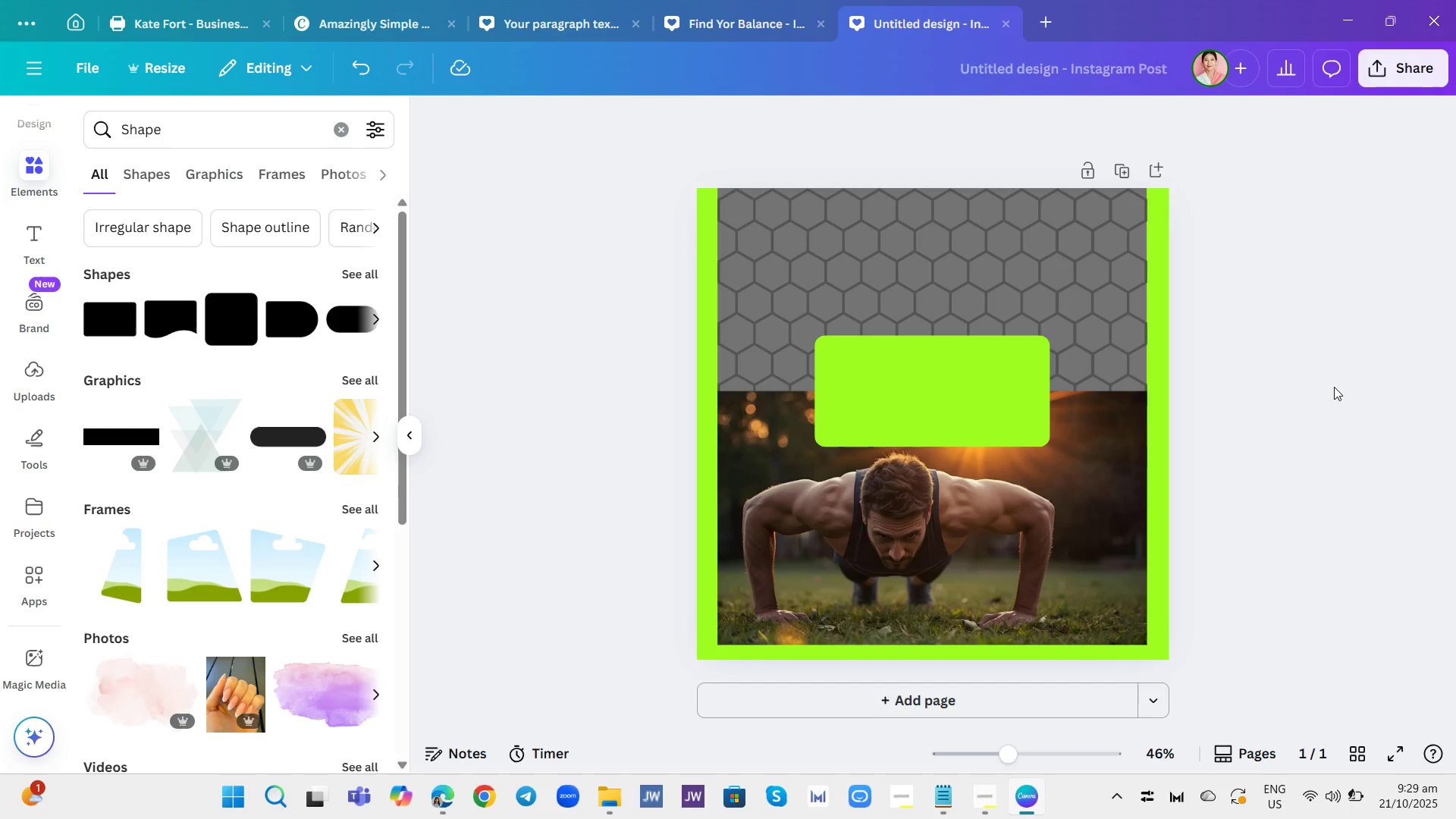 
left_click([39, 162])
 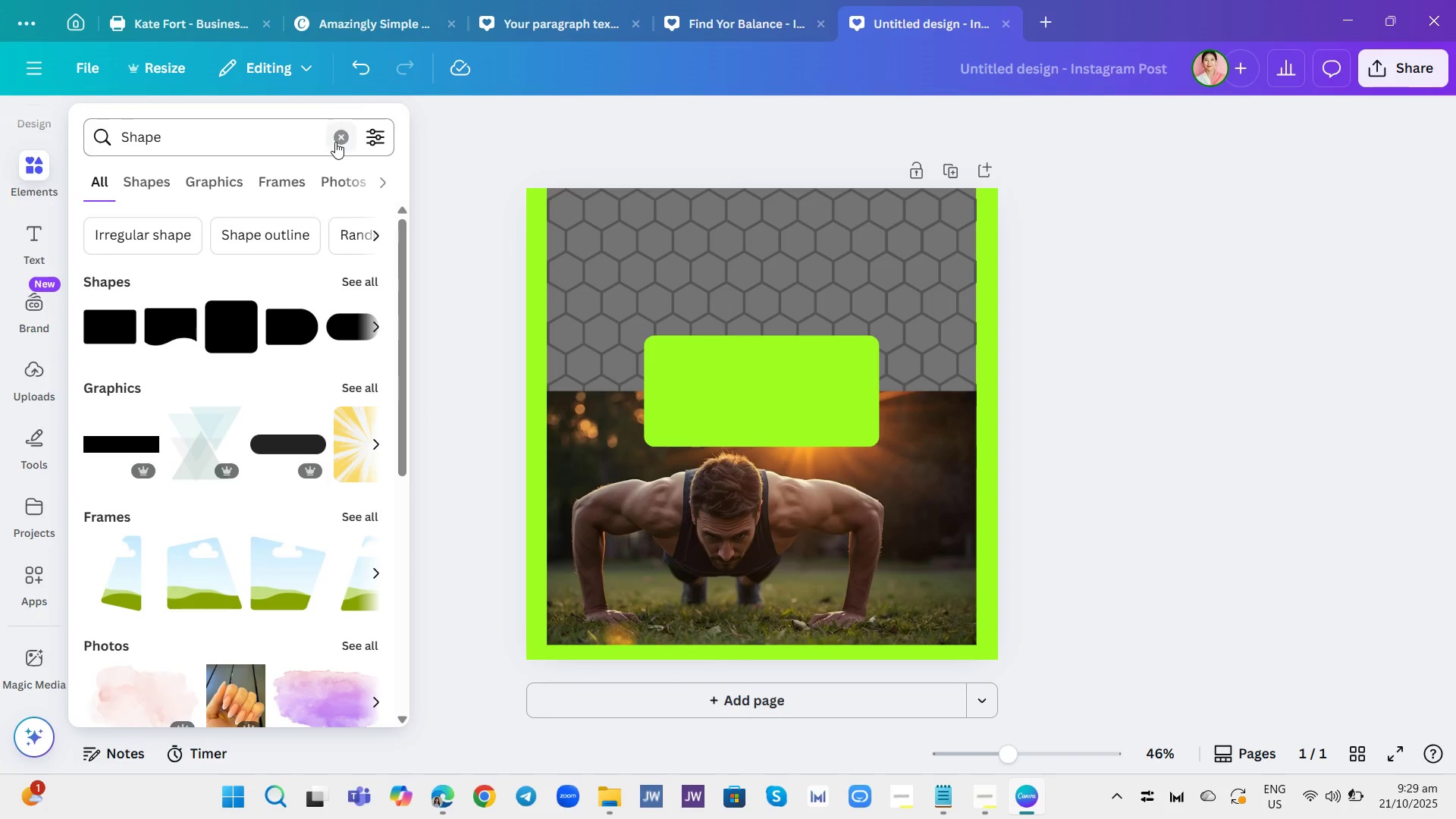 
left_click([336, 142])
 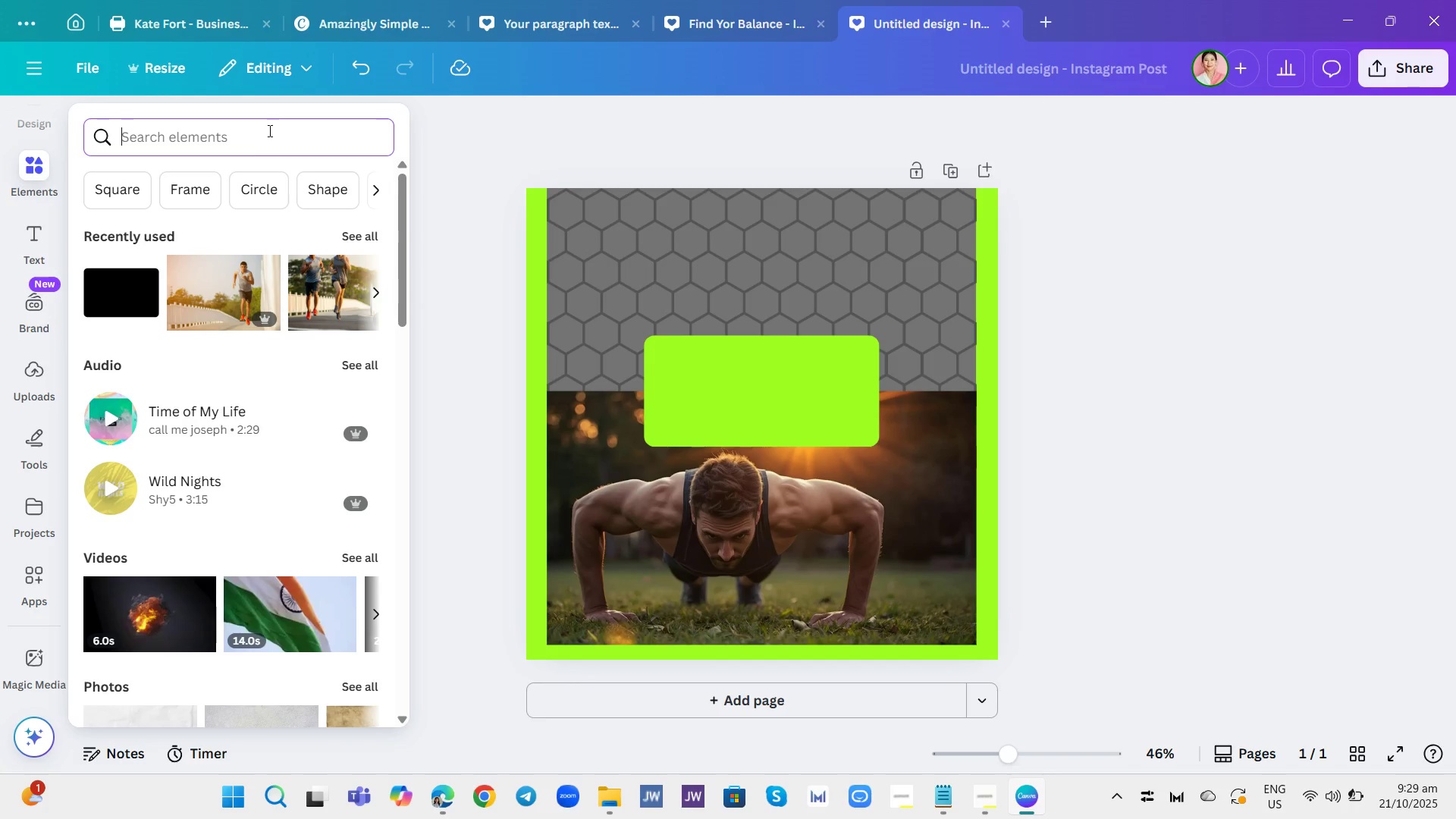 
wait(16.99)
 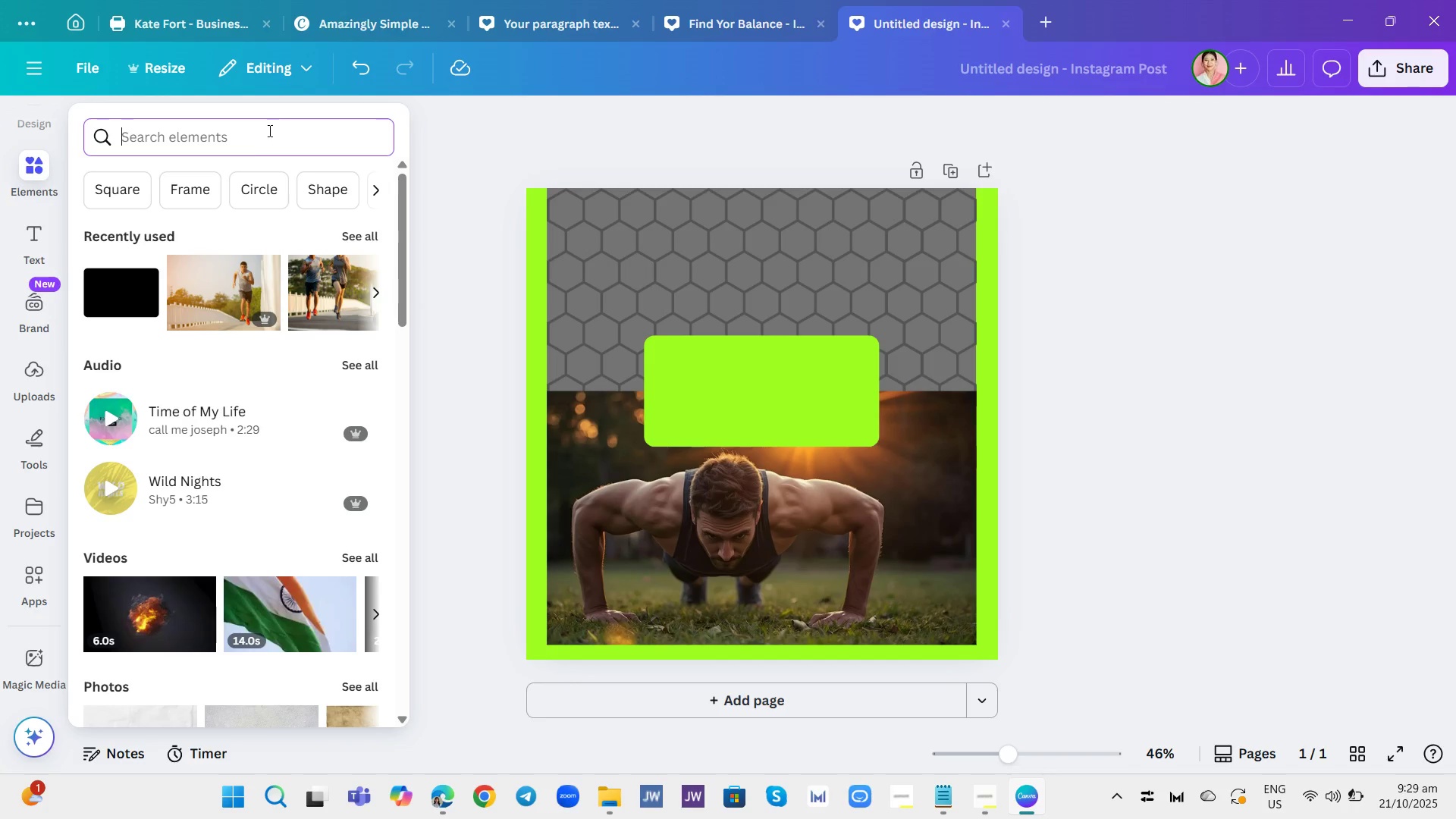 
type(rectangle luminoius)
 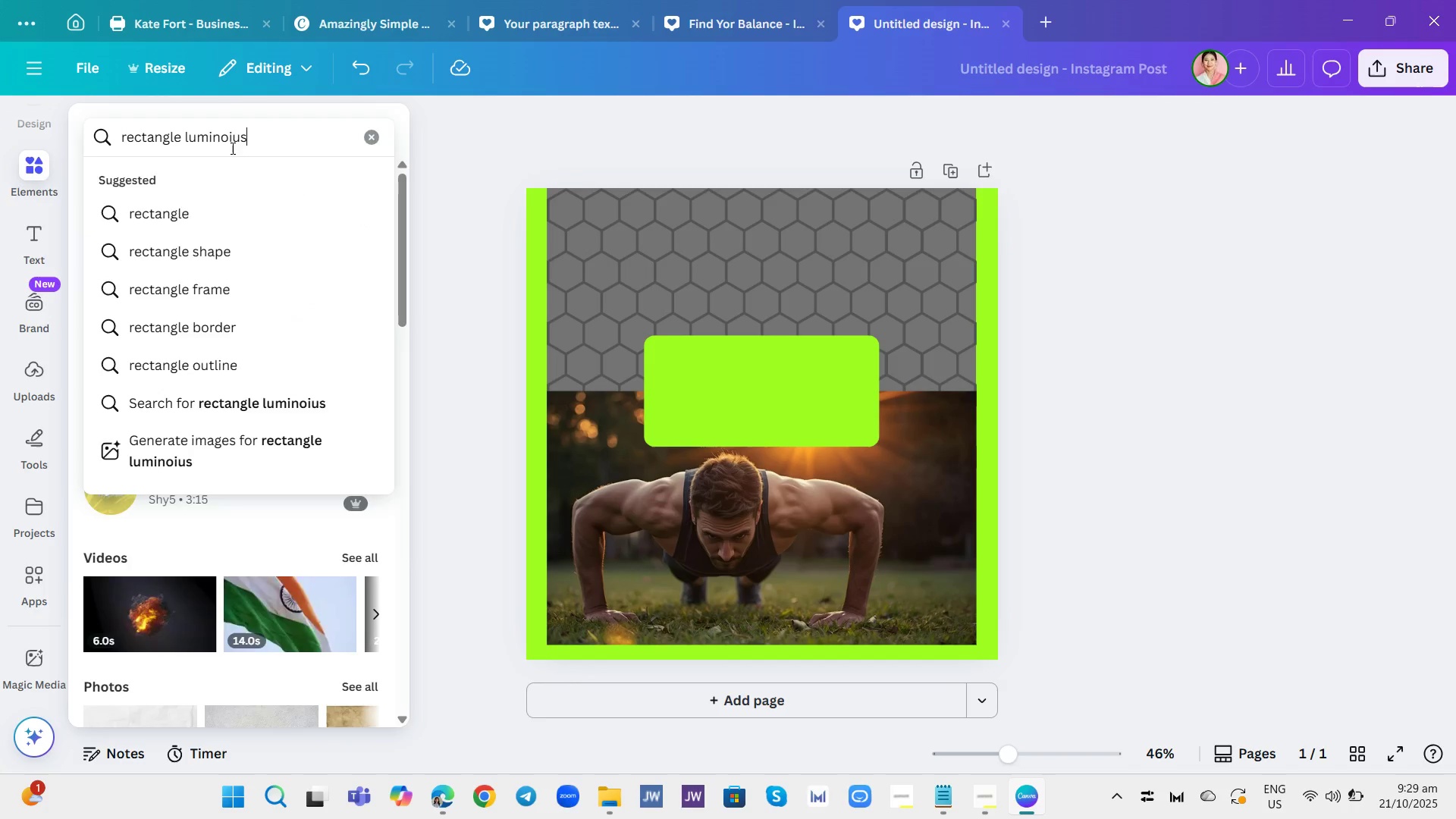 
key(Enter)
 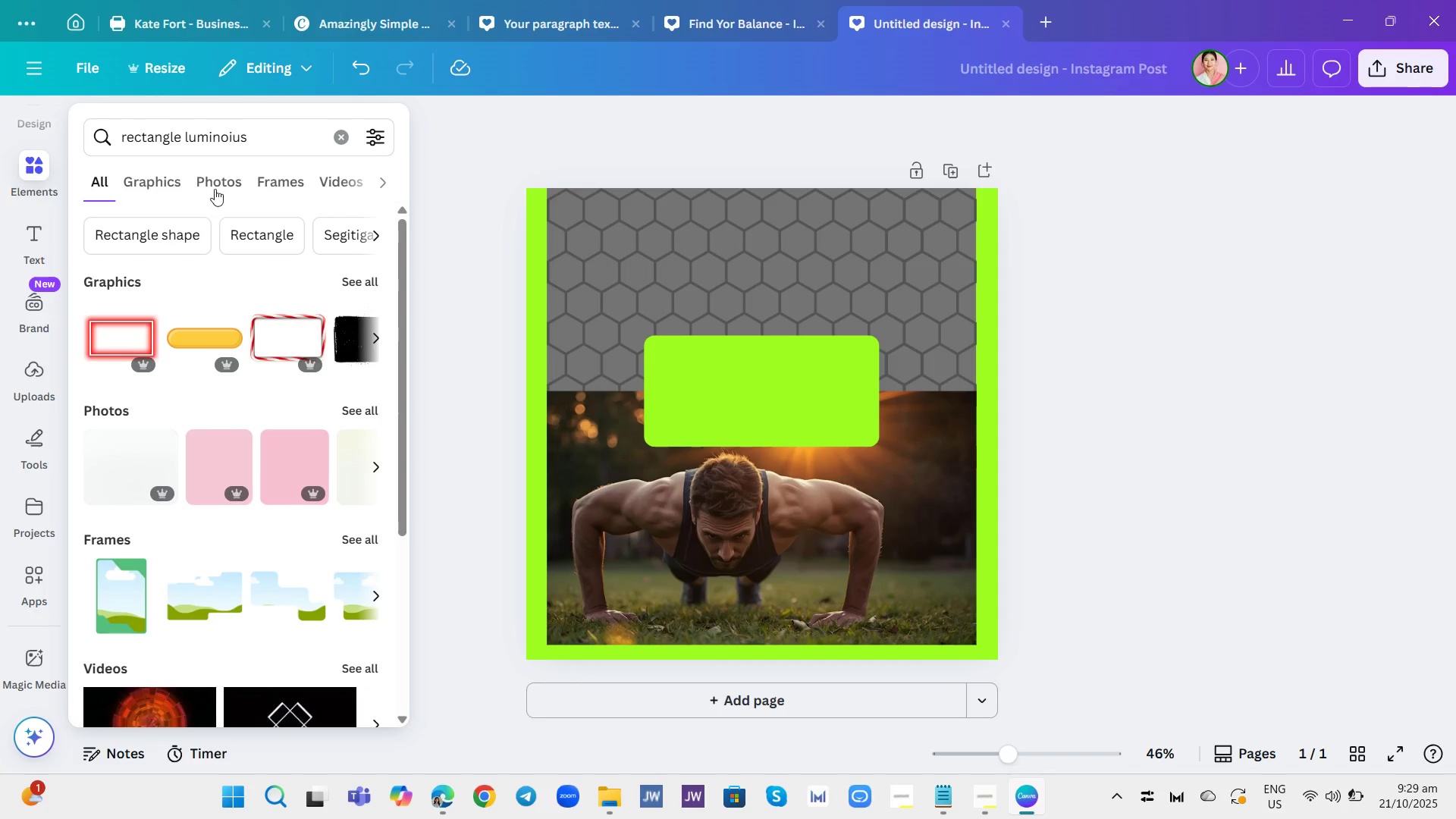 
left_click([152, 180])
 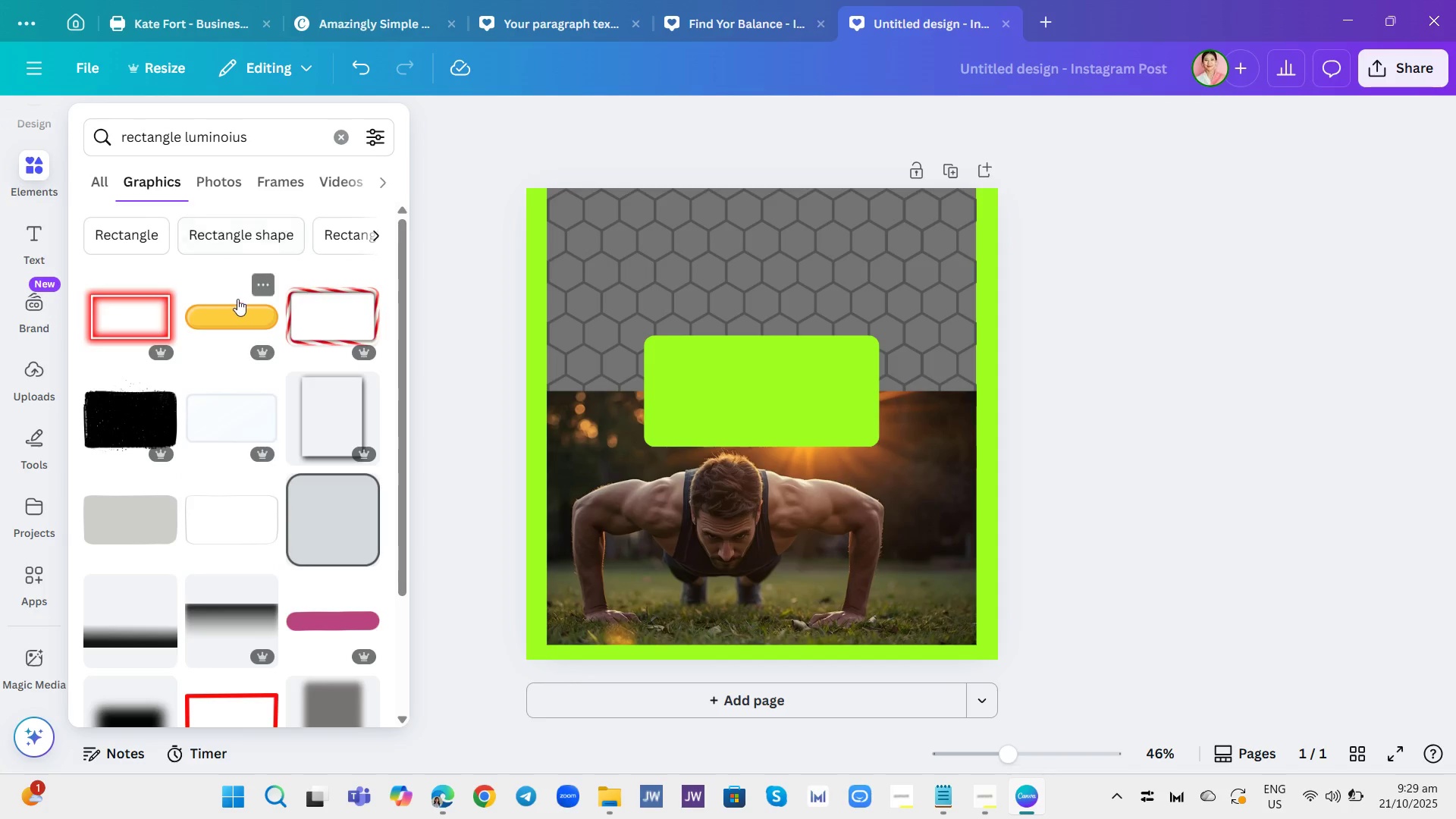 
scroll: coordinate [282, 378], scroll_direction: down, amount: 19.0
 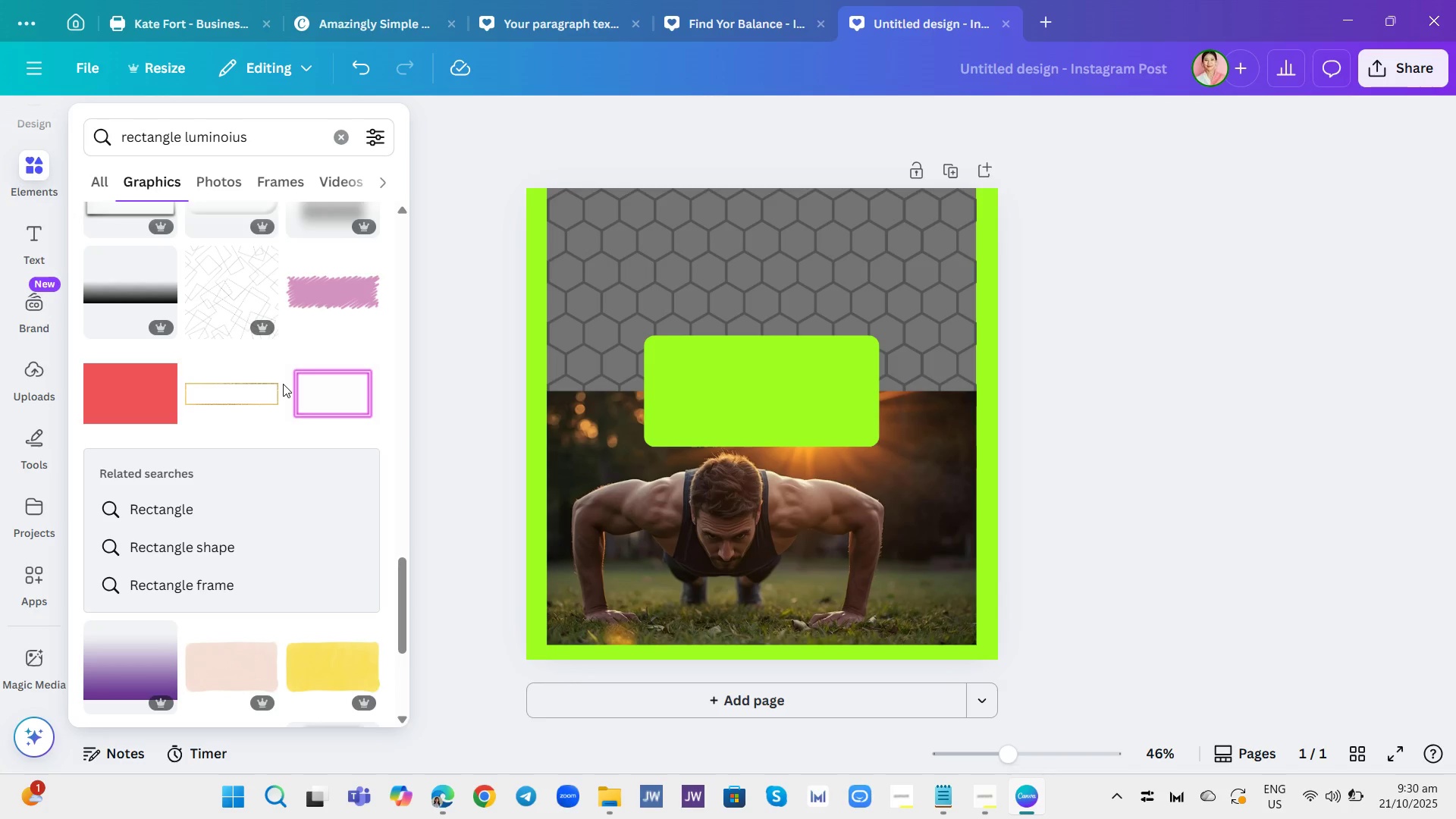 
wait(5.37)
 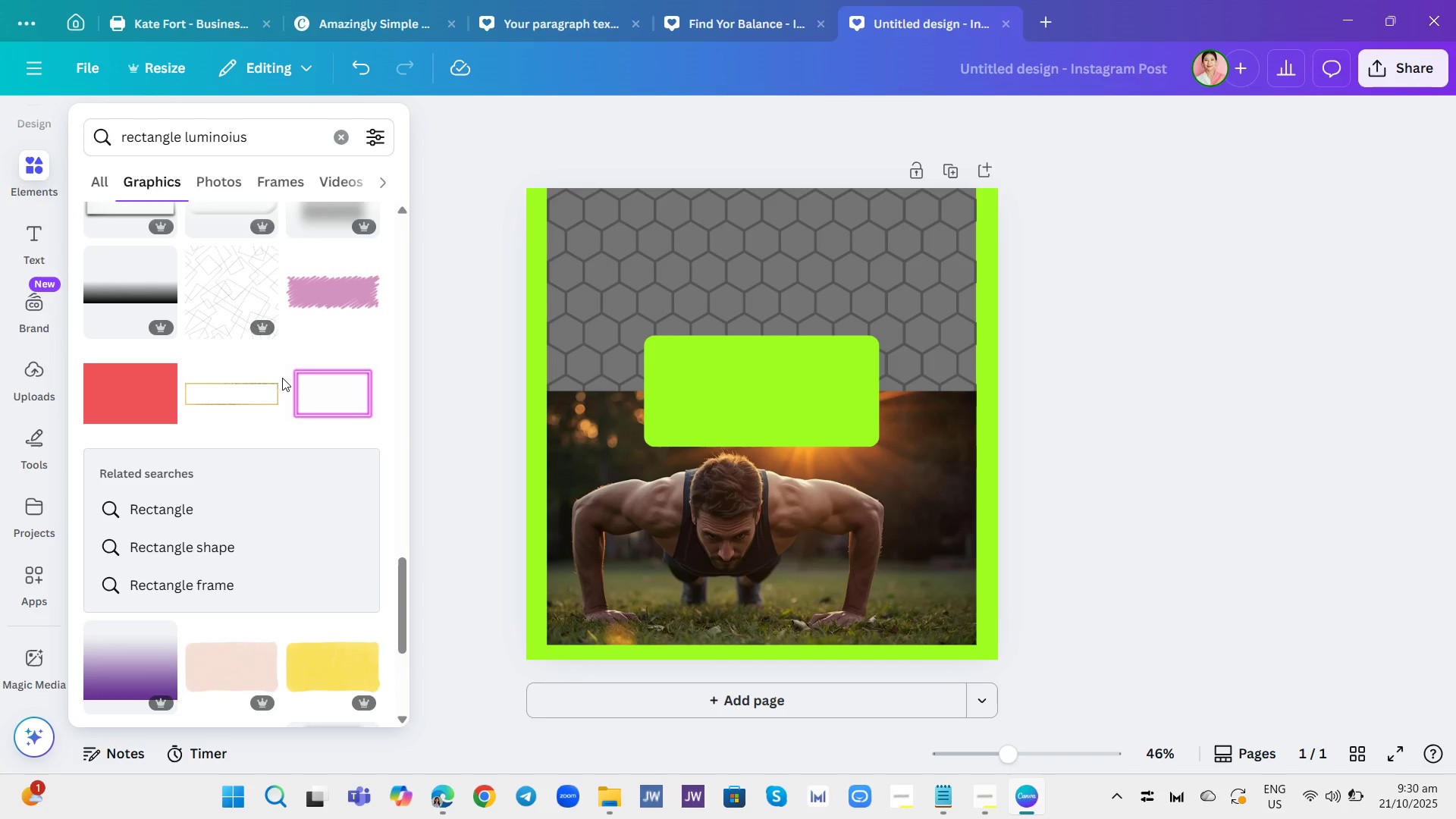 
left_click([328, 402])
 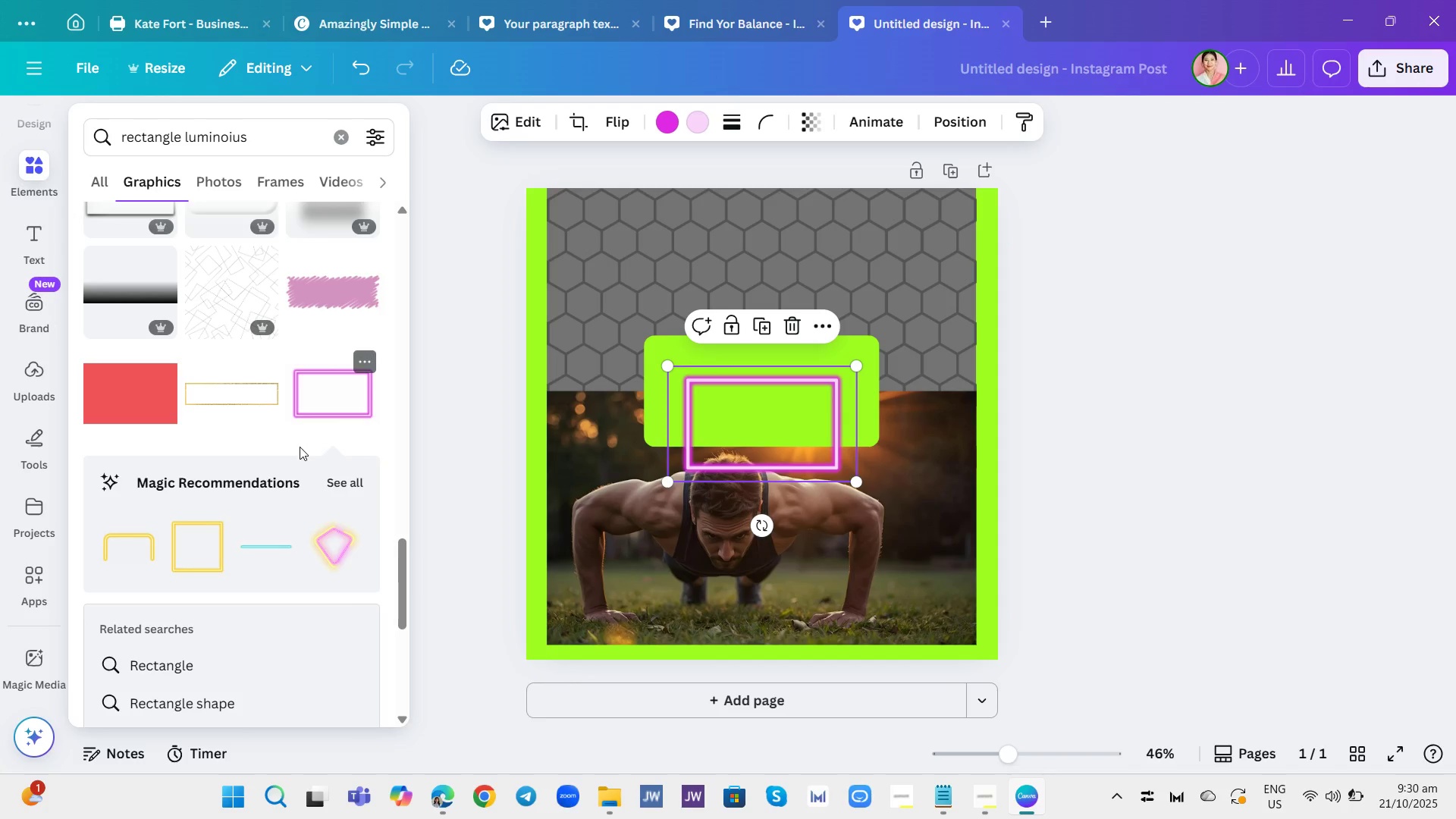 
scroll: coordinate [278, 495], scroll_direction: down, amount: 4.0
 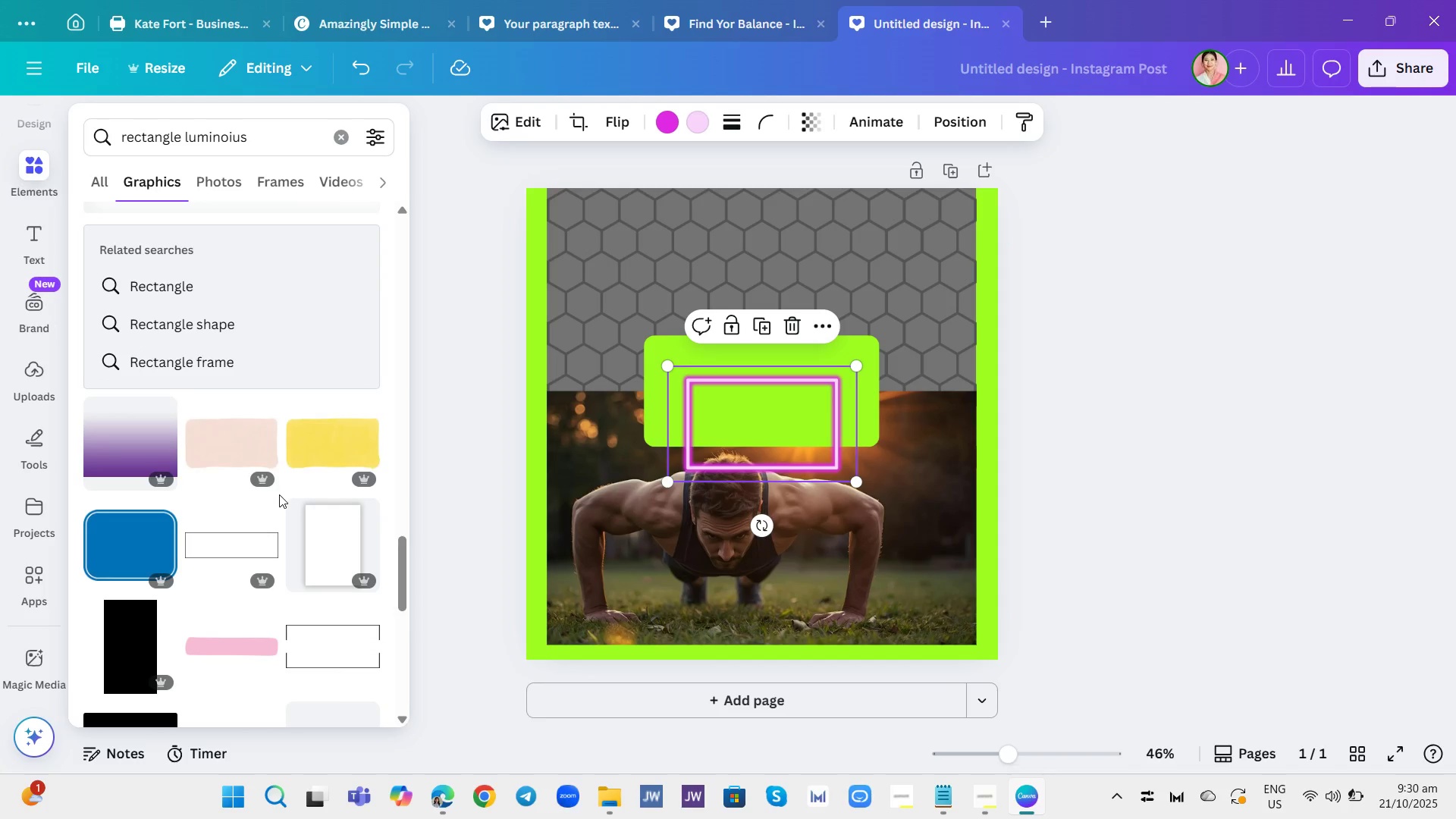 
scroll: coordinate [283, 491], scroll_direction: up, amount: 3.0
 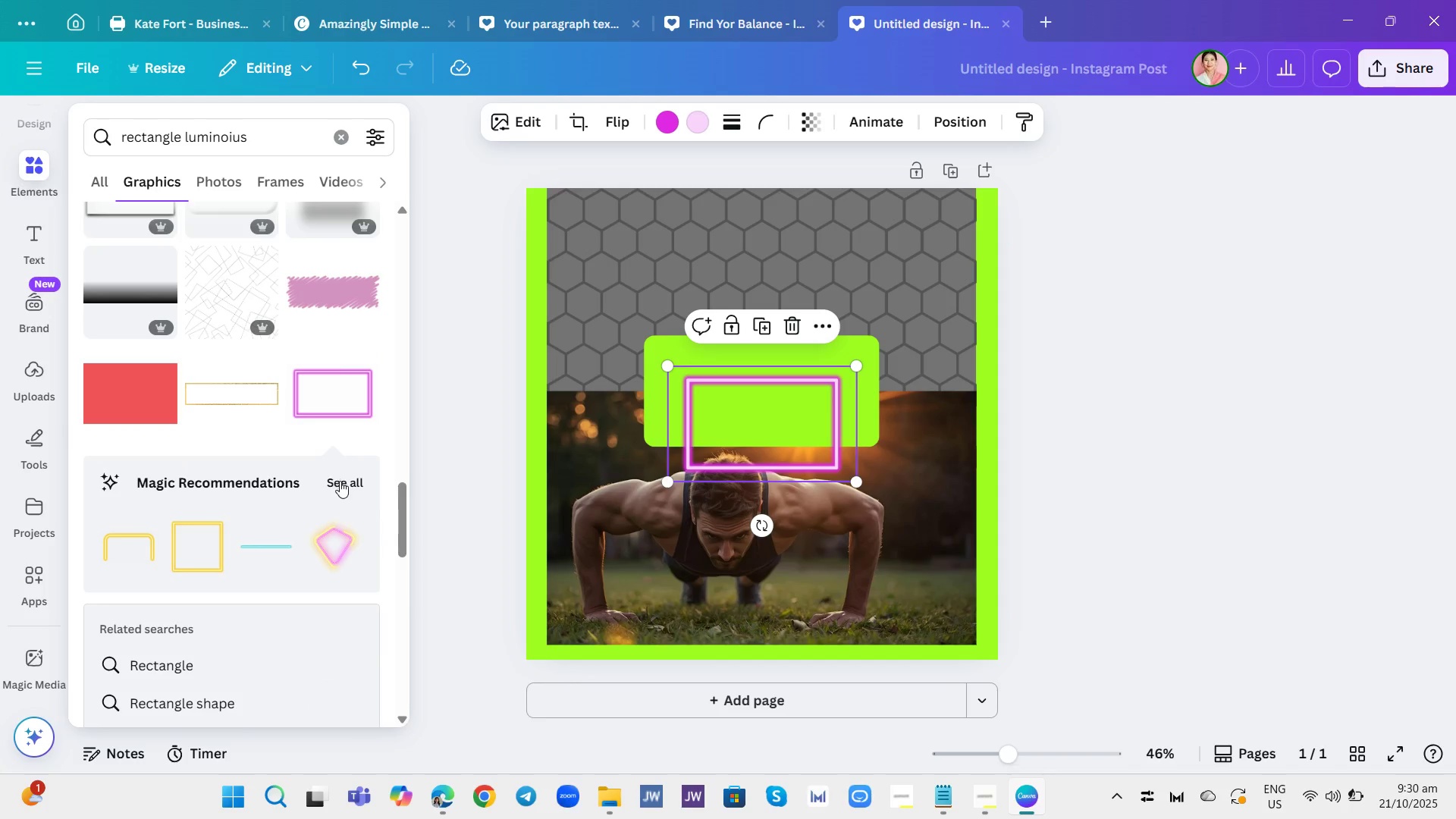 
left_click([340, 481])
 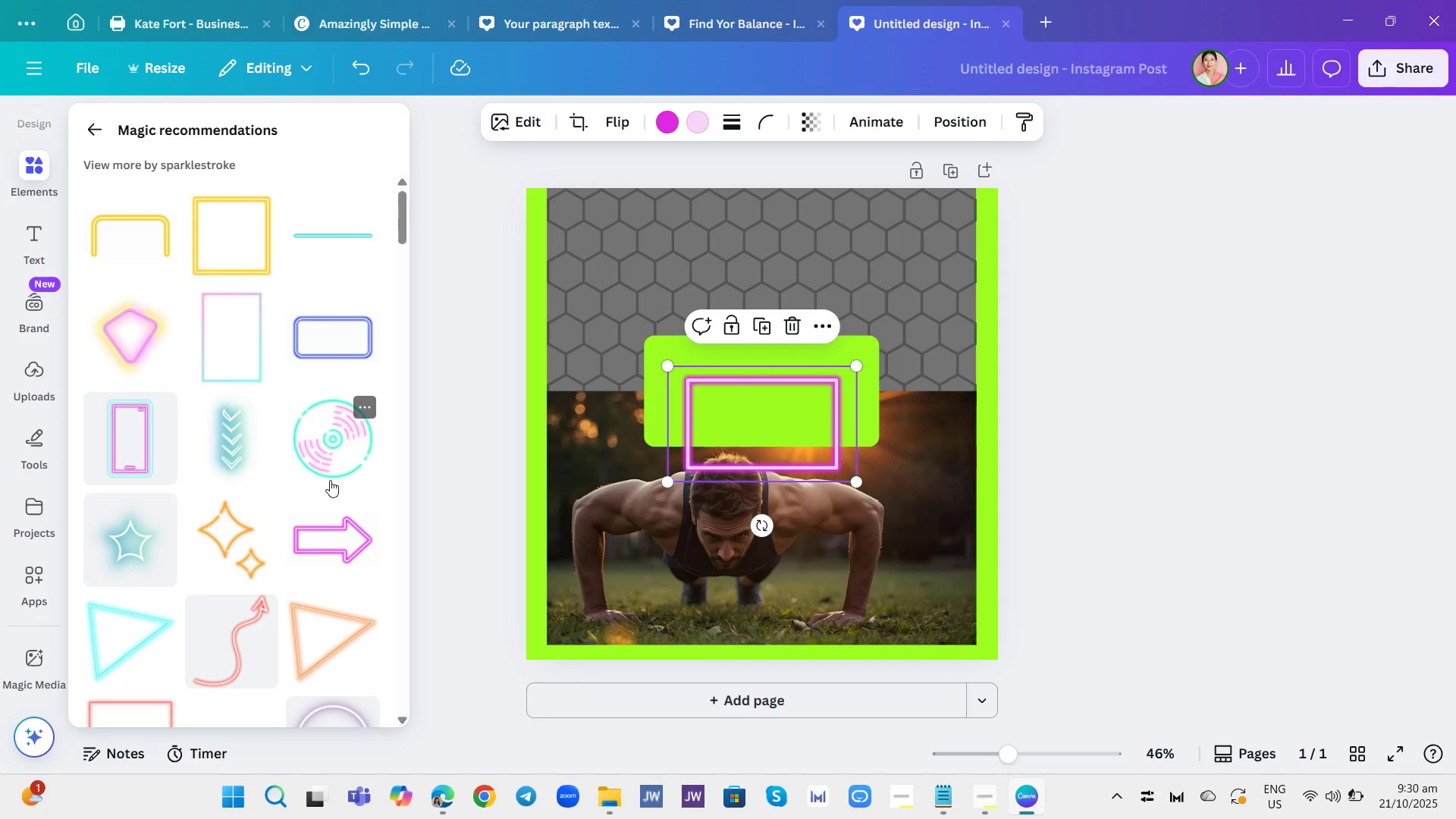 
scroll: coordinate [303, 510], scroll_direction: down, amount: 17.0
 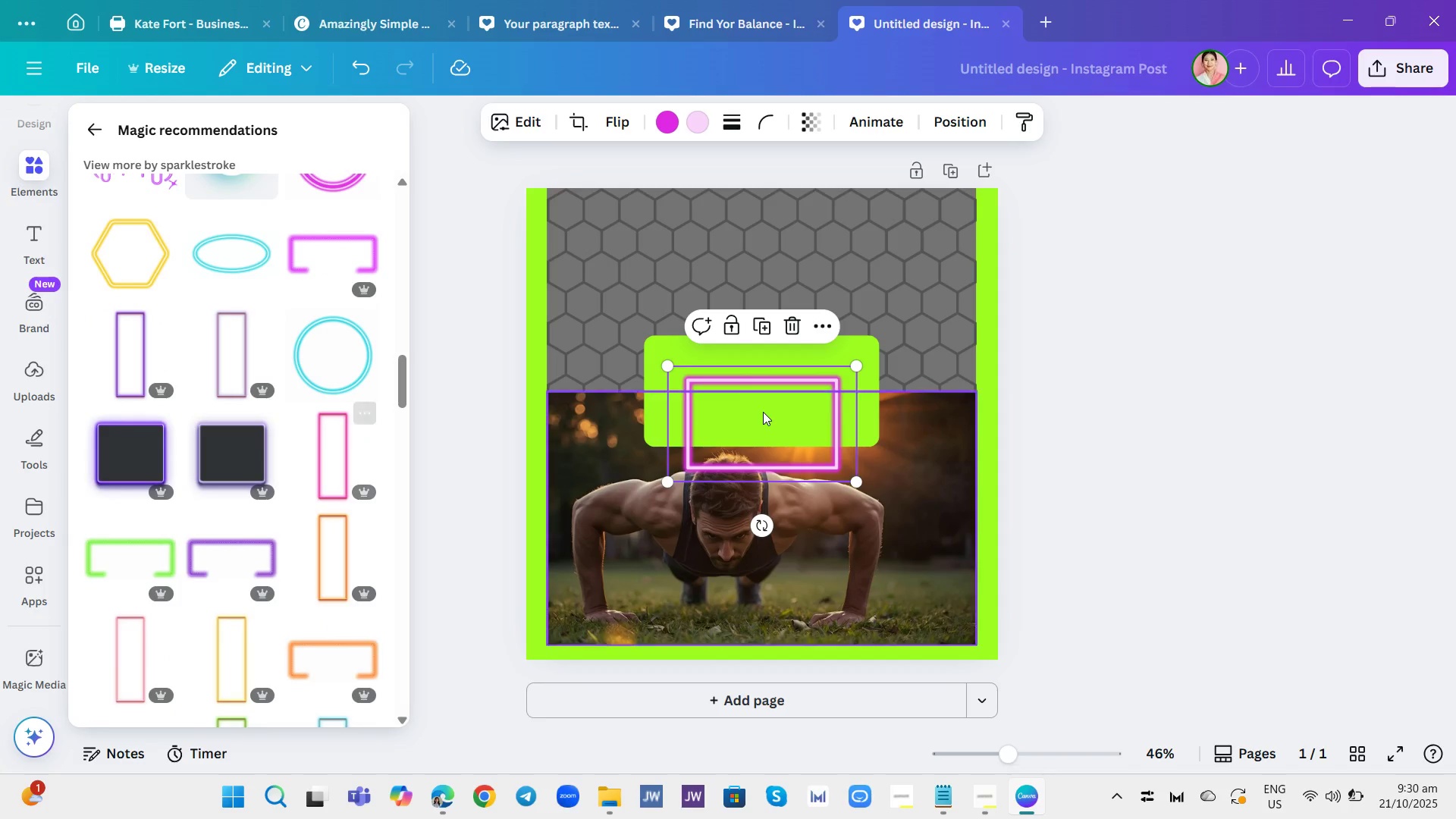 
left_click_drag(start_coordinate=[783, 441], to_coordinate=[733, 391])
 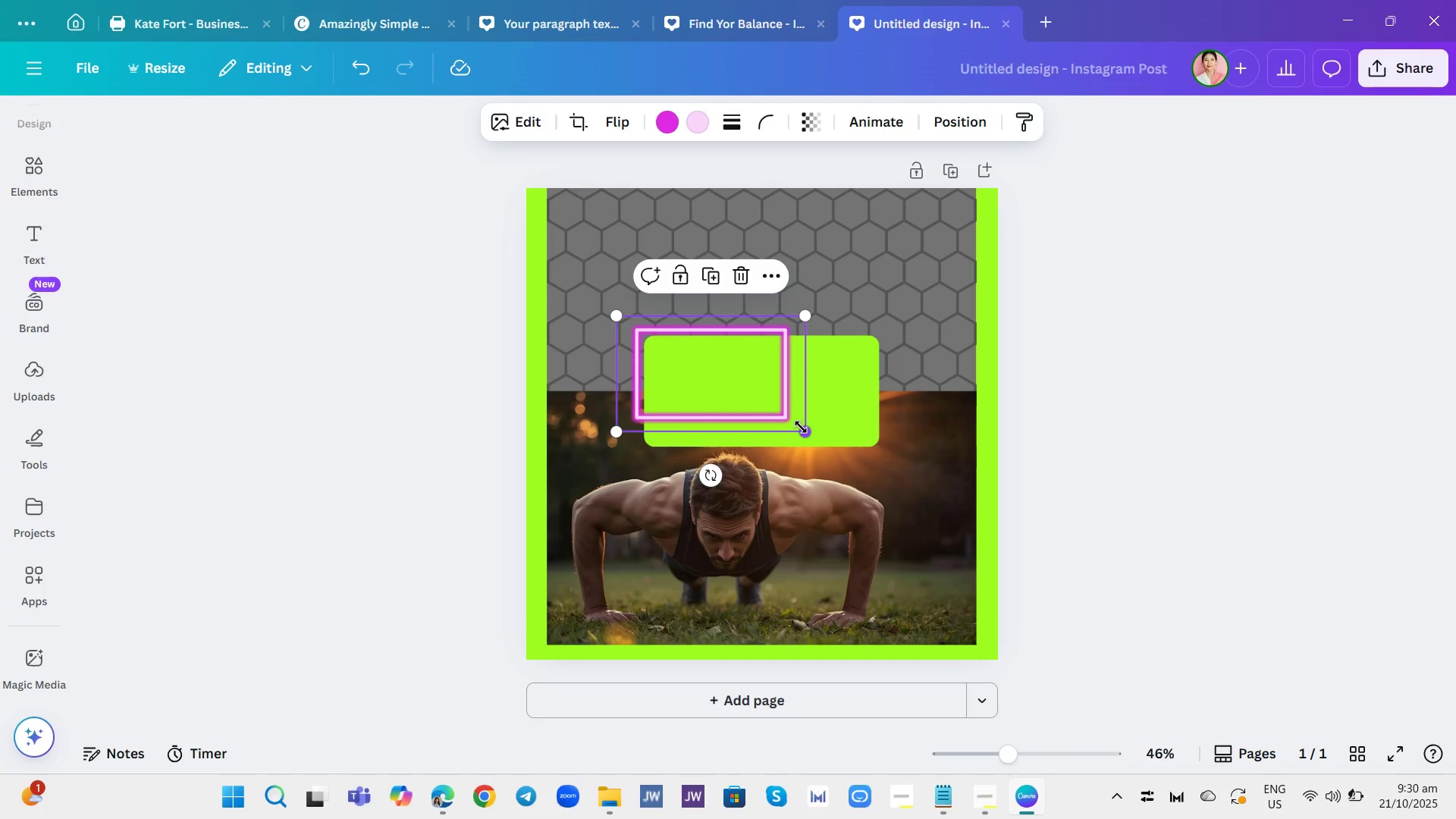 
left_click_drag(start_coordinate=[804, 429], to_coordinate=[922, 481])
 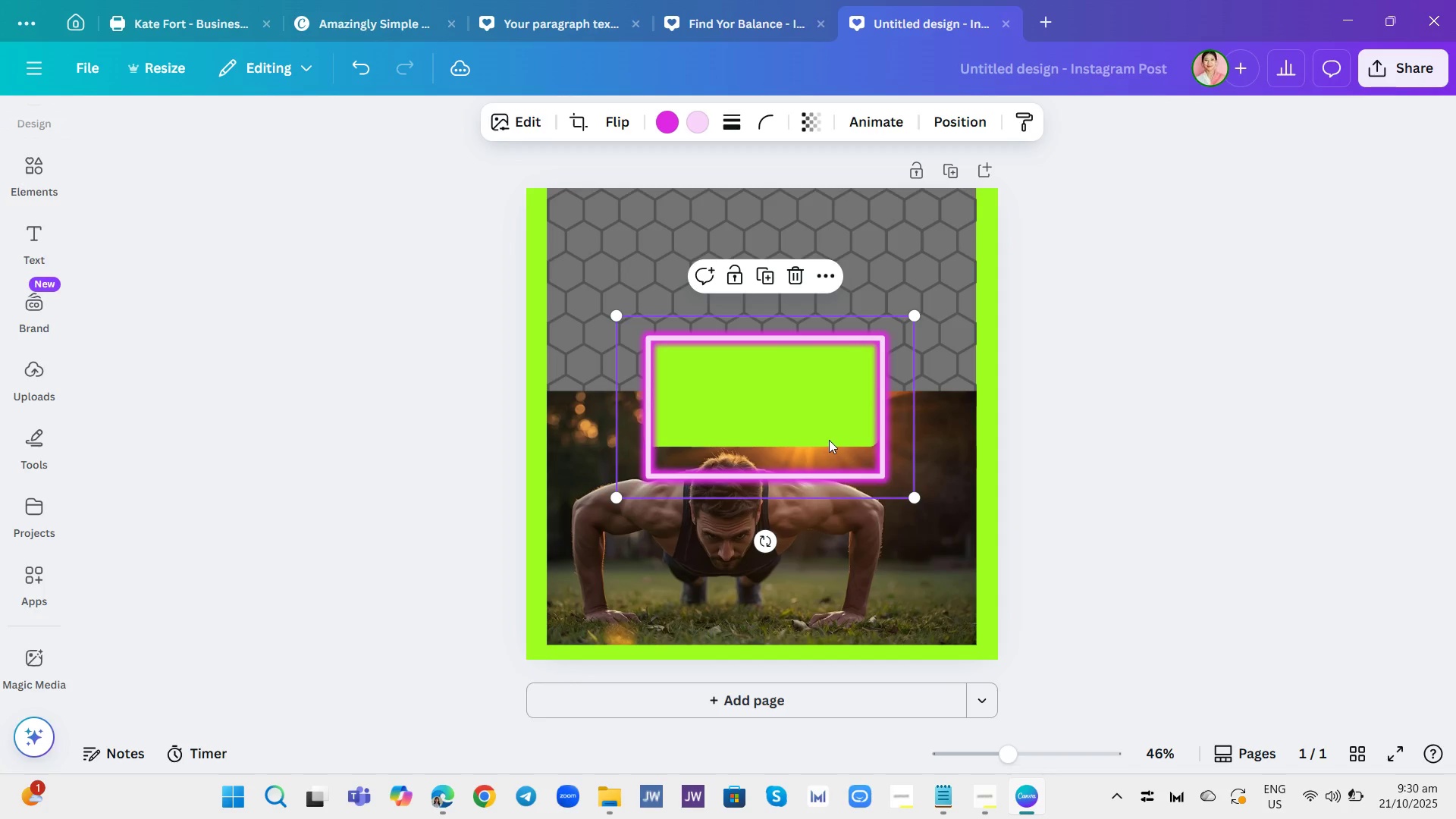 
left_click_drag(start_coordinate=[829, 440], to_coordinate=[830, 431])
 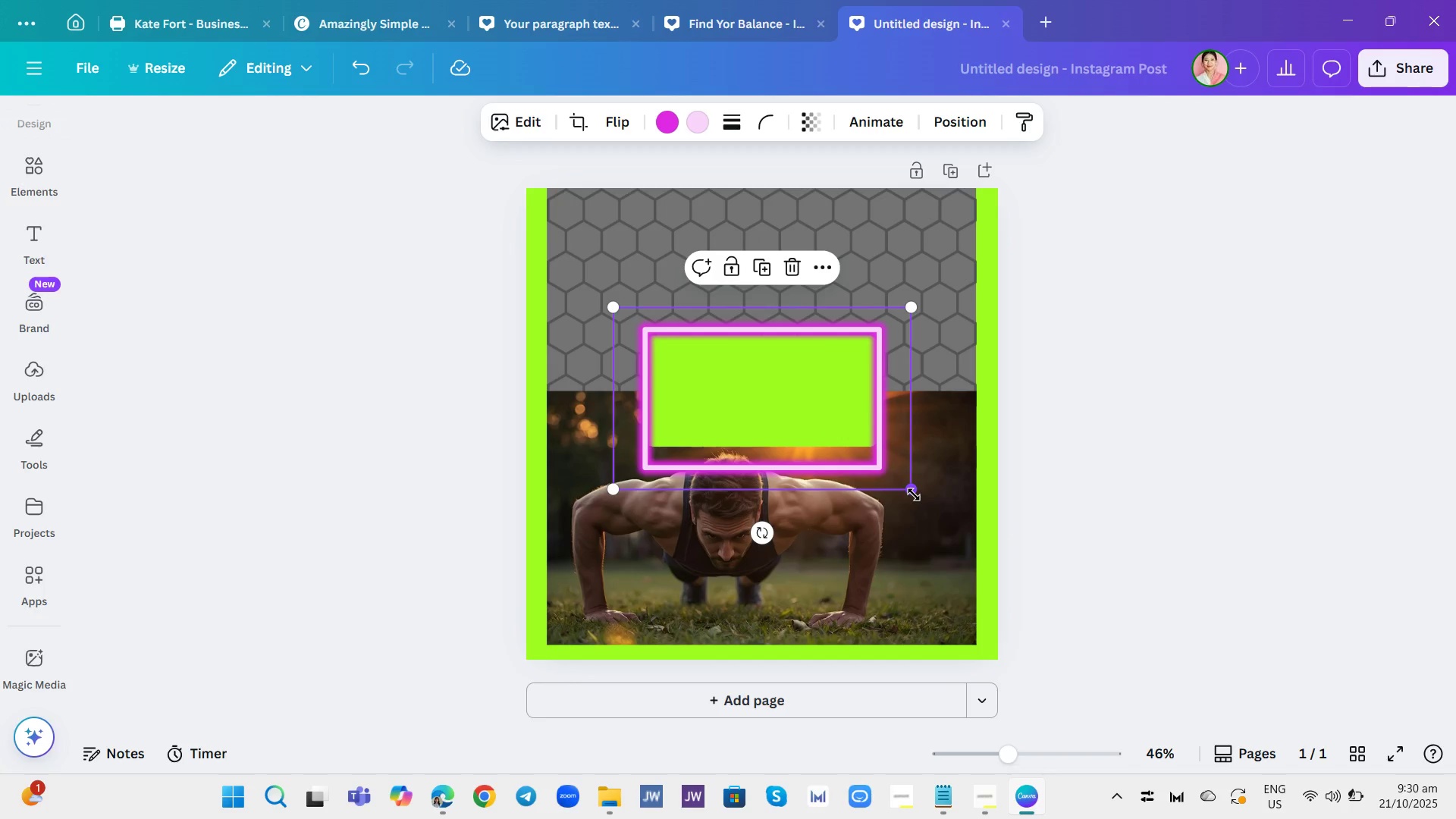 
left_click_drag(start_coordinate=[914, 494], to_coordinate=[925, 502])
 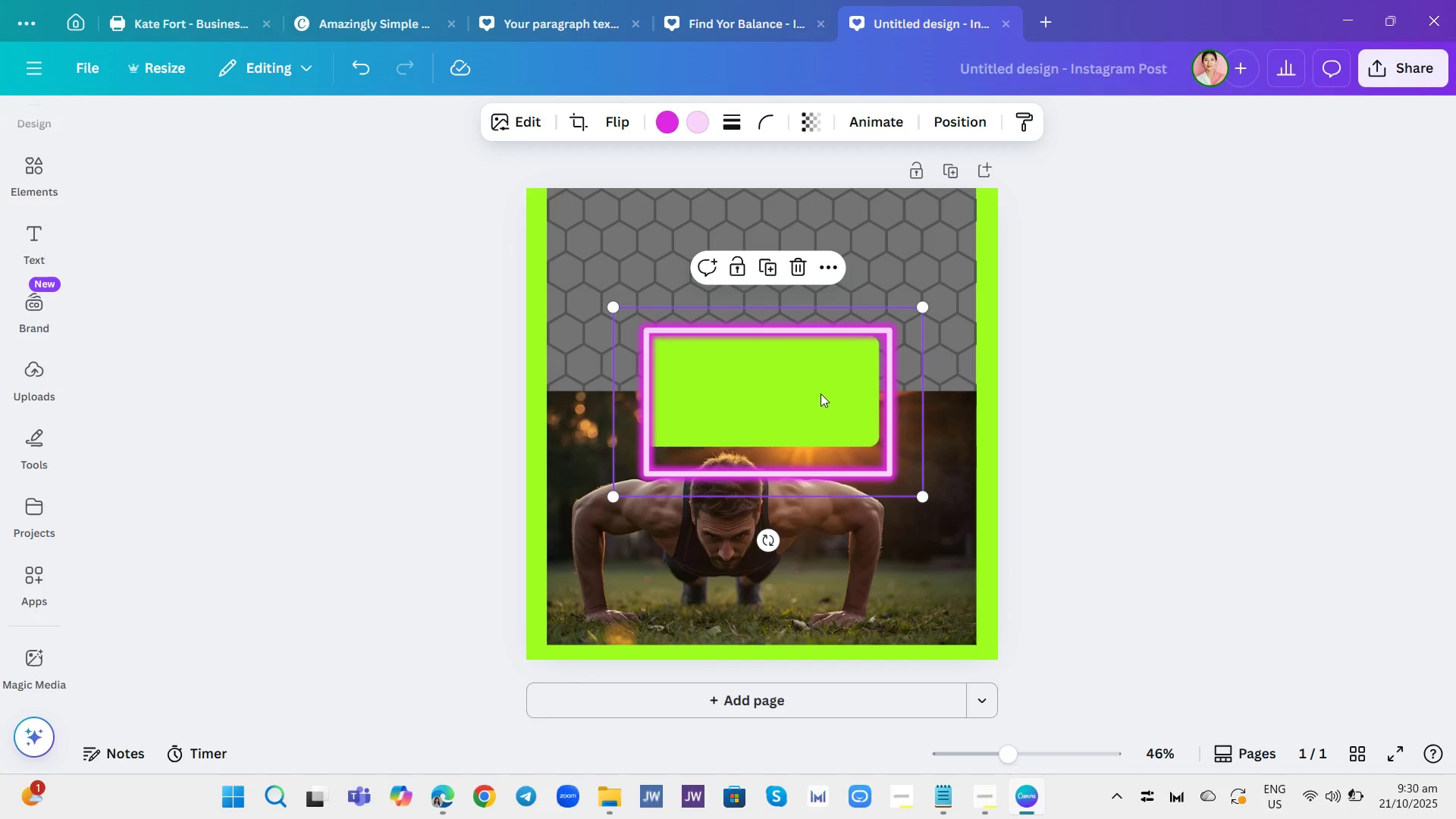 
left_click_drag(start_coordinate=[821, 394], to_coordinate=[804, 388])
 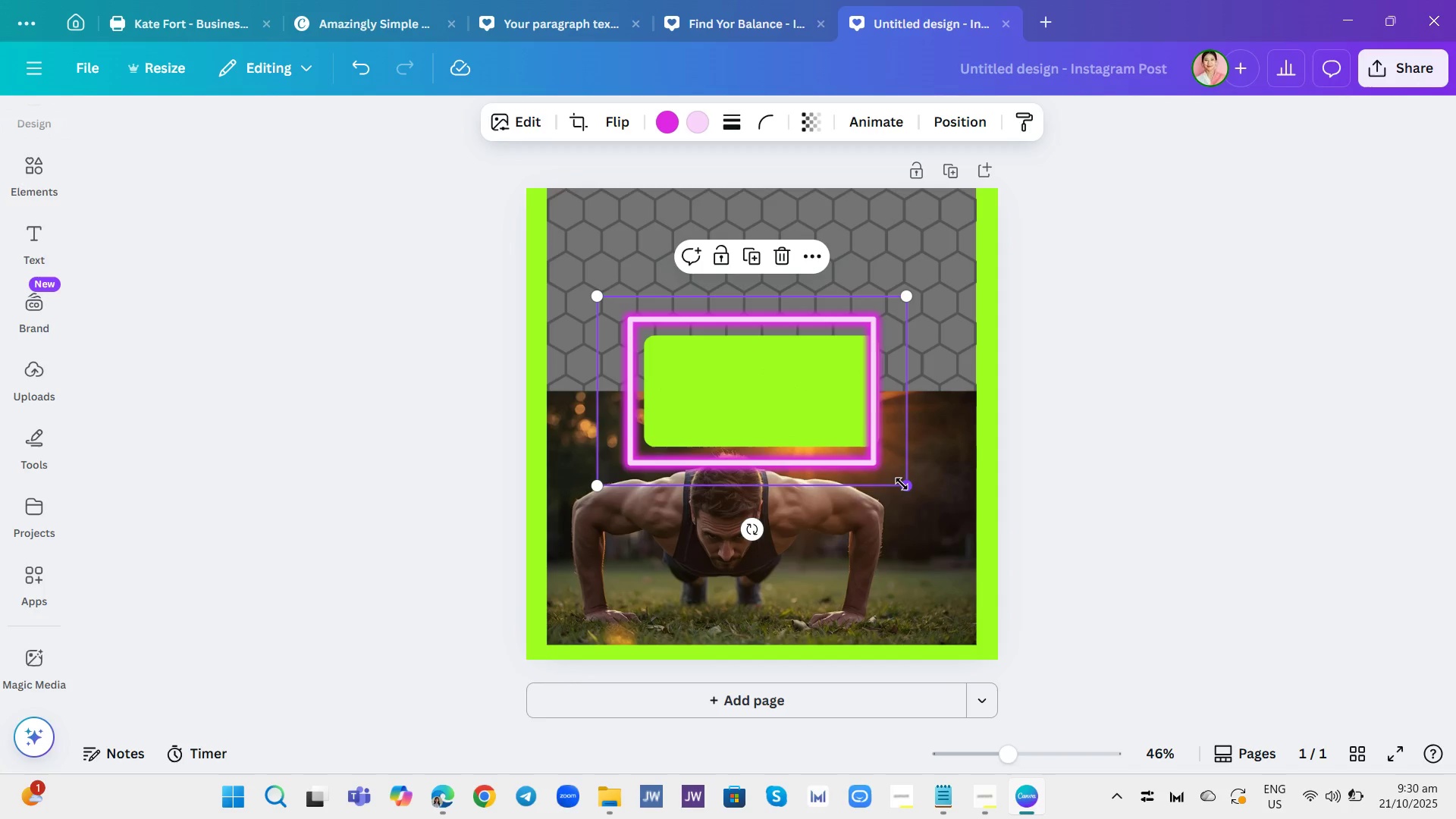 
left_click_drag(start_coordinate=[904, 485], to_coordinate=[921, 498])
 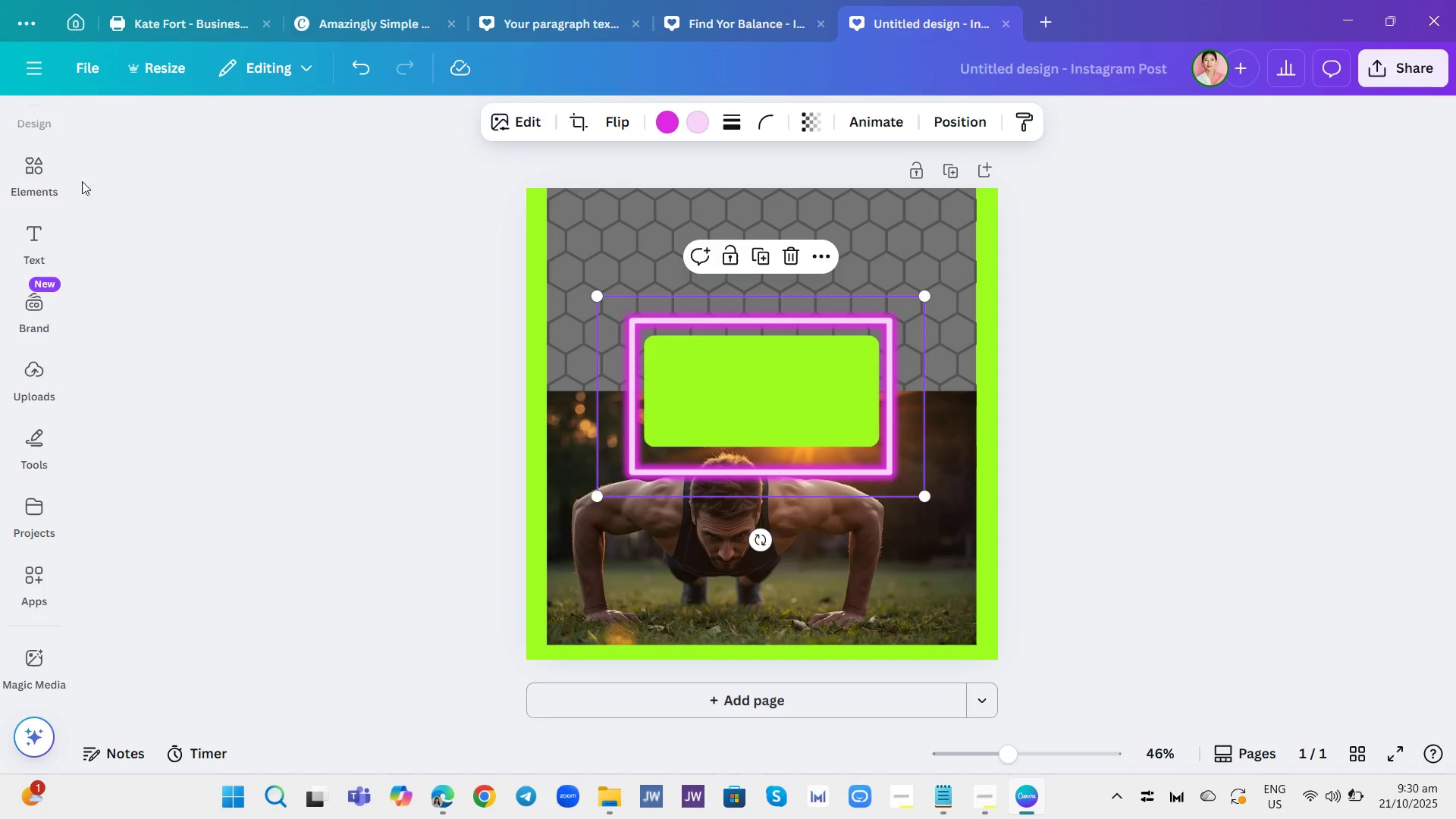 
left_click([35, 157])
 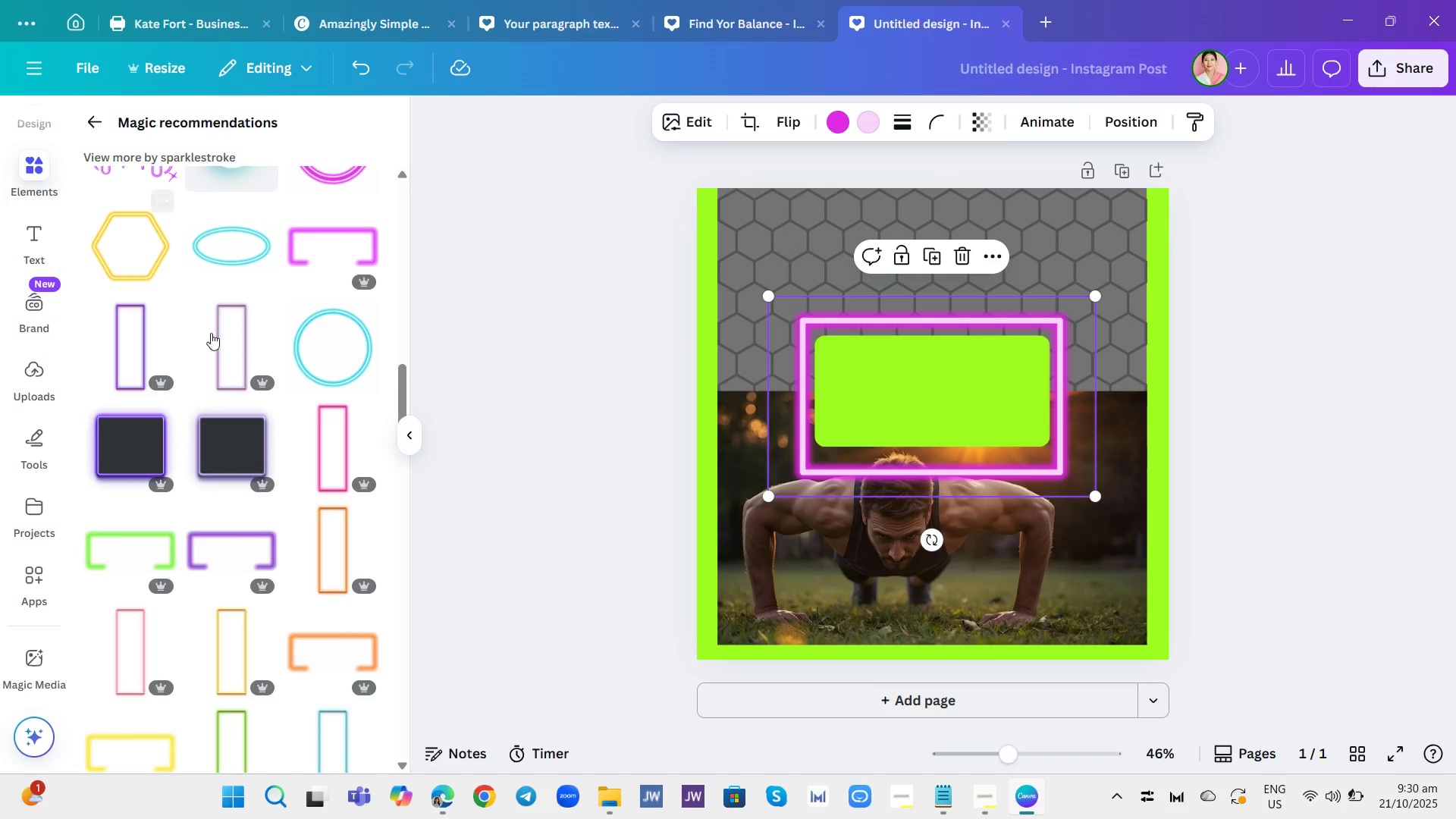 
scroll: coordinate [252, 416], scroll_direction: down, amount: 11.0
 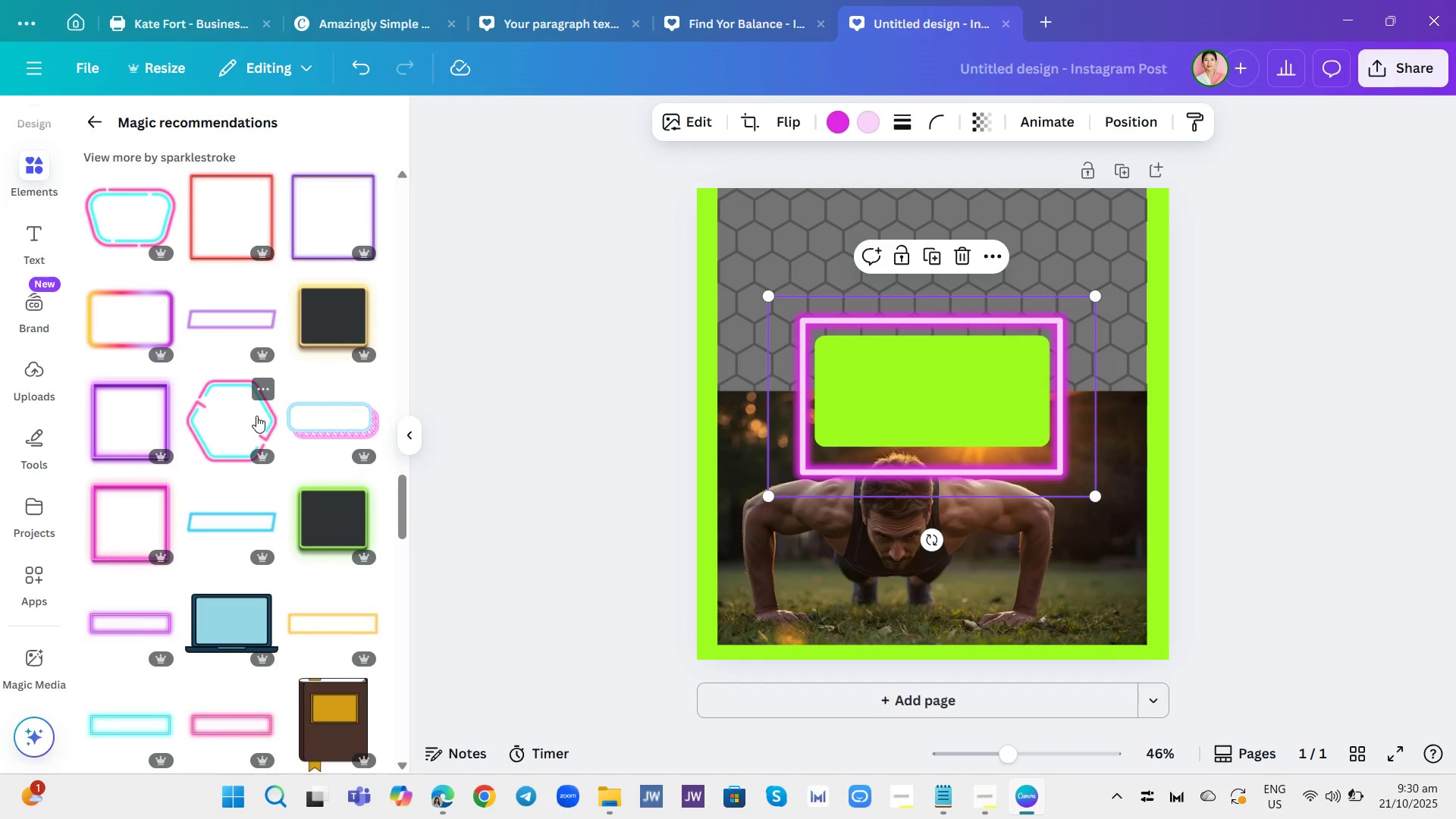 
scroll: coordinate [256, 416], scroll_direction: down, amount: 6.0
 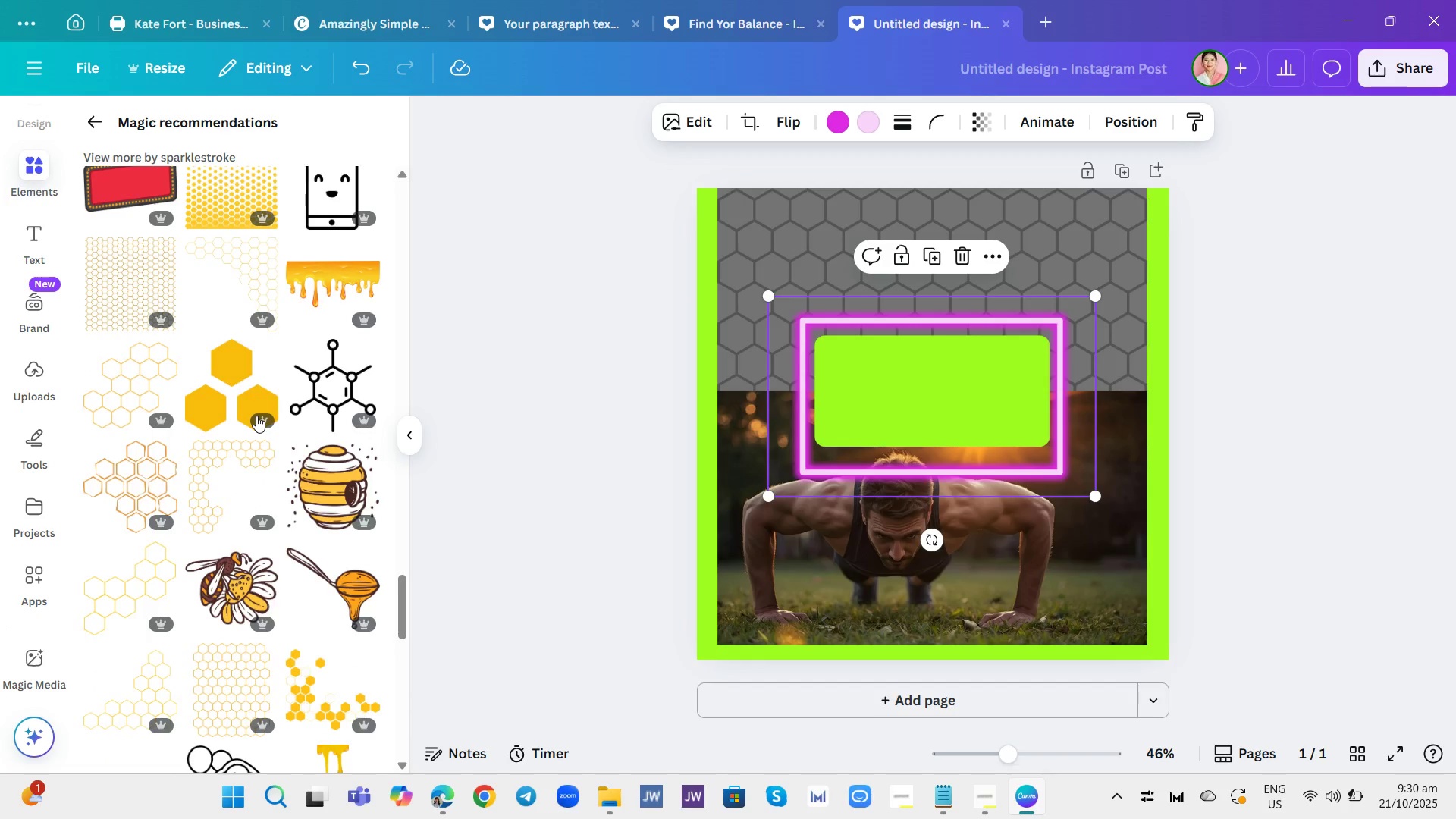 
scroll: coordinate [314, 361], scroll_direction: up, amount: 17.0
 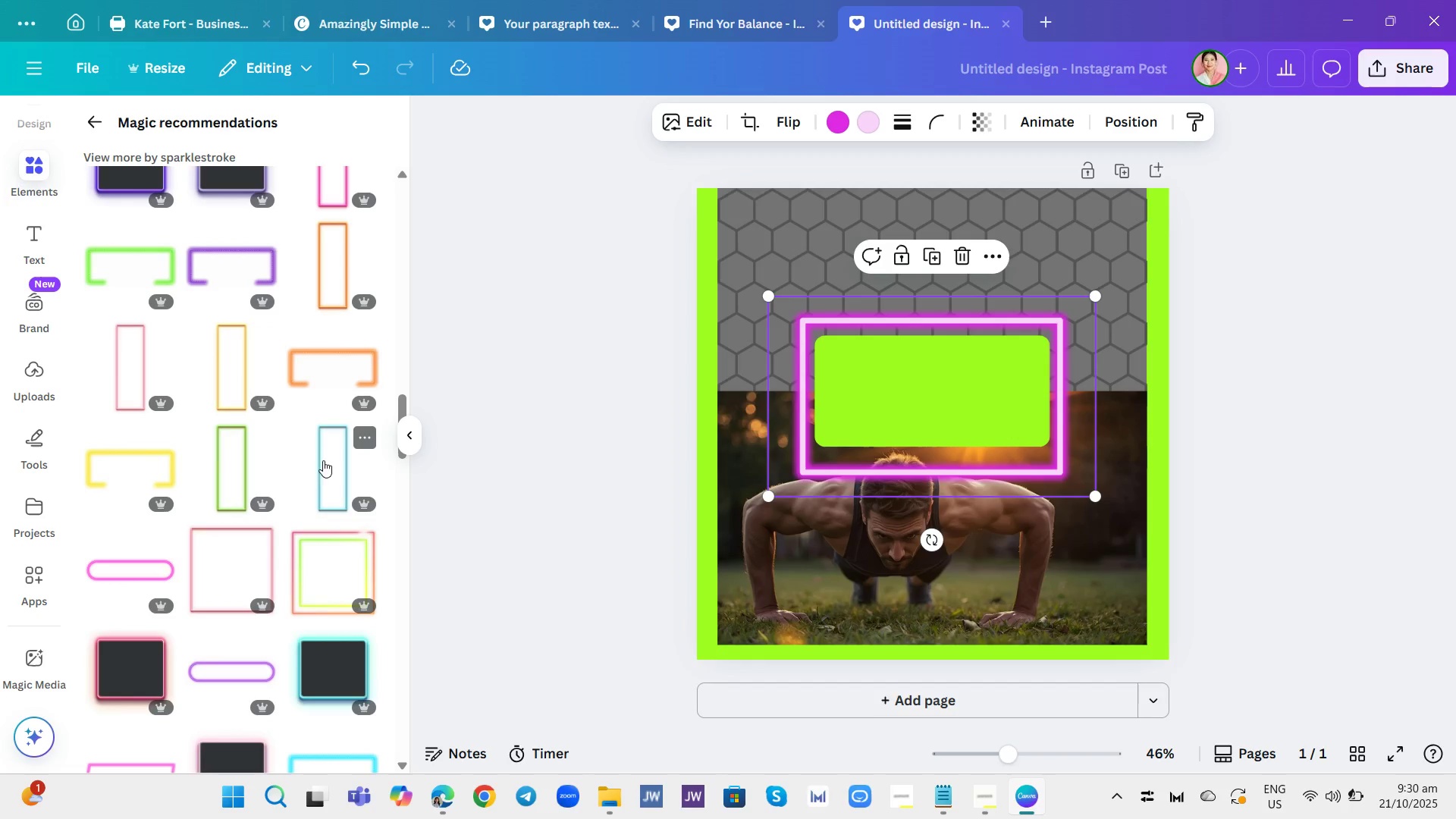 
left_click([325, 459])
 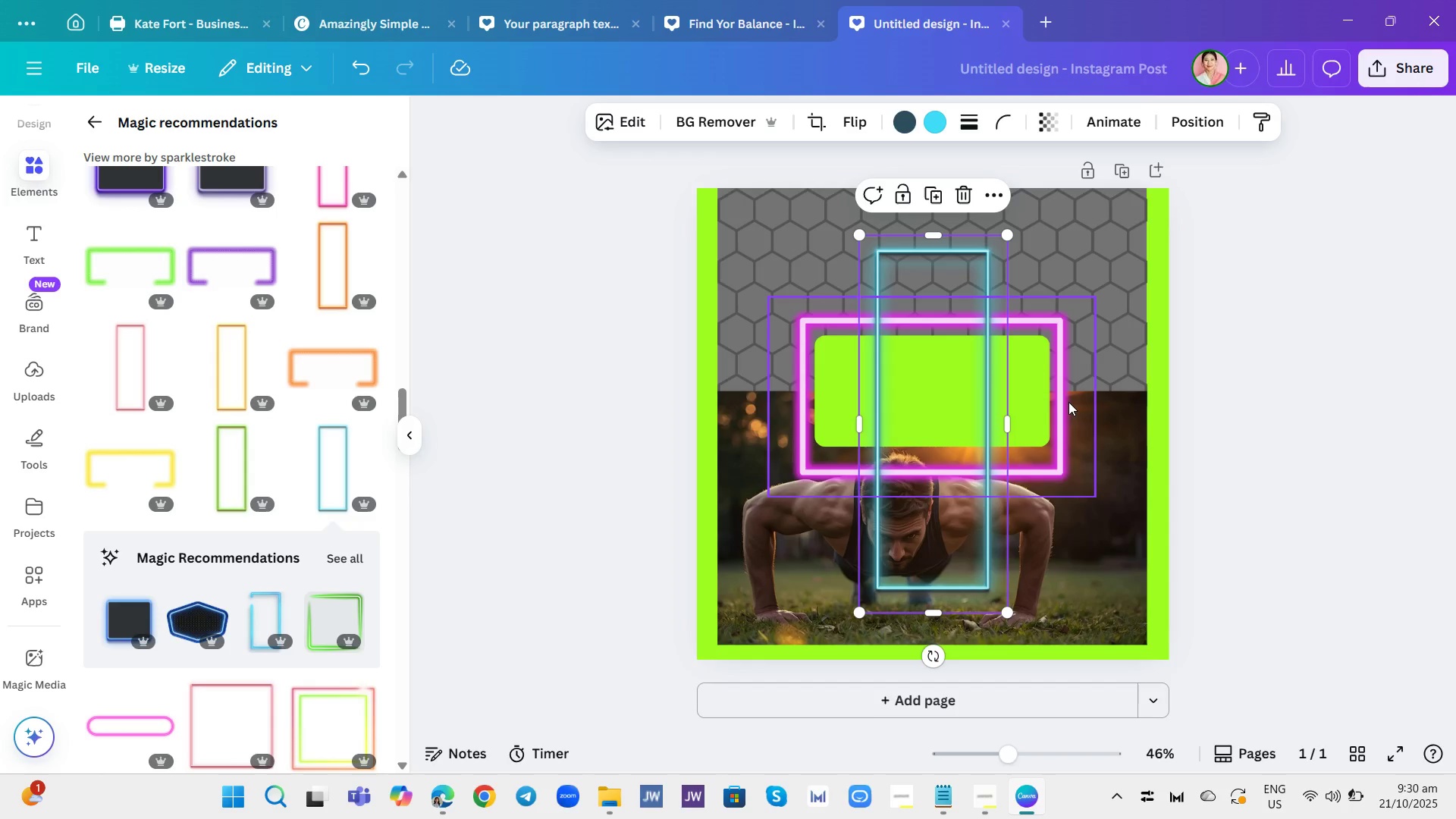 
left_click([1068, 402])
 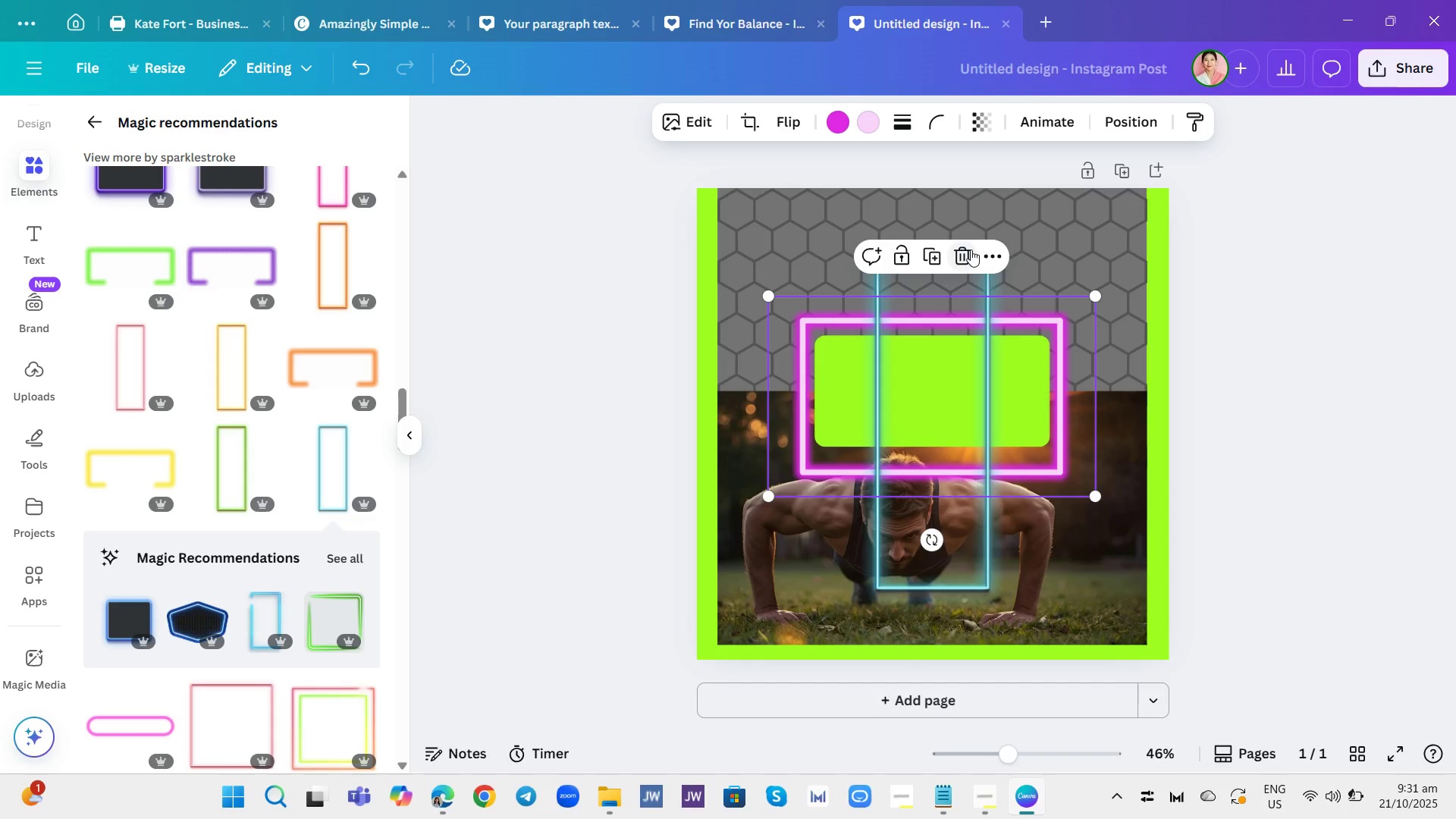 
left_click([968, 248])
 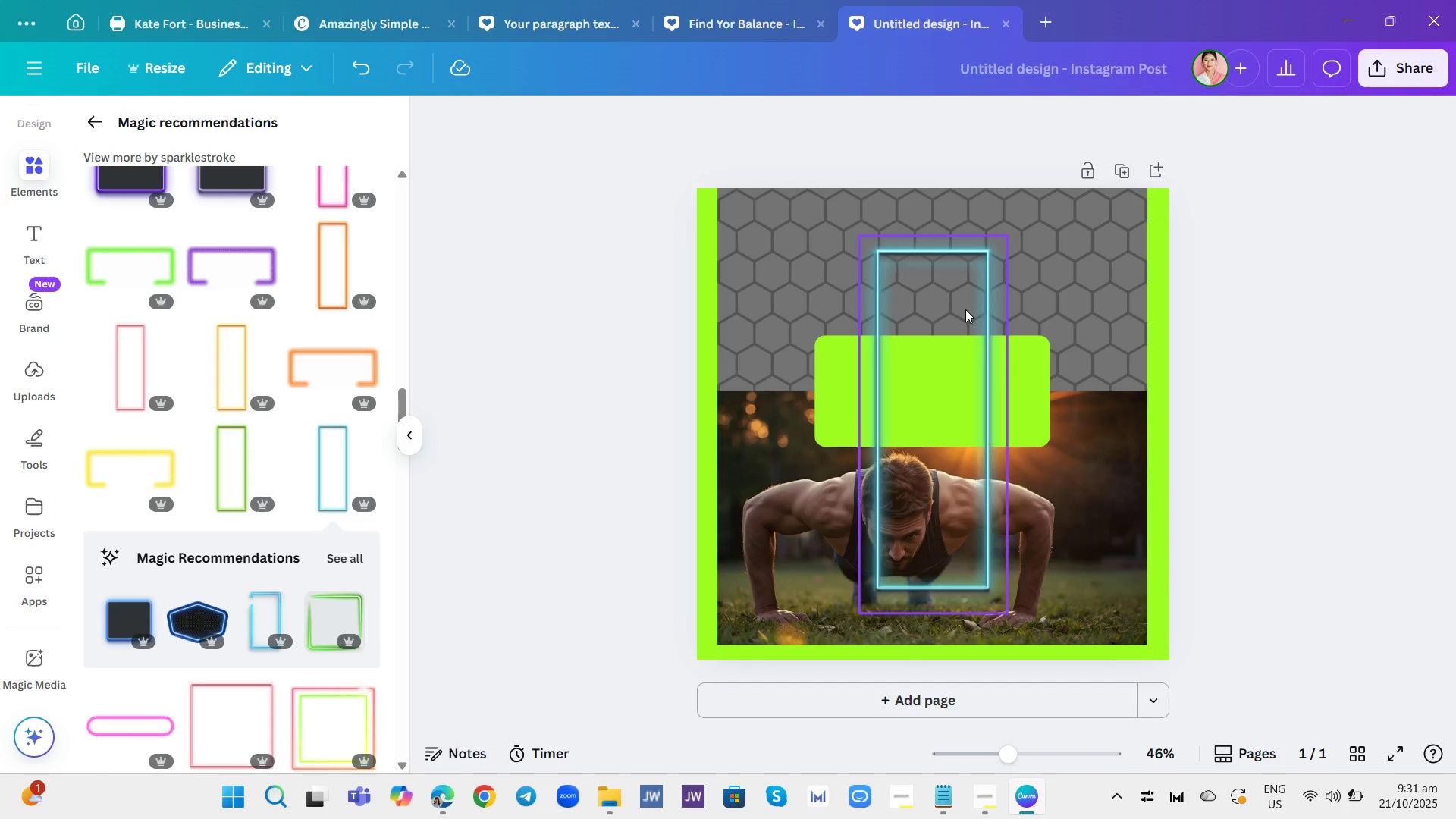 
left_click([965, 309])
 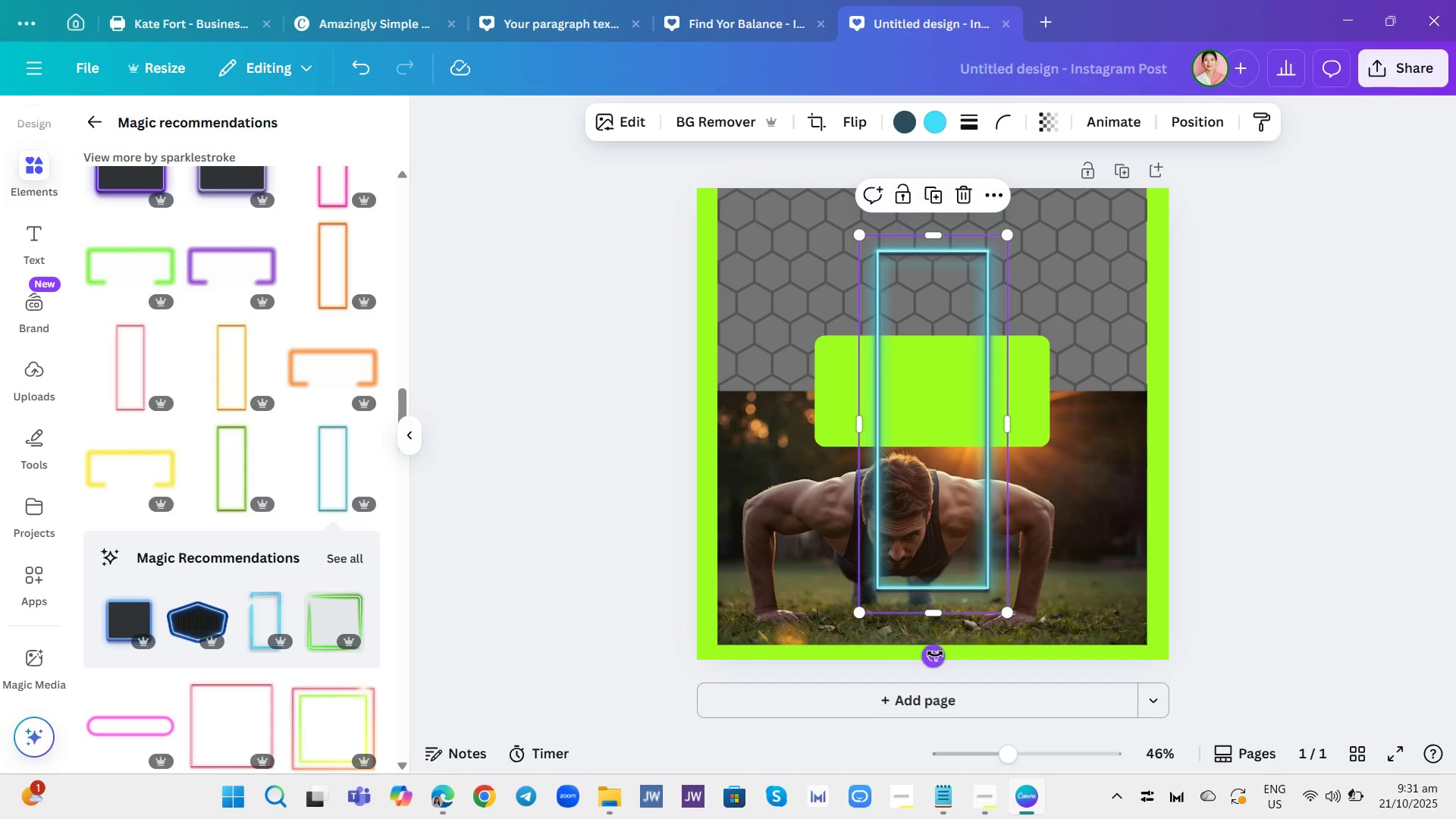 
left_click_drag(start_coordinate=[935, 654], to_coordinate=[731, 425])
 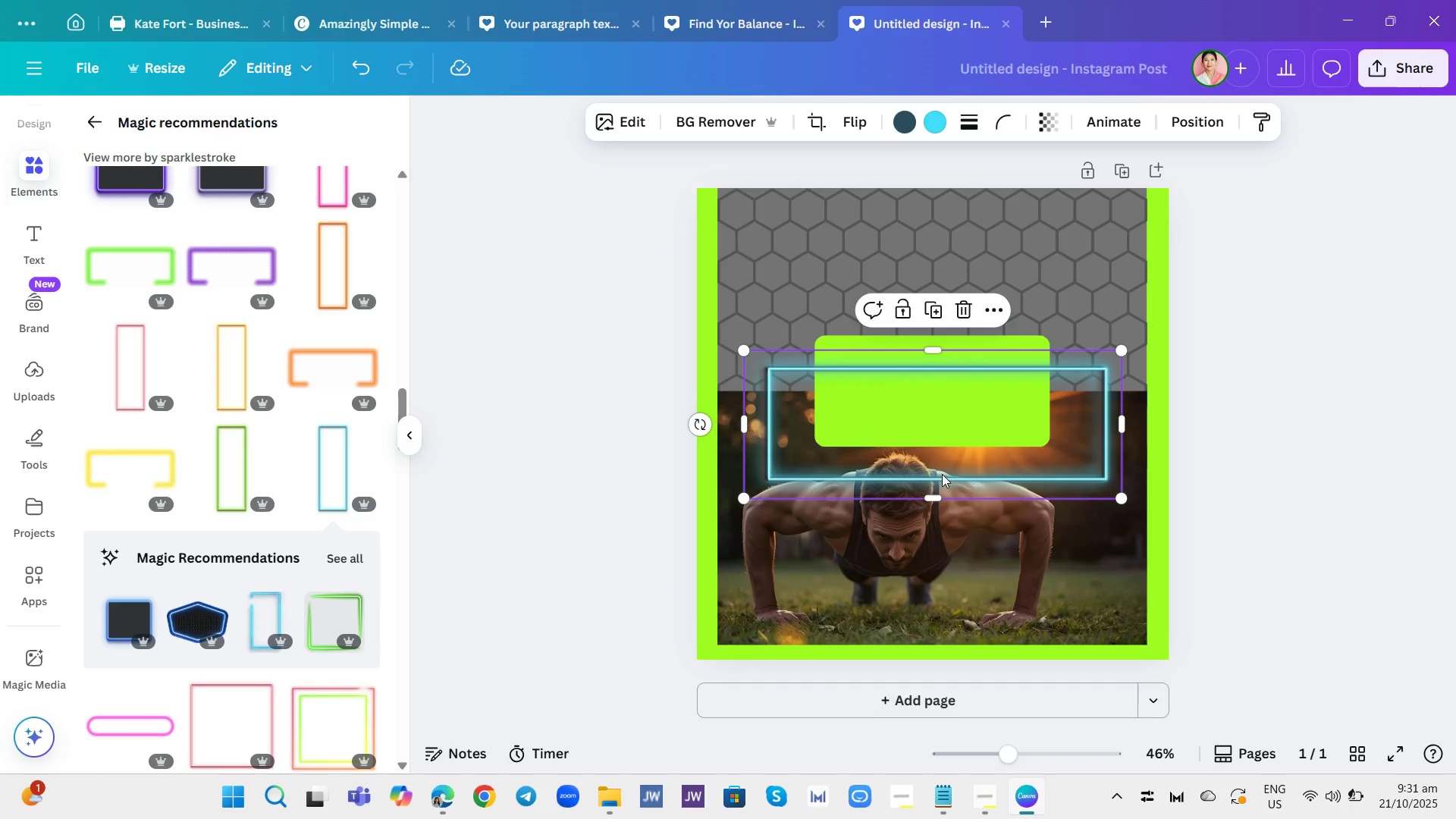 
left_click_drag(start_coordinate=[942, 474], to_coordinate=[976, 434])
 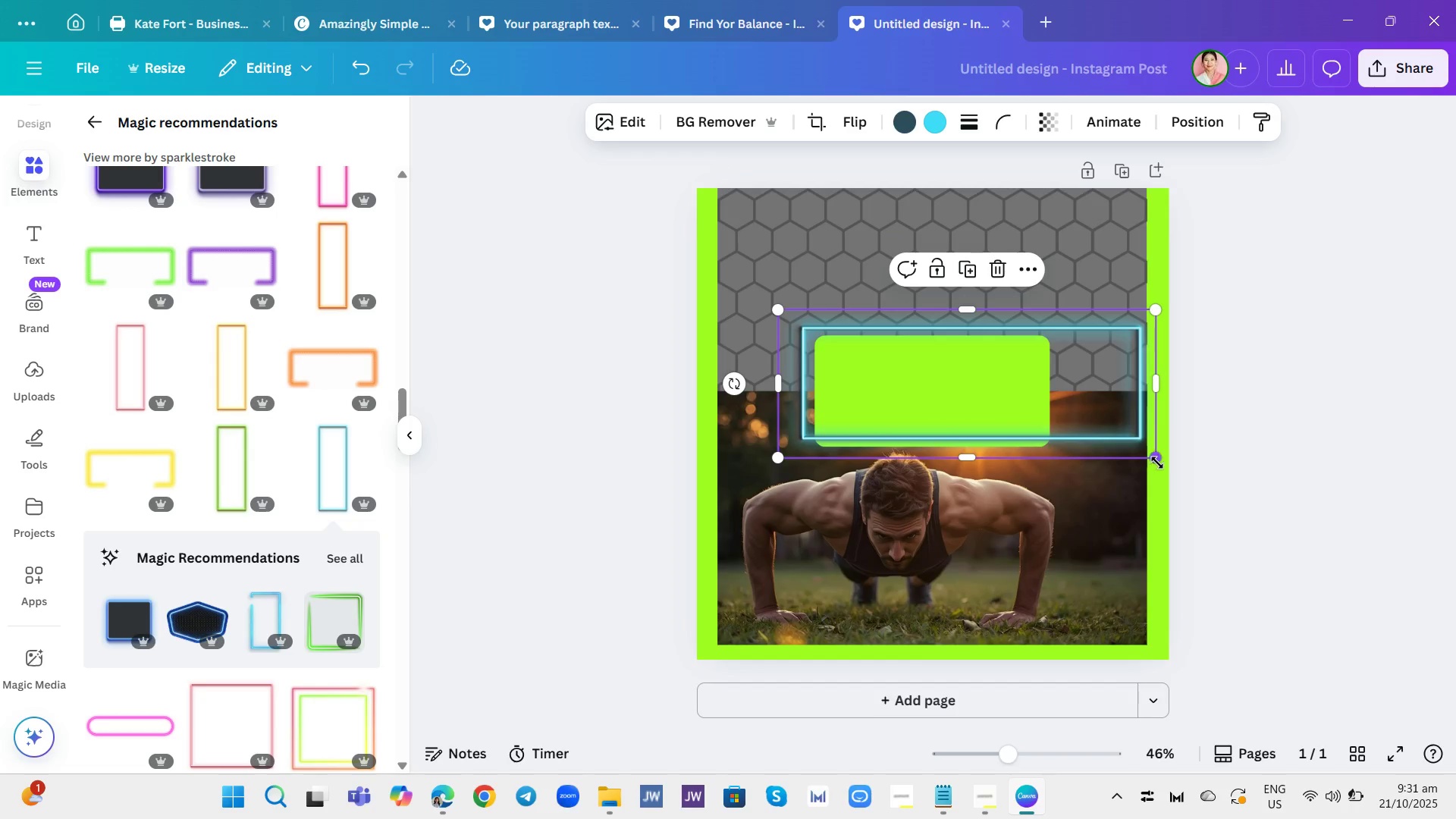 
left_click_drag(start_coordinate=[1157, 459], to_coordinate=[1177, 557])
 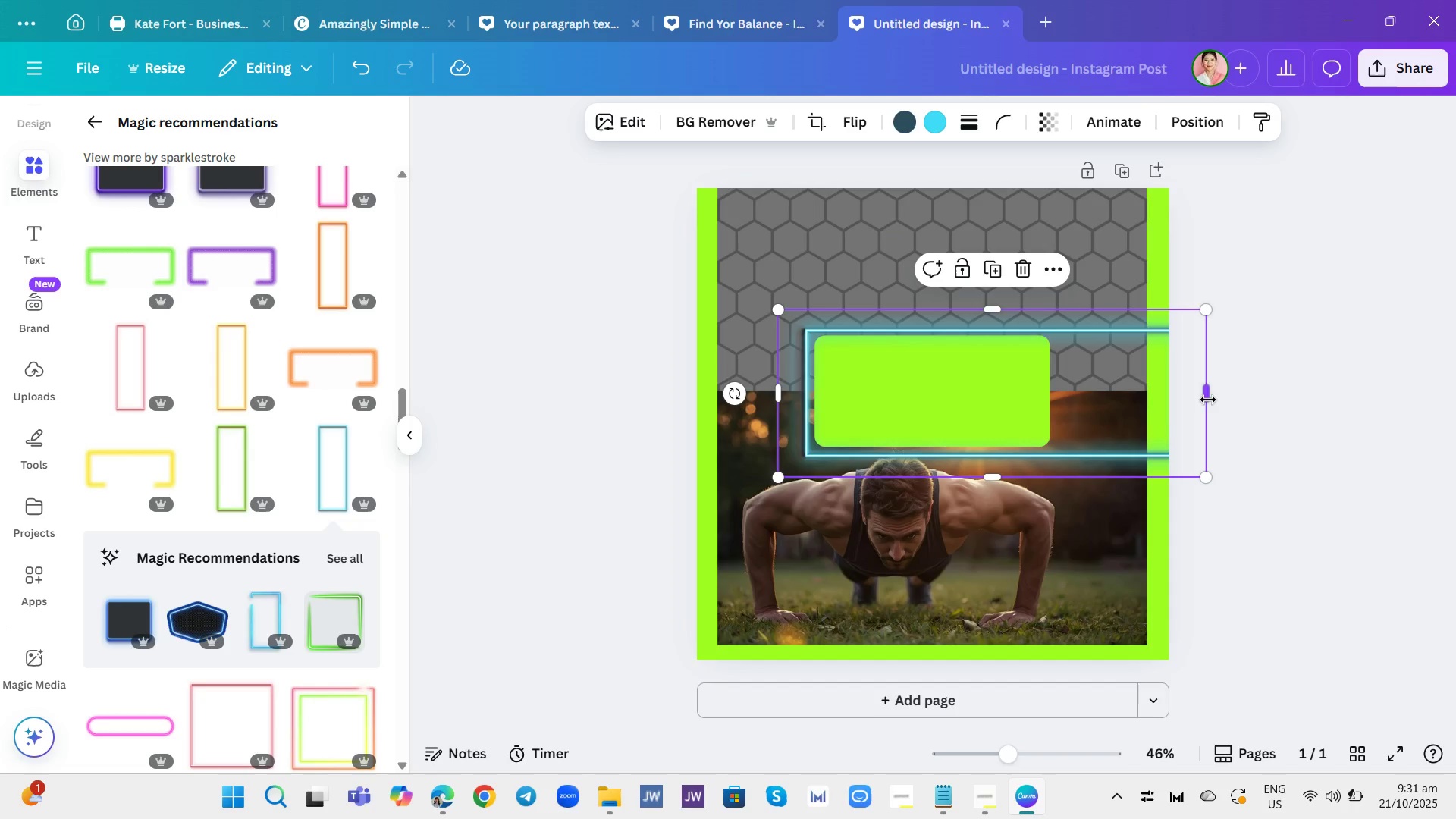 
left_click_drag(start_coordinate=[1207, 397], to_coordinate=[1071, 406])
 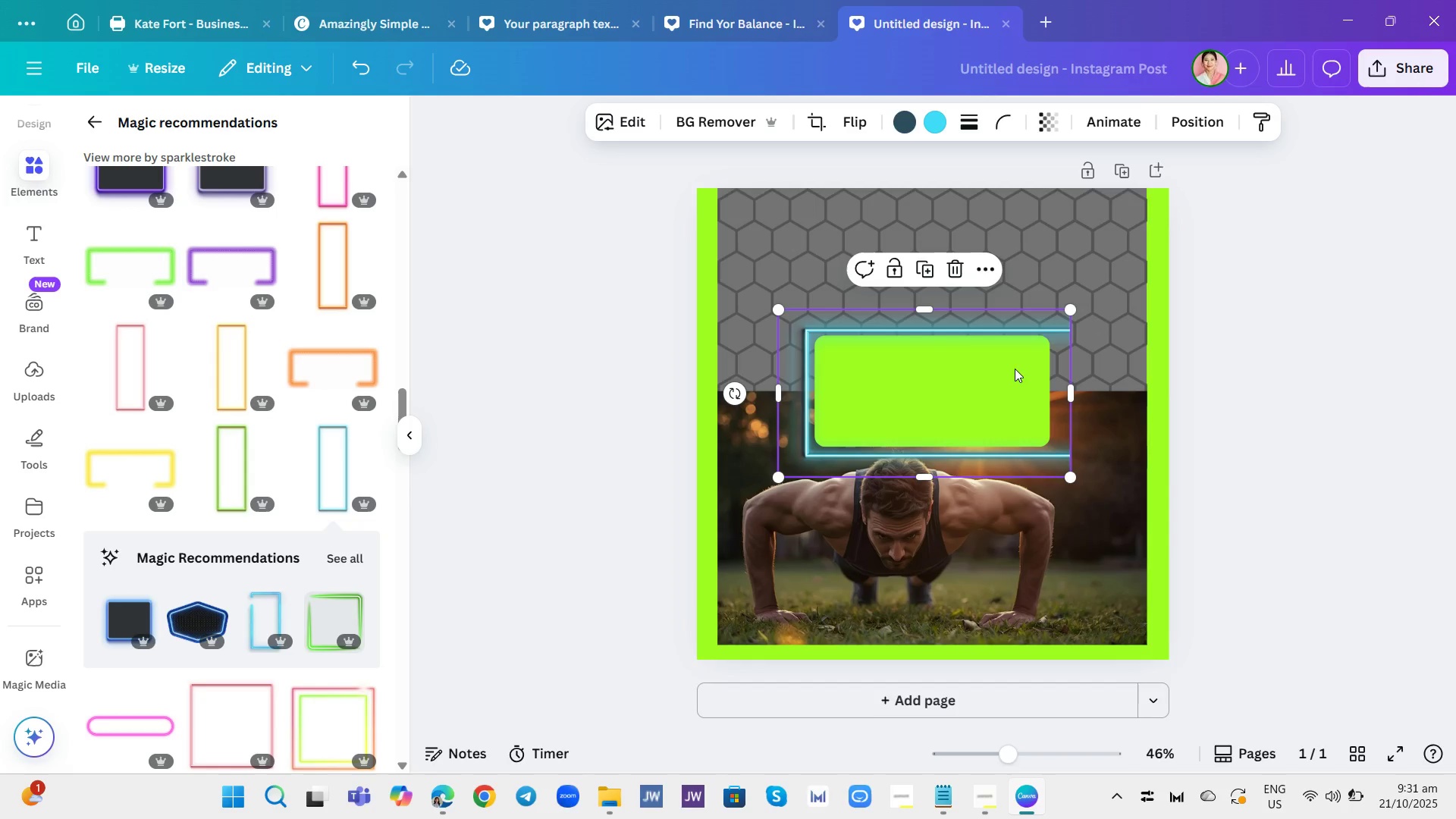 
wait(8.47)
 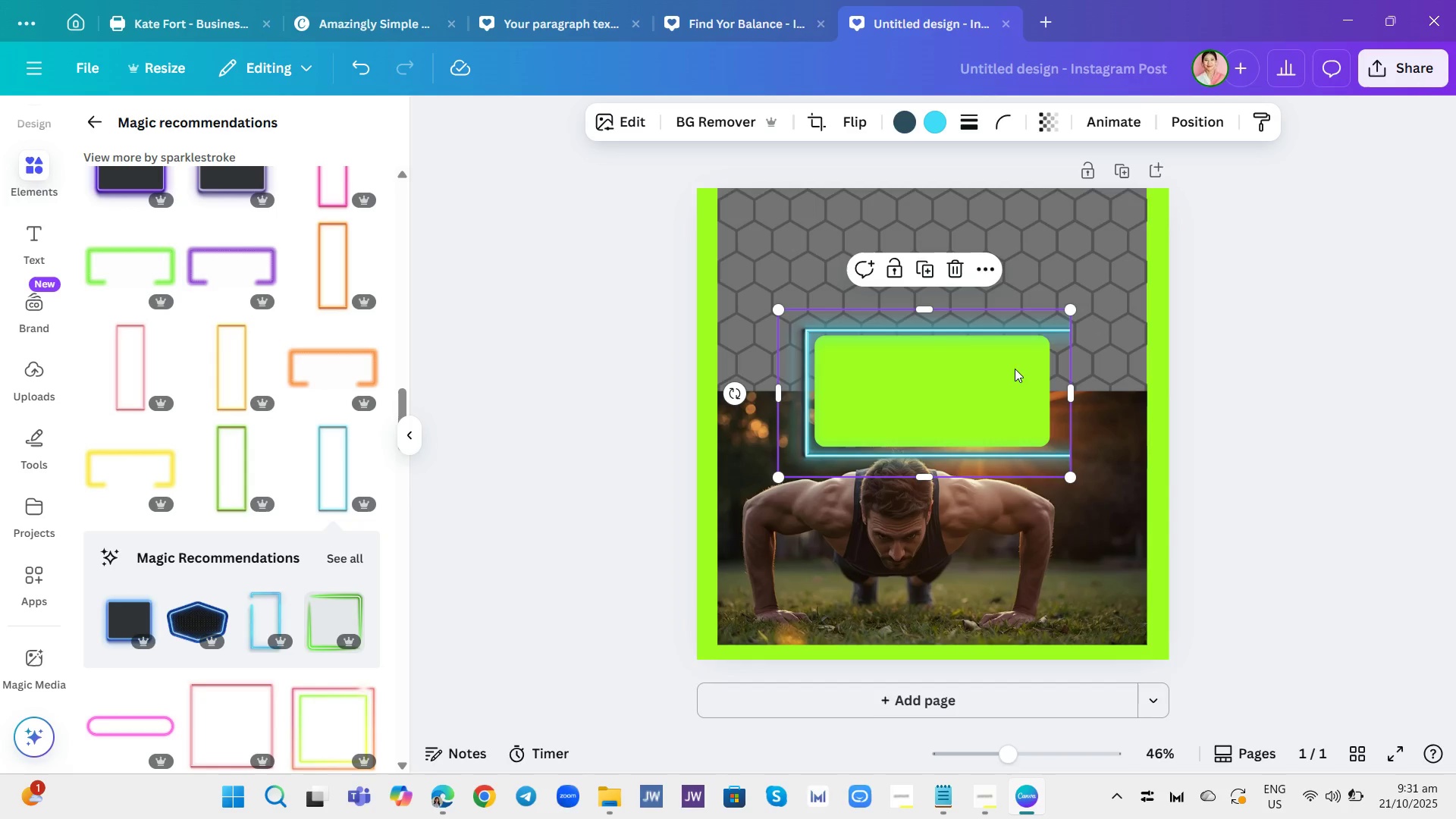 
double_click([352, 60])
 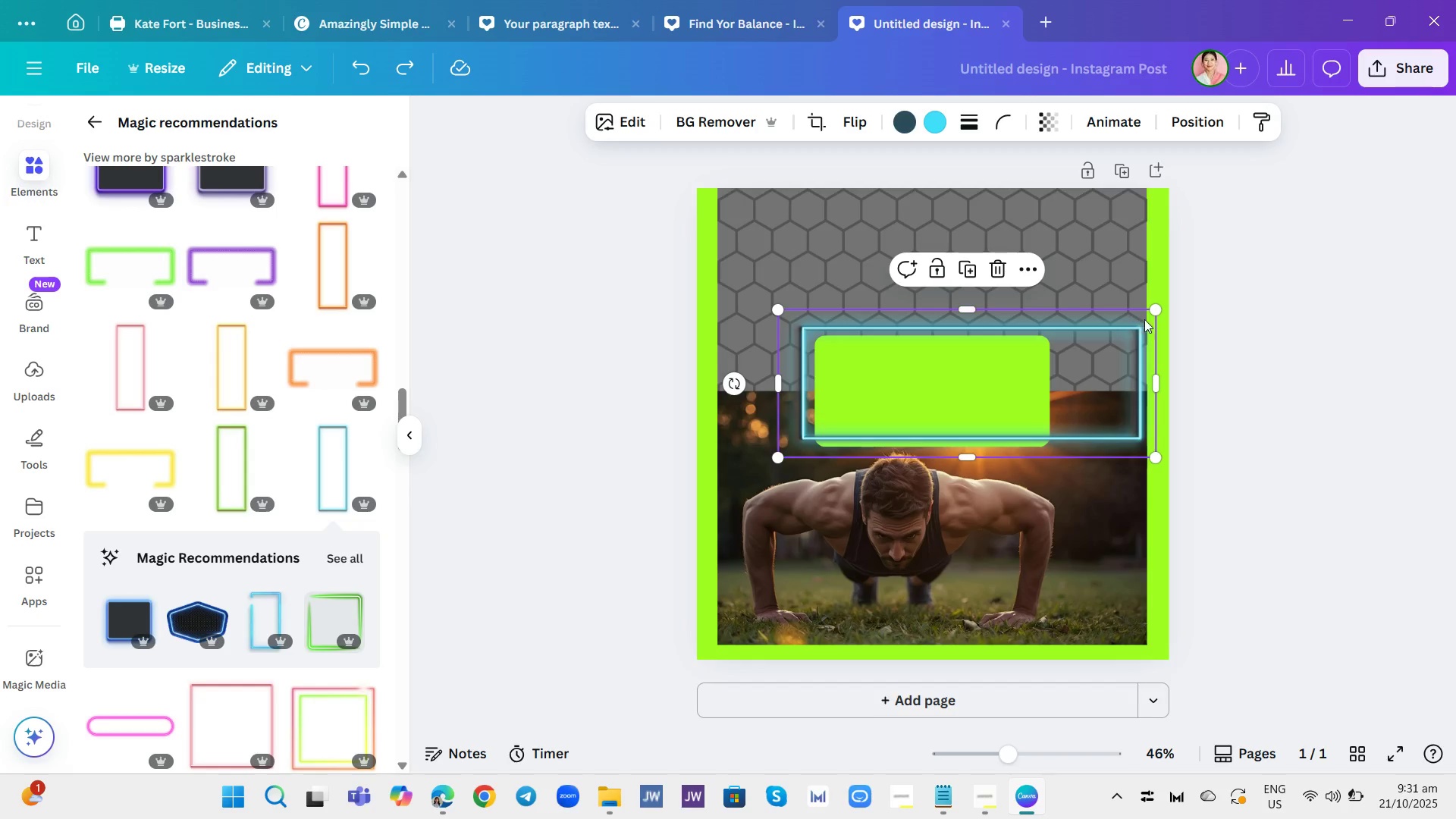 
left_click_drag(start_coordinate=[1153, 310], to_coordinate=[1072, 328])
 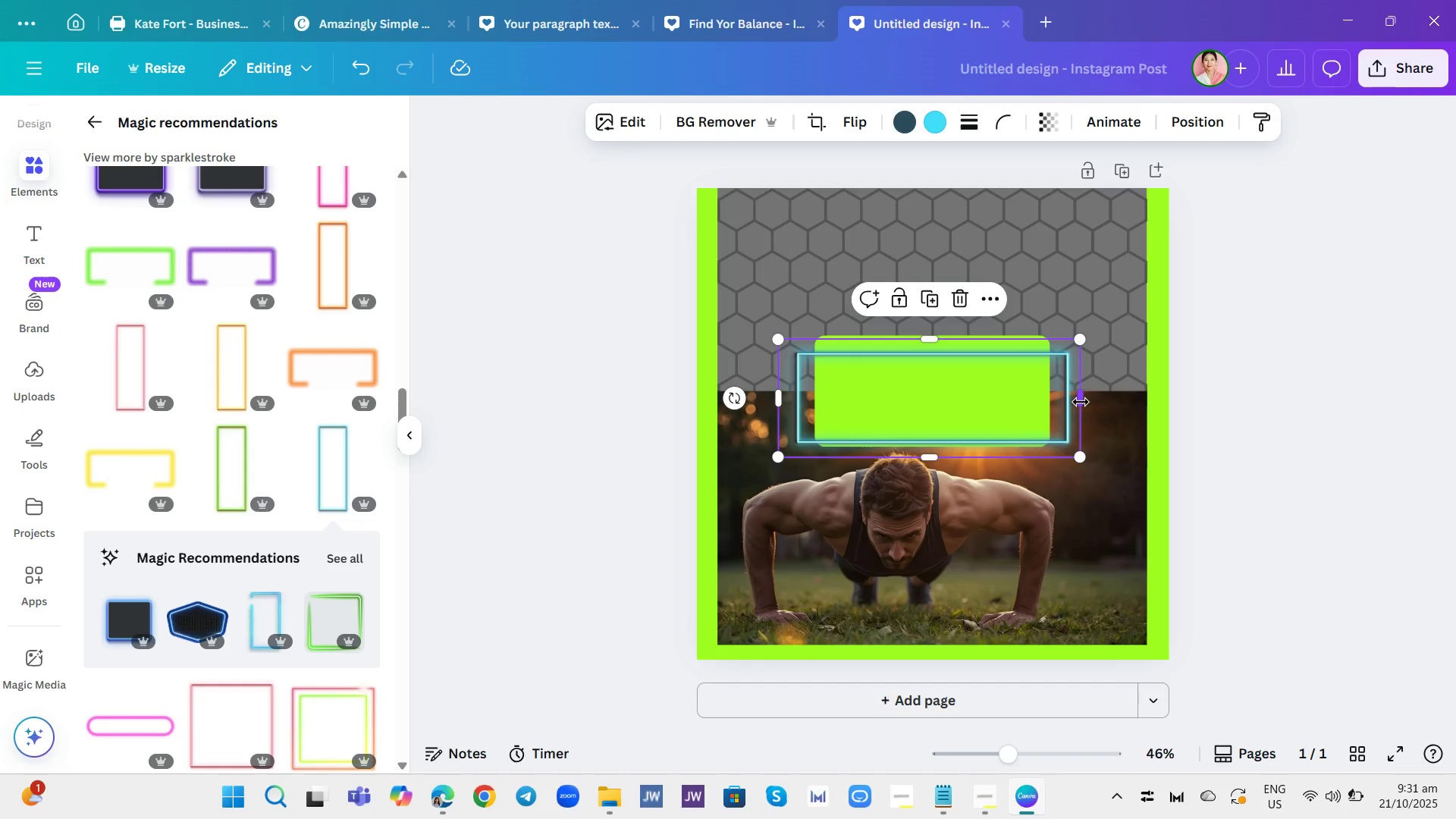 
left_click([1081, 402])
 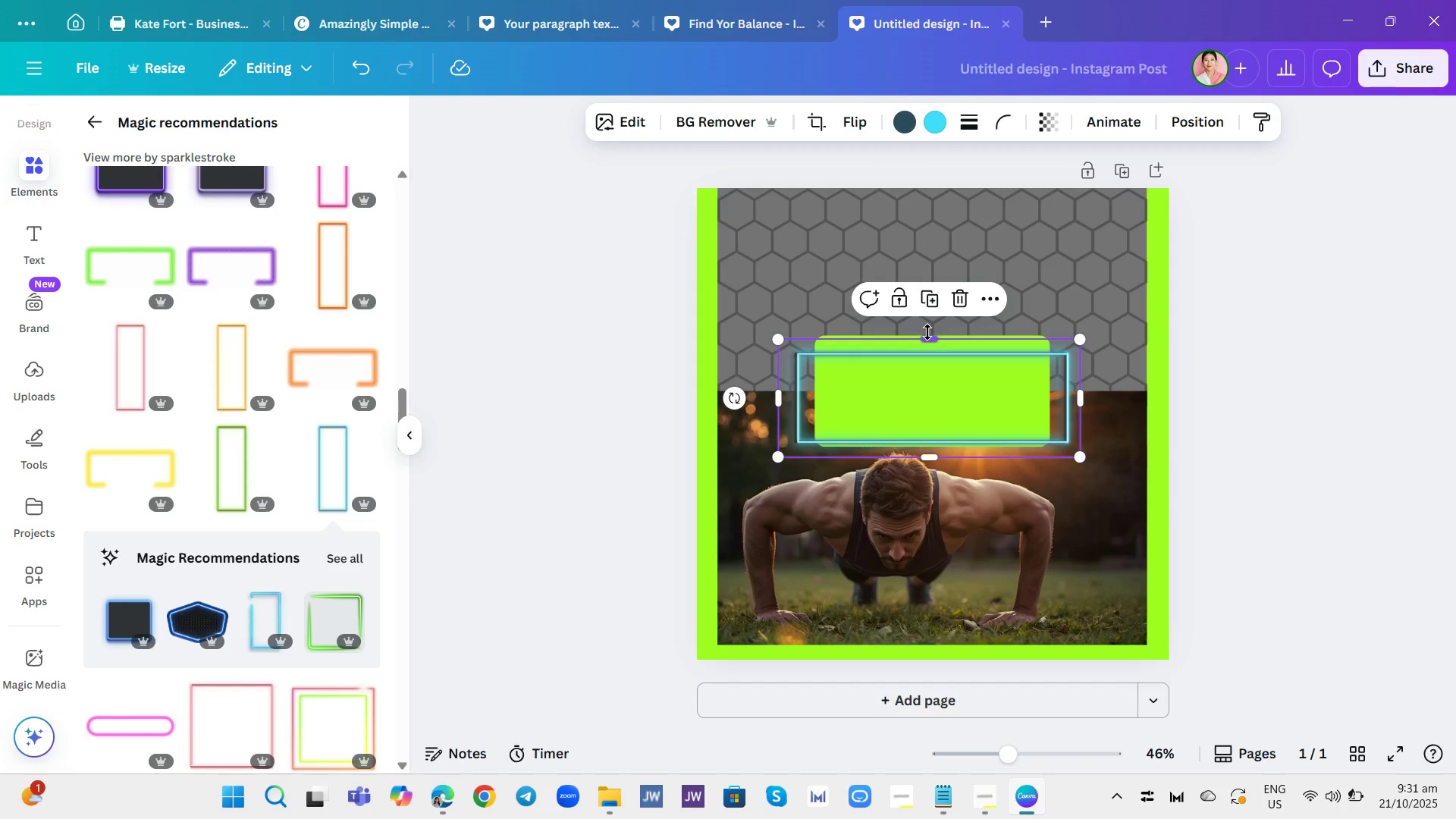 
left_click_drag(start_coordinate=[927, 332], to_coordinate=[934, 338])
 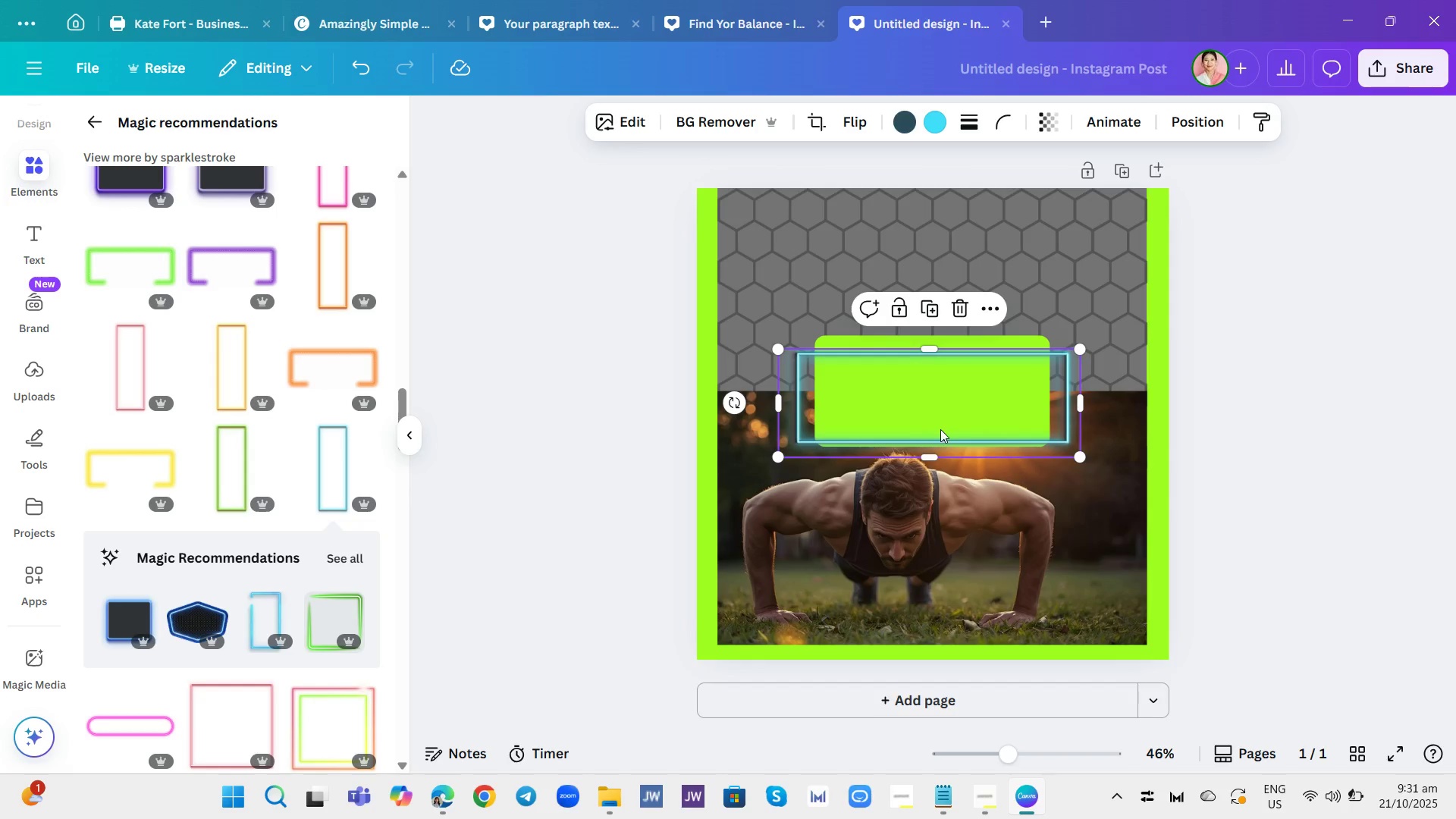 
left_click_drag(start_coordinate=[940, 431], to_coordinate=[949, 405])
 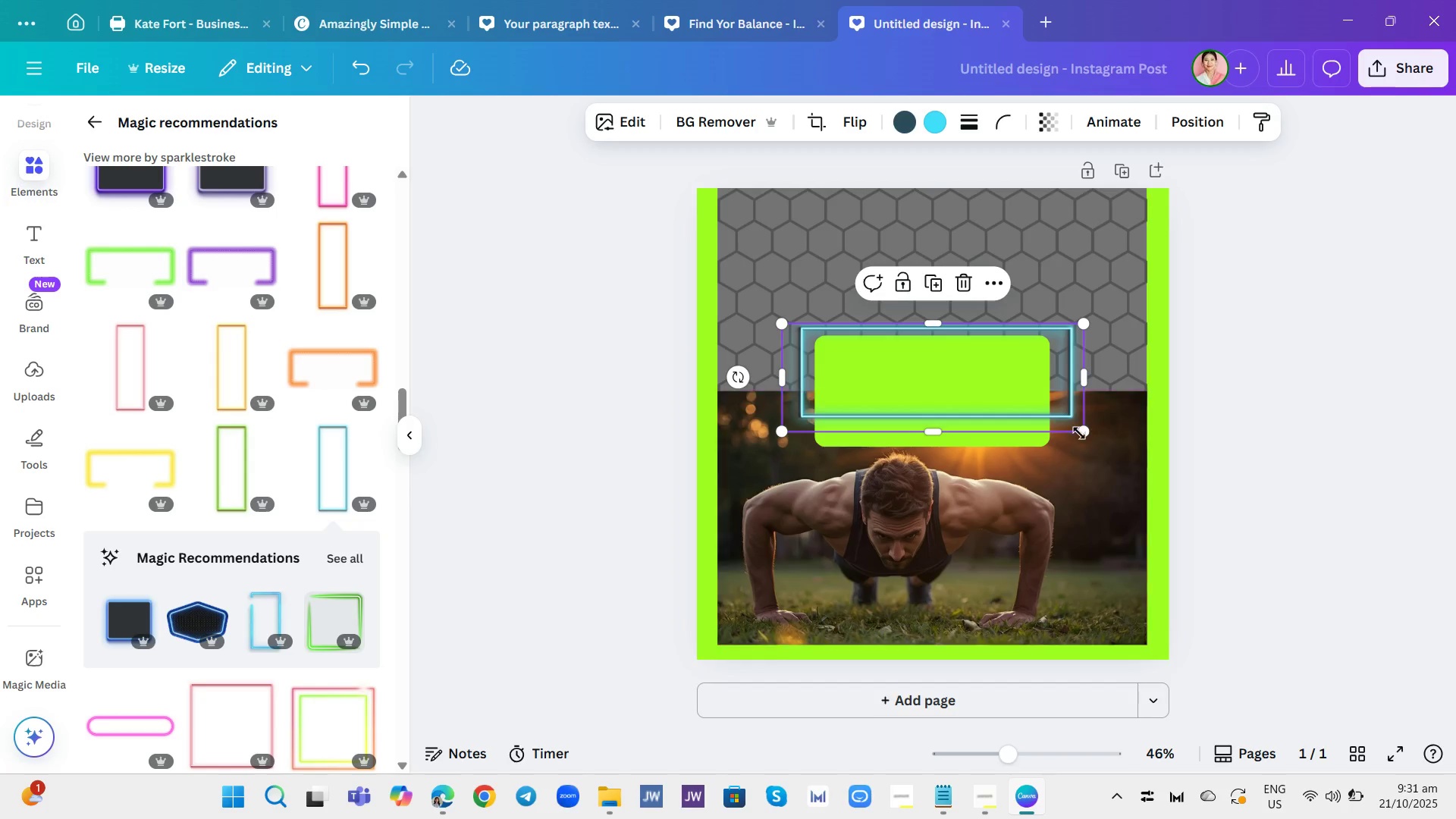 
left_click_drag(start_coordinate=[1085, 431], to_coordinate=[1106, 513])
 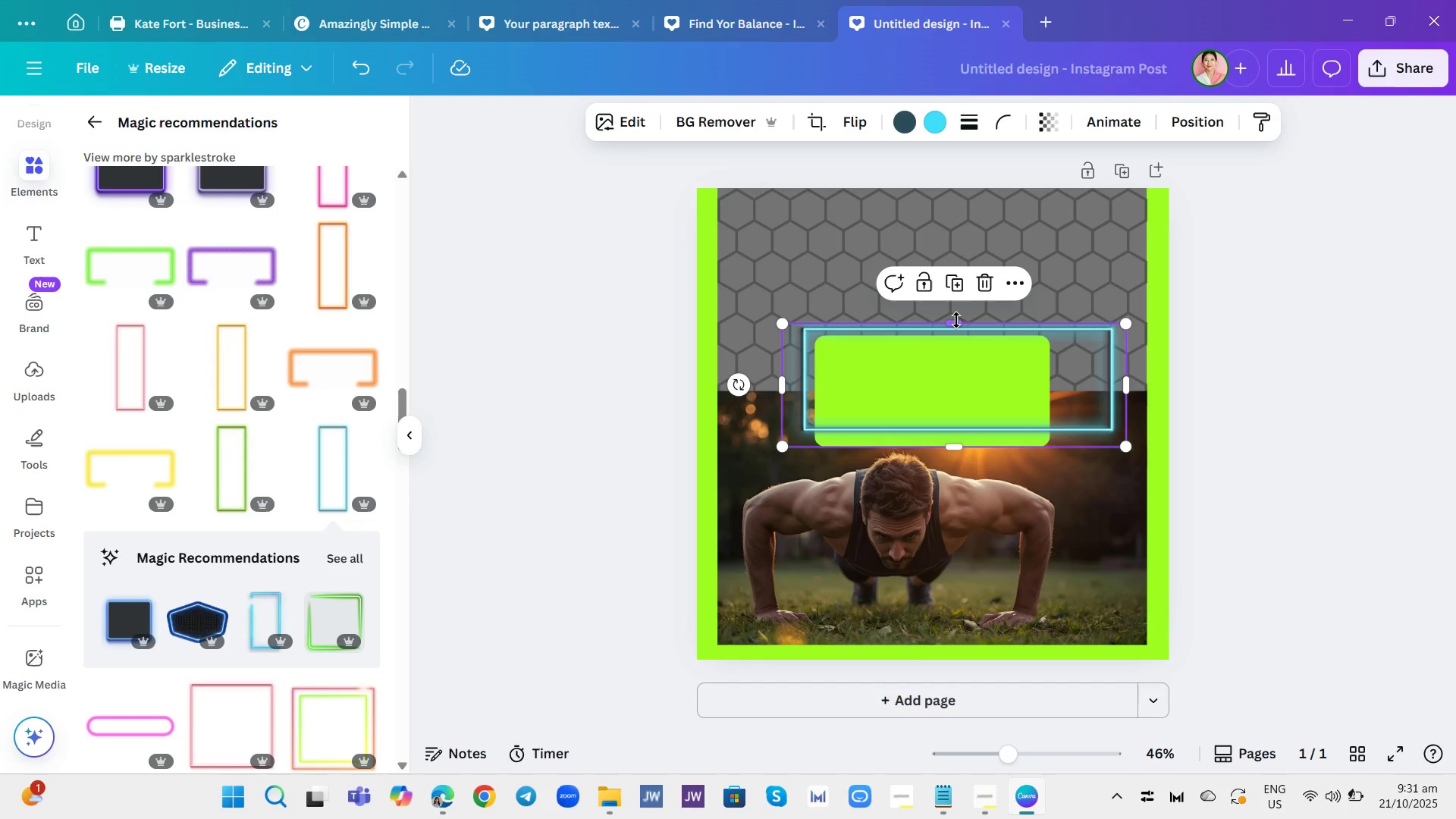 
left_click_drag(start_coordinate=[956, 320], to_coordinate=[957, 309])
 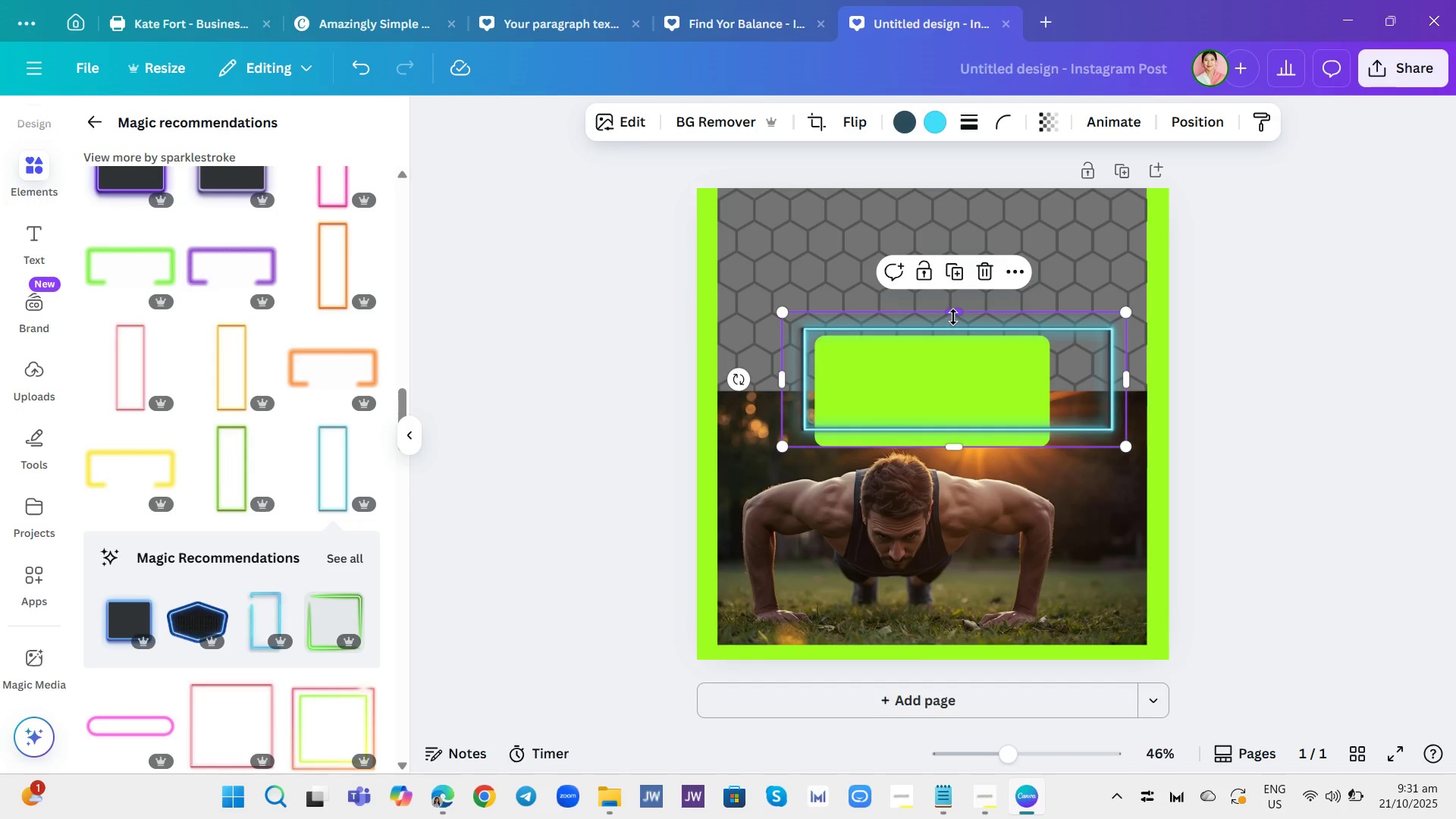 
left_click_drag(start_coordinate=[954, 309], to_coordinate=[978, 310])
 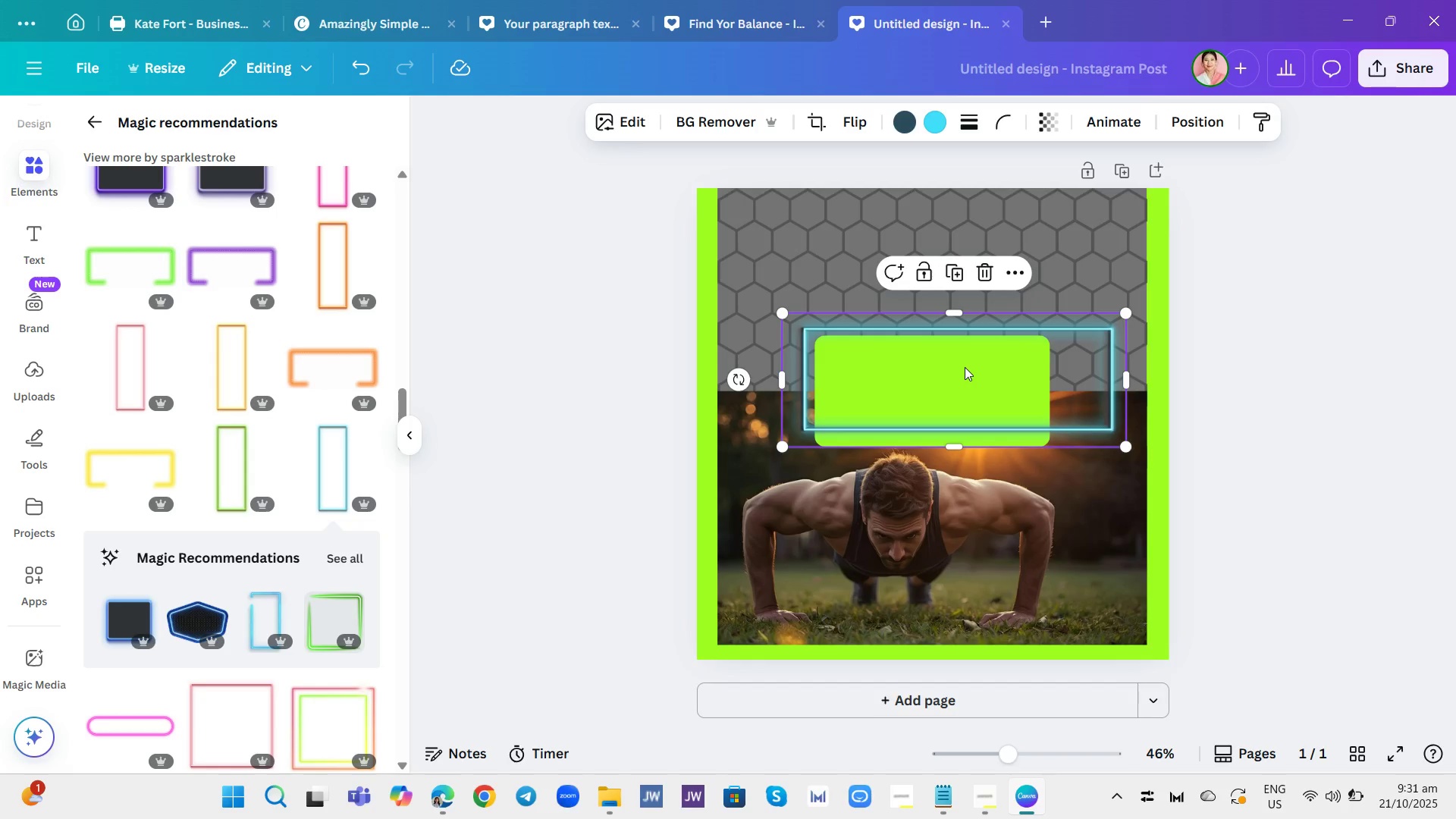 
left_click_drag(start_coordinate=[965, 367], to_coordinate=[938, 359])
 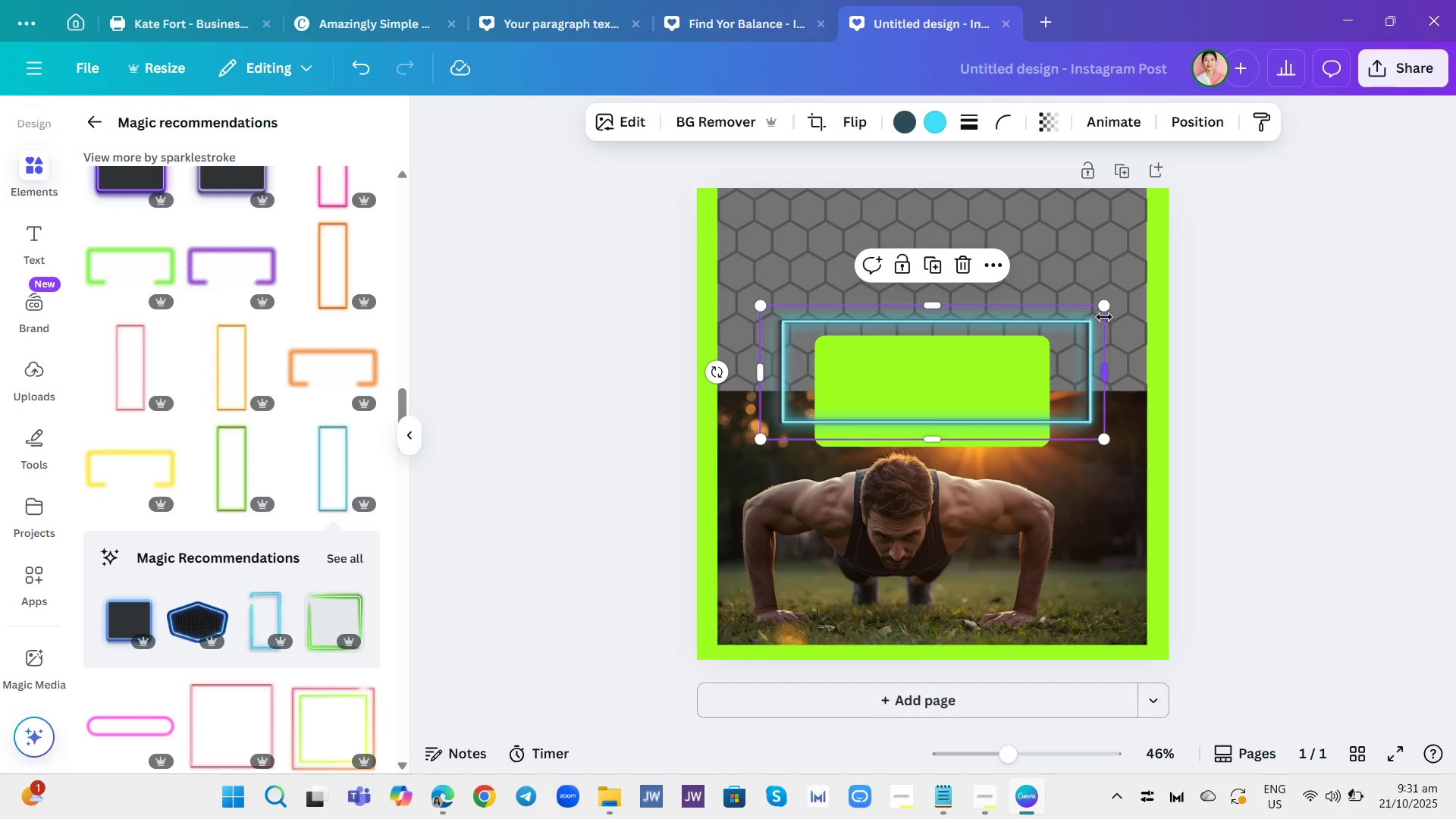 
left_click_drag(start_coordinate=[1103, 304], to_coordinate=[1086, 325])
 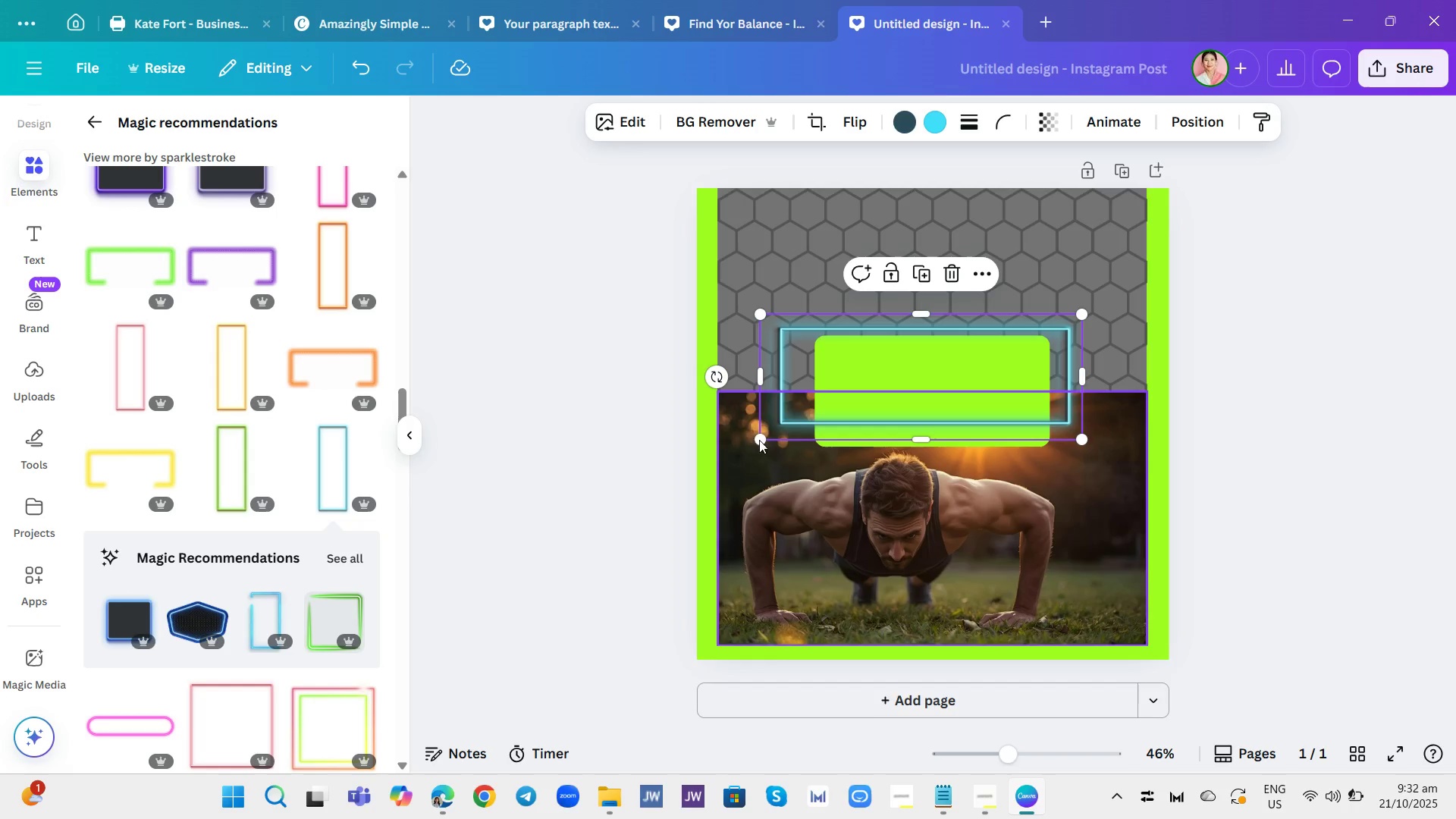 
left_click_drag(start_coordinate=[759, 440], to_coordinate=[780, 431])
 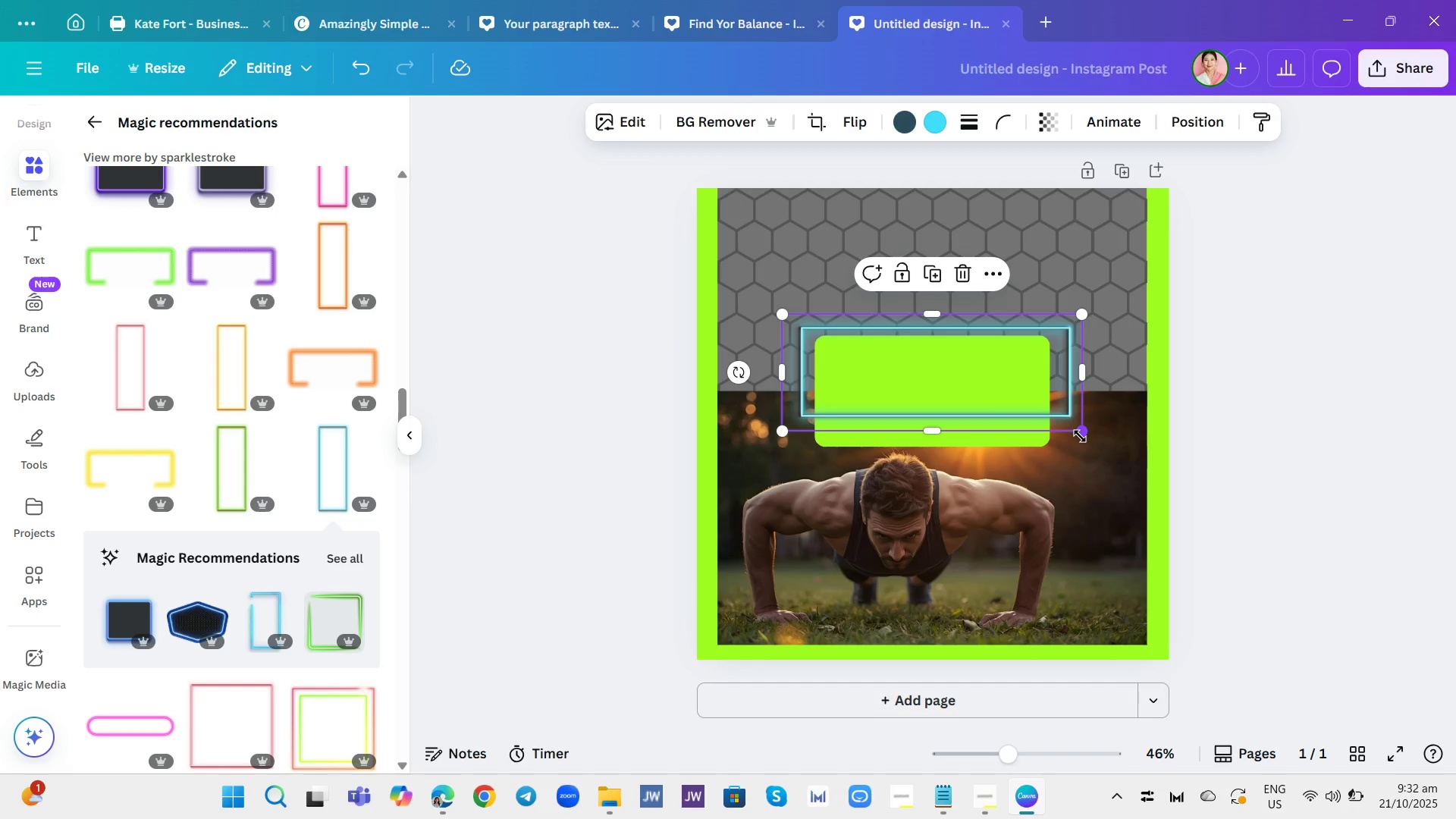 
left_click_drag(start_coordinate=[1083, 432], to_coordinate=[1061, 425])
 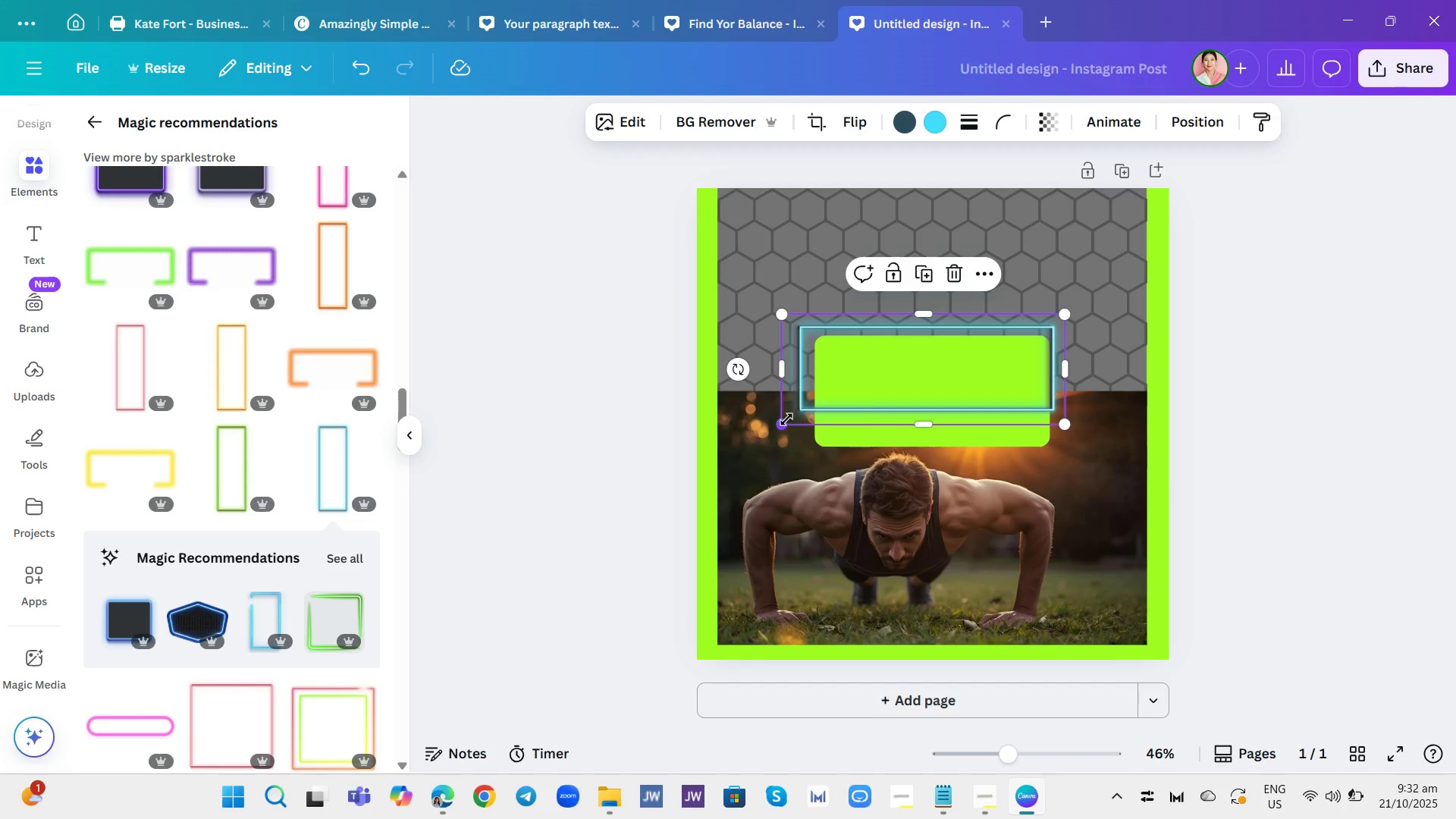 
left_click_drag(start_coordinate=[783, 427], to_coordinate=[795, 430])
 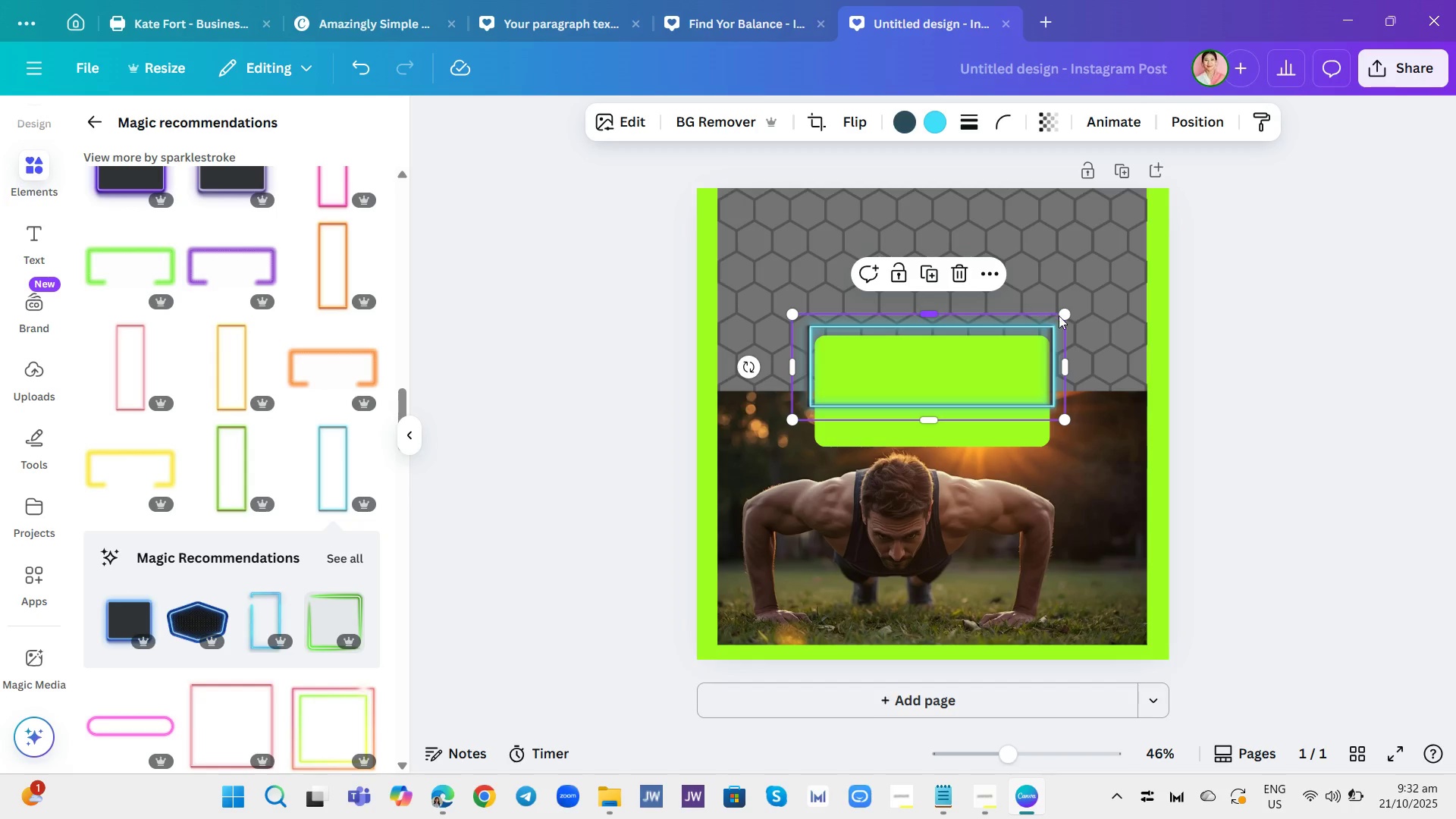 
left_click_drag(start_coordinate=[1066, 315], to_coordinate=[1083, 339])
 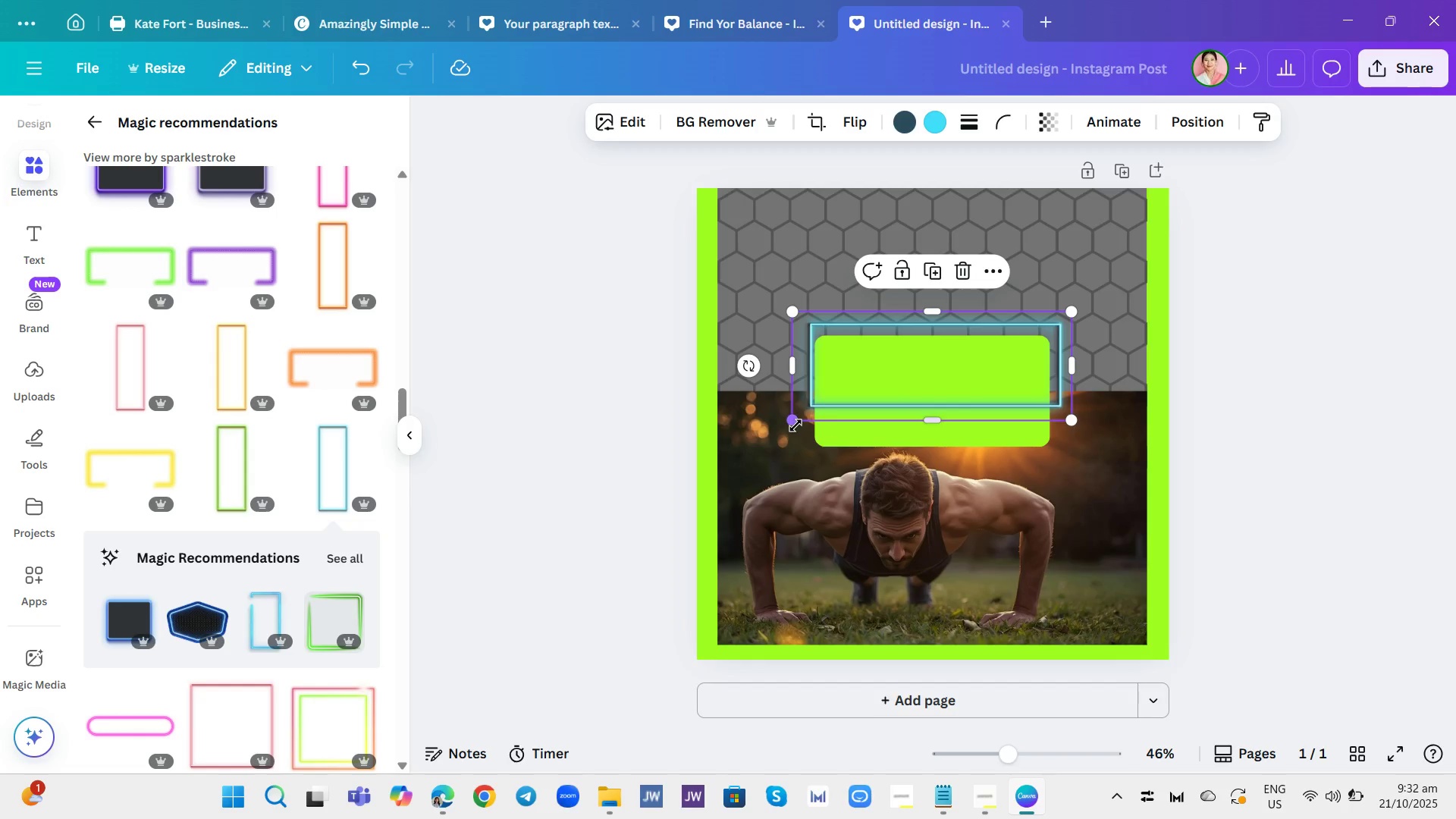 
left_click_drag(start_coordinate=[795, 425], to_coordinate=[798, 446])
 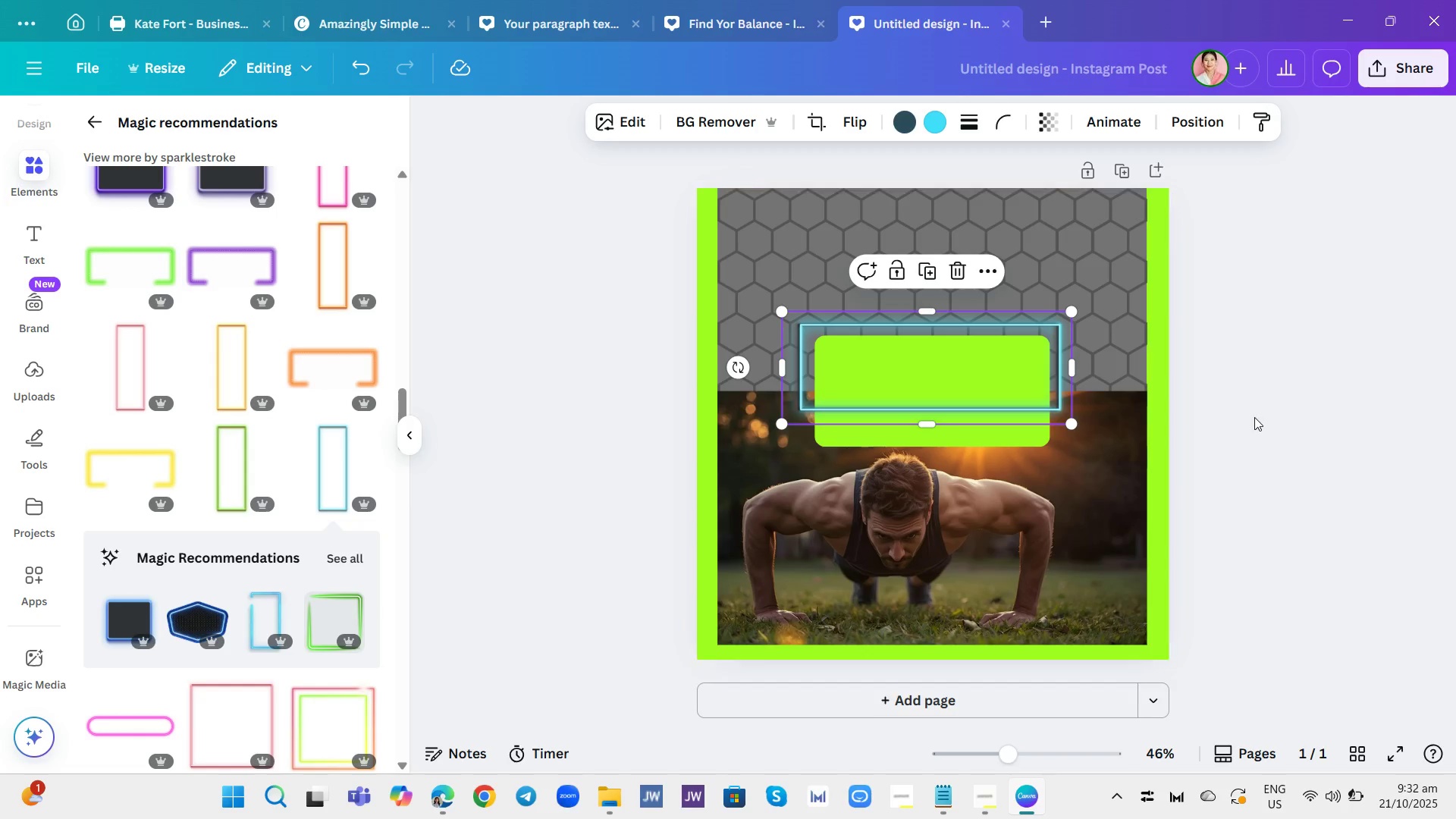 
left_click([1255, 417])
 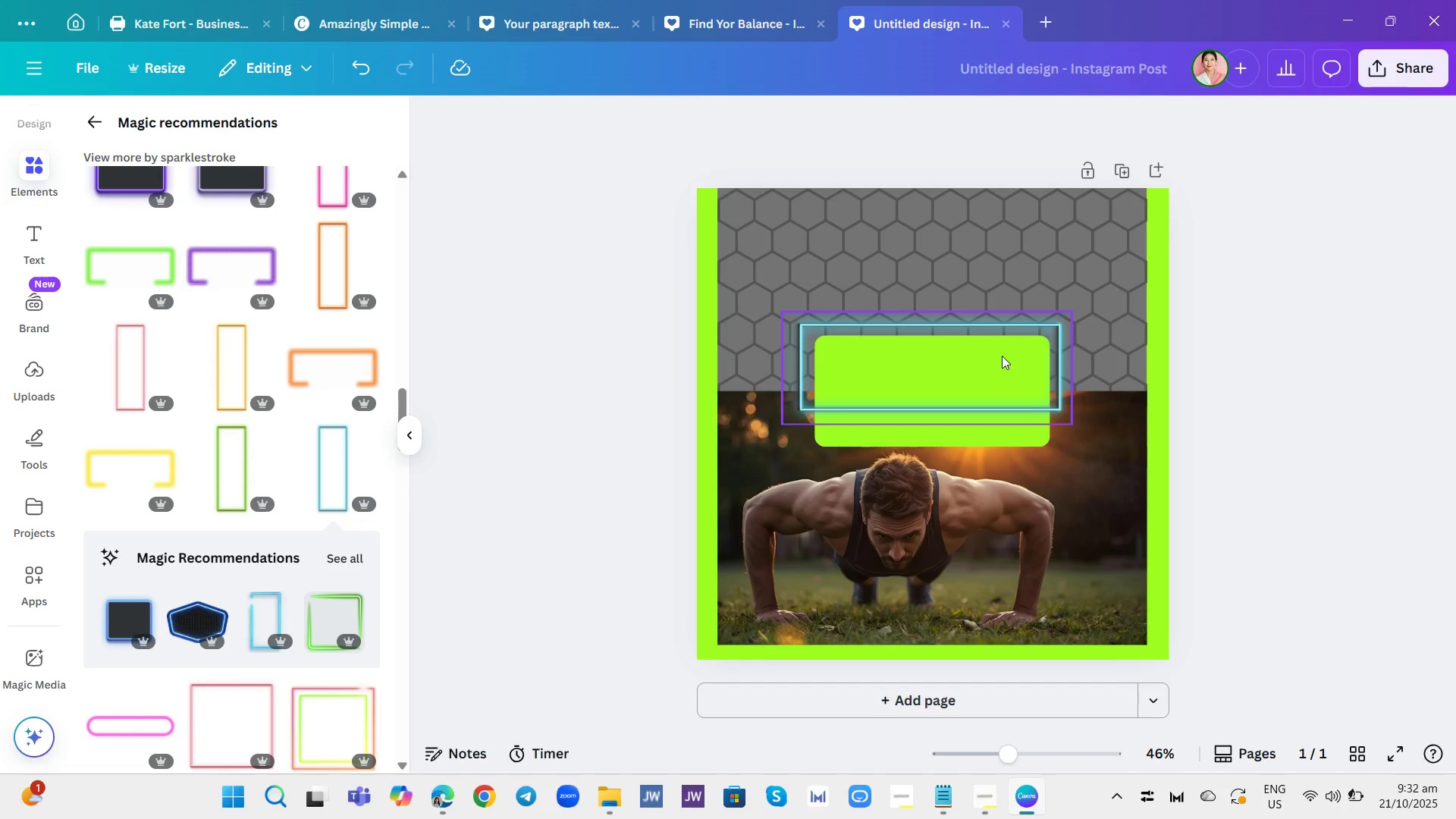 
left_click([1002, 356])
 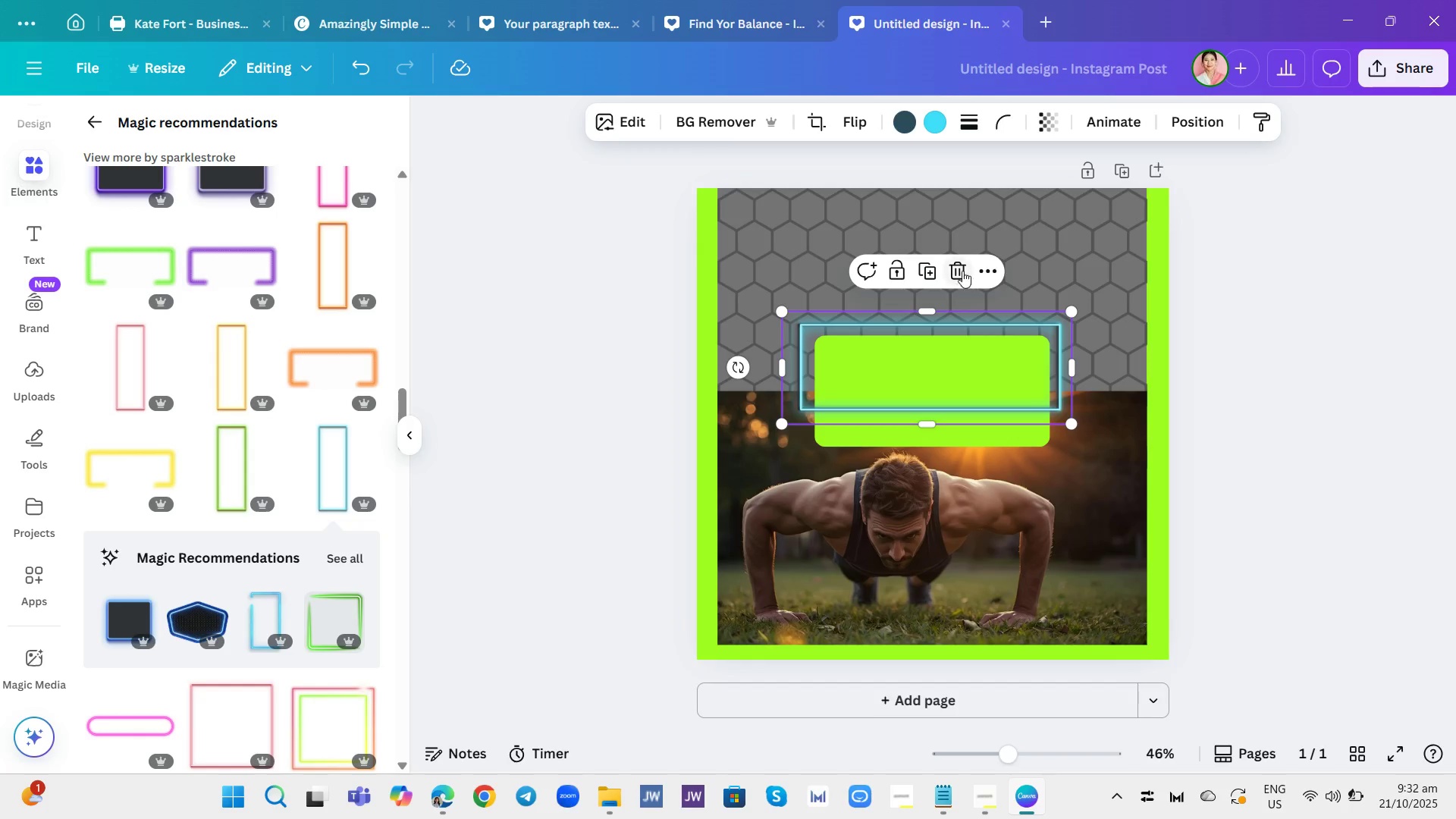 
left_click([961, 269])
 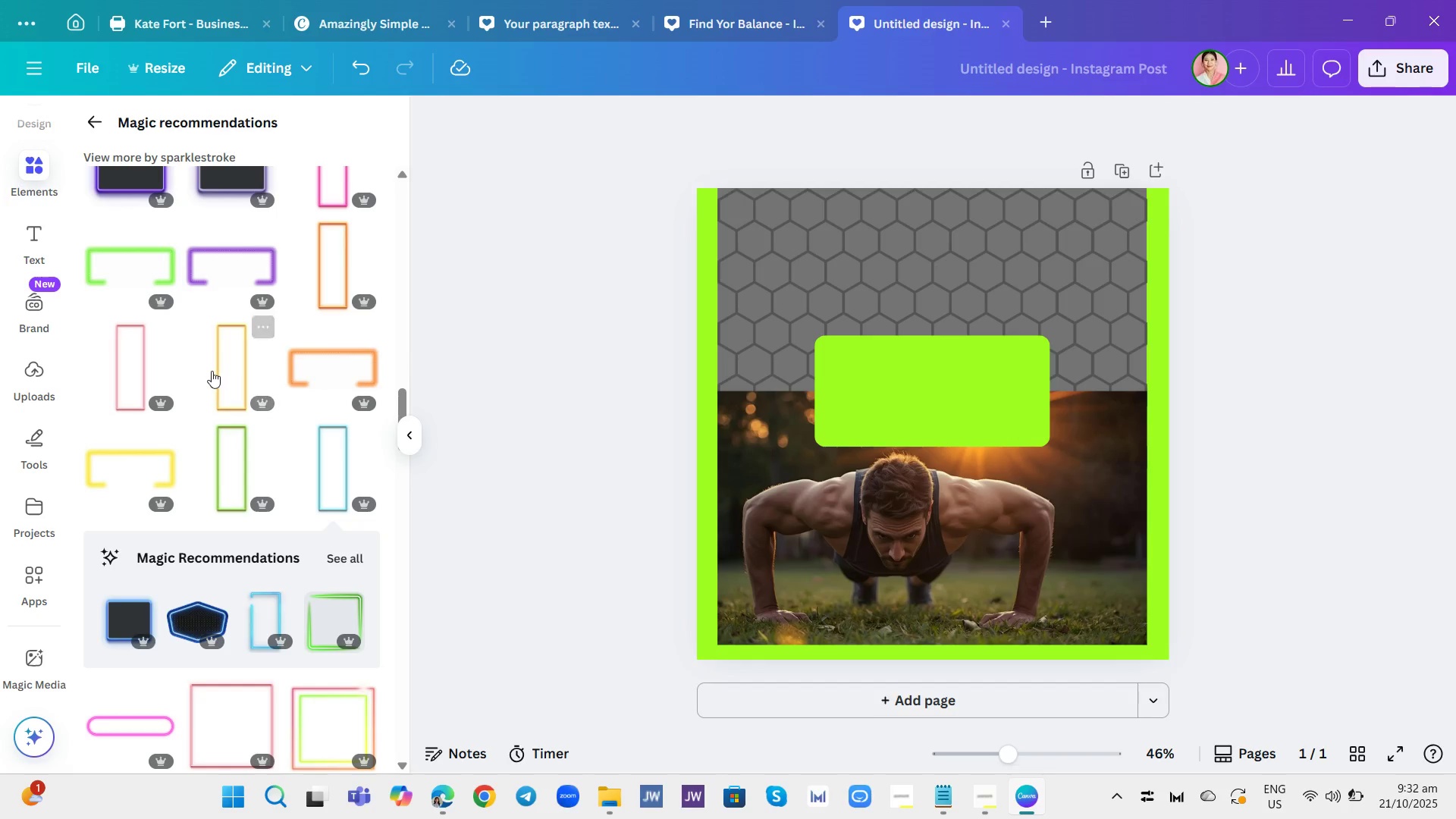 
scroll: coordinate [324, 415], scroll_direction: up, amount: 9.0
 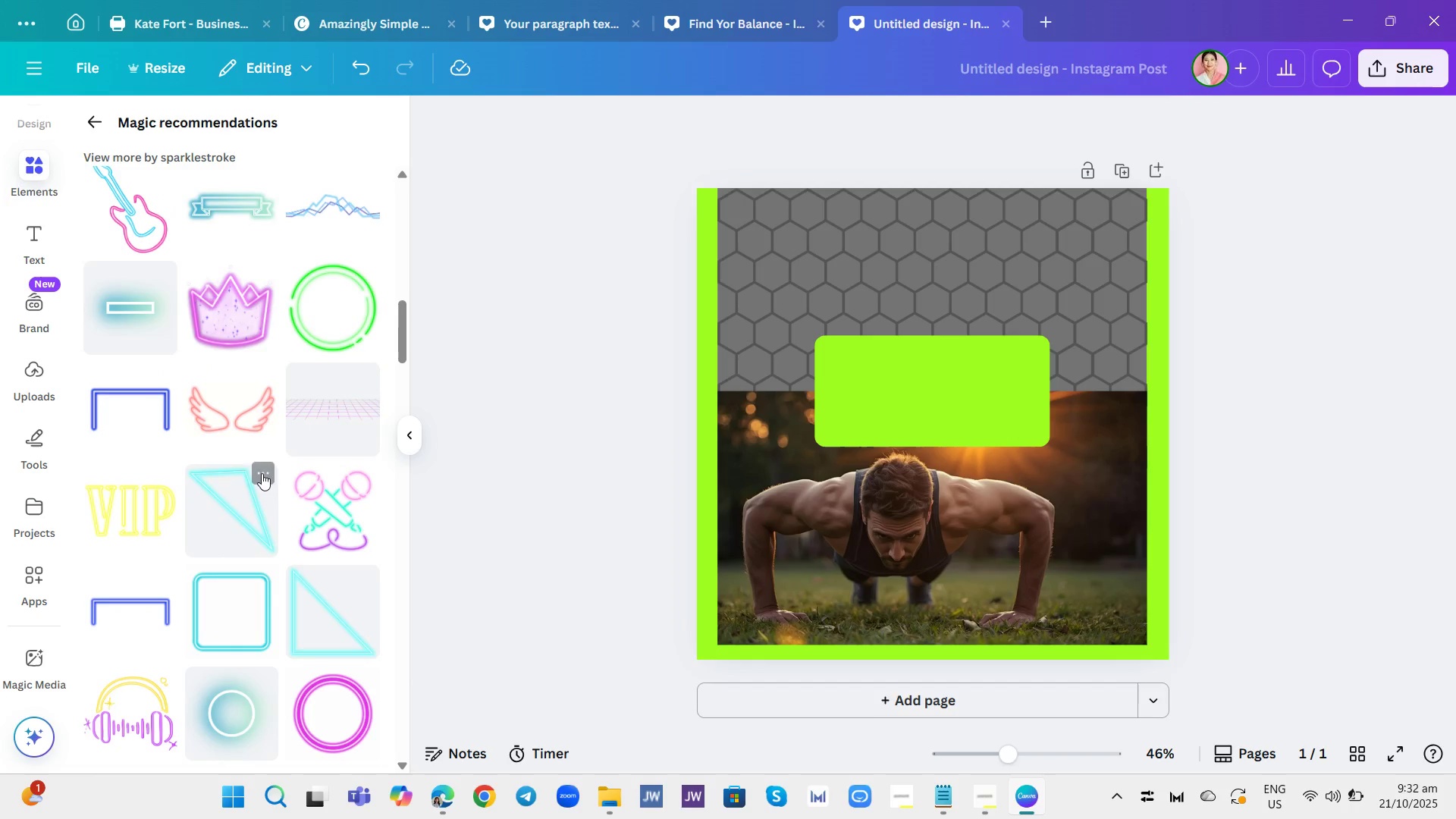 
scroll: coordinate [260, 475], scroll_direction: down, amount: 1.0
 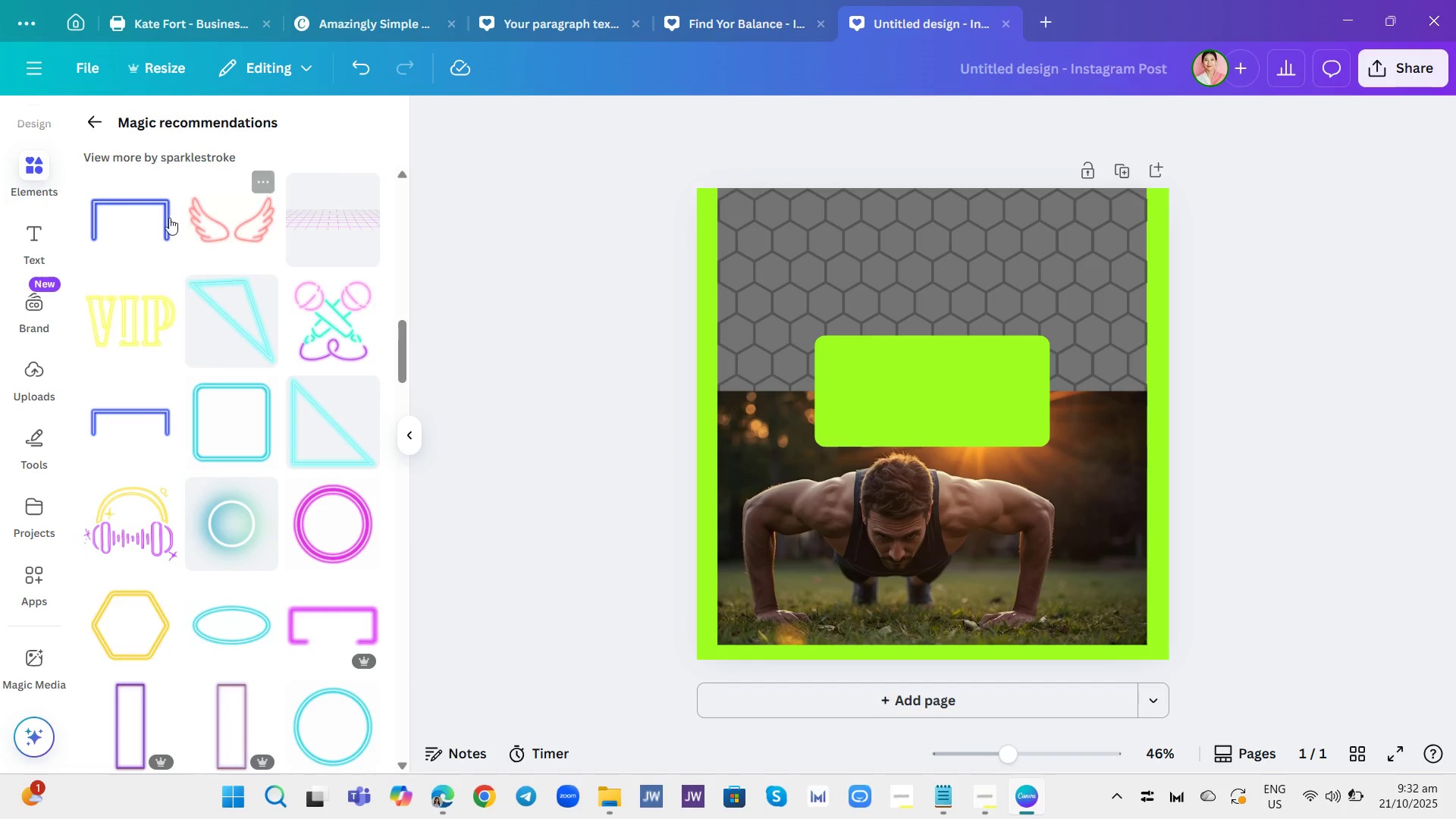 
left_click([162, 217])
 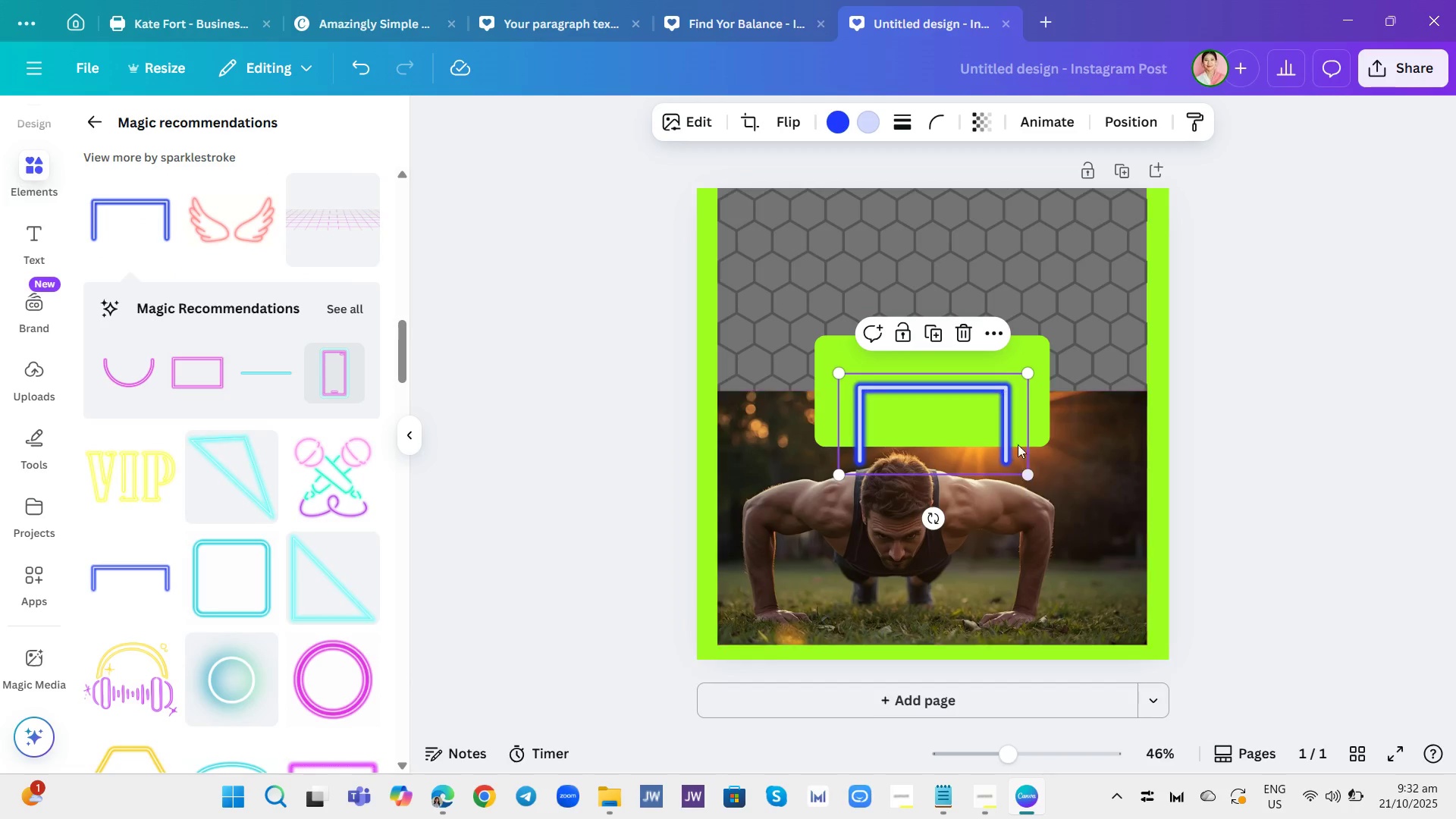 
left_click_drag(start_coordinate=[985, 429], to_coordinate=[937, 367])
 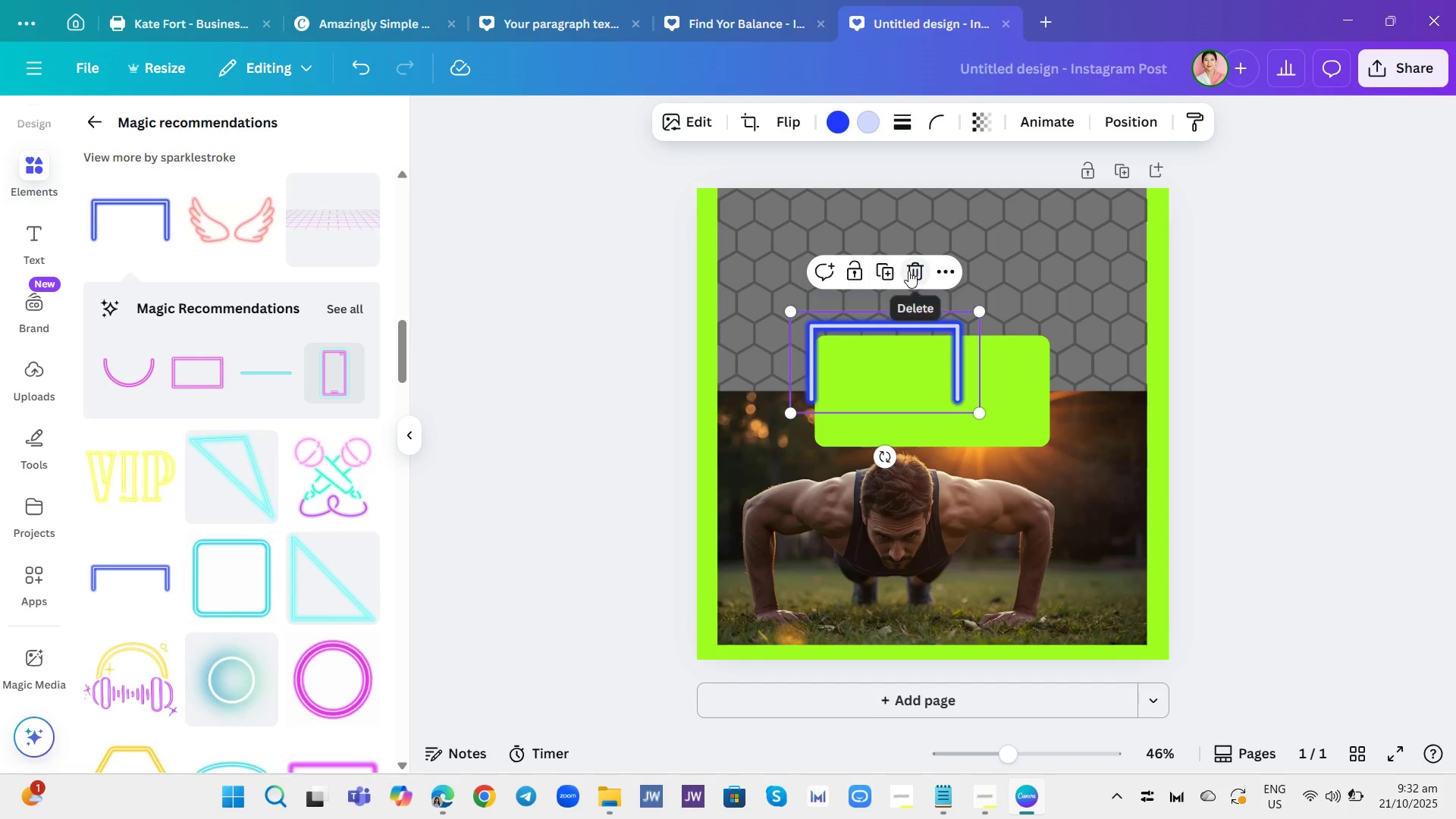 
left_click([908, 271])
 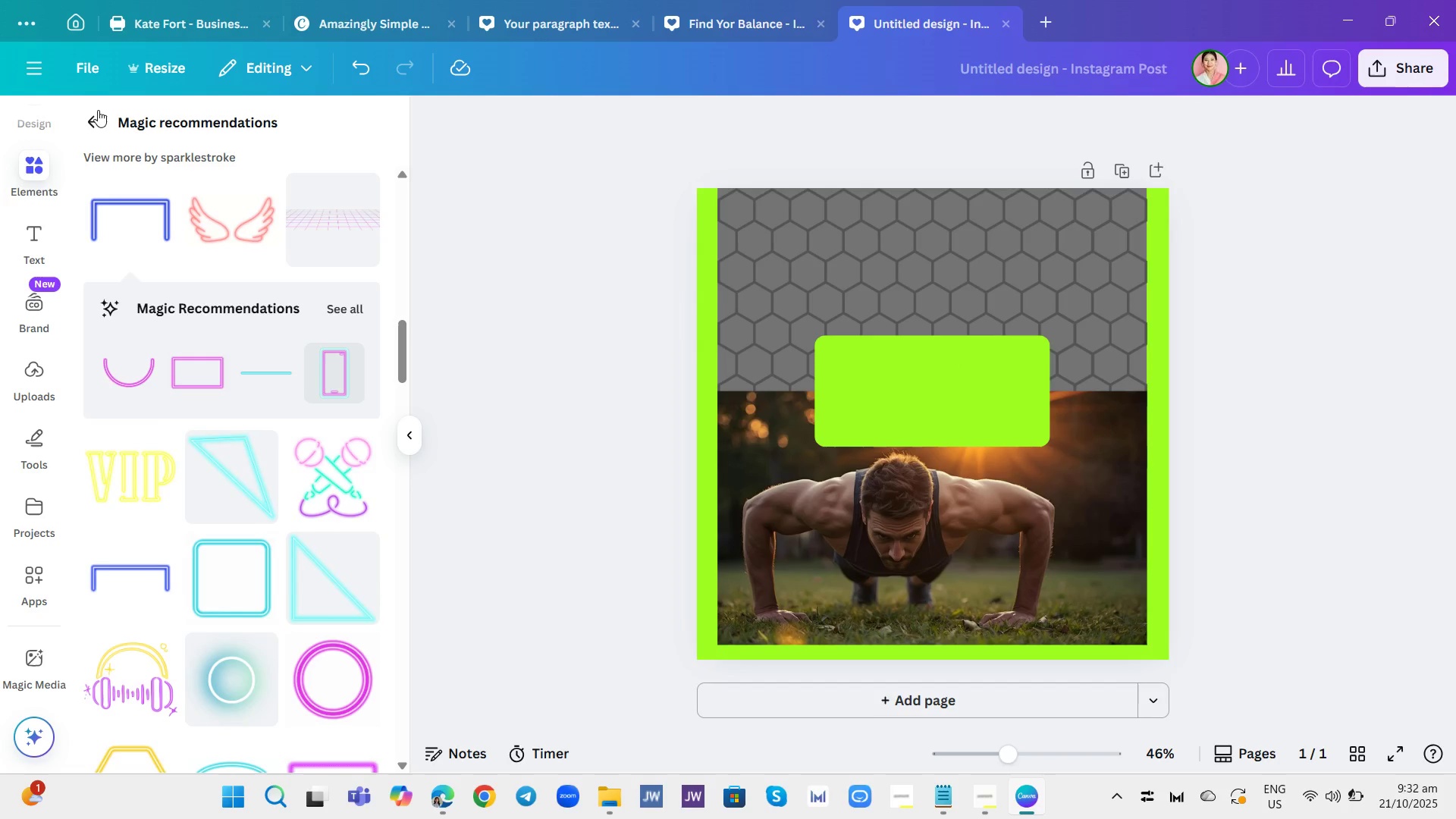 
left_click([97, 116])
 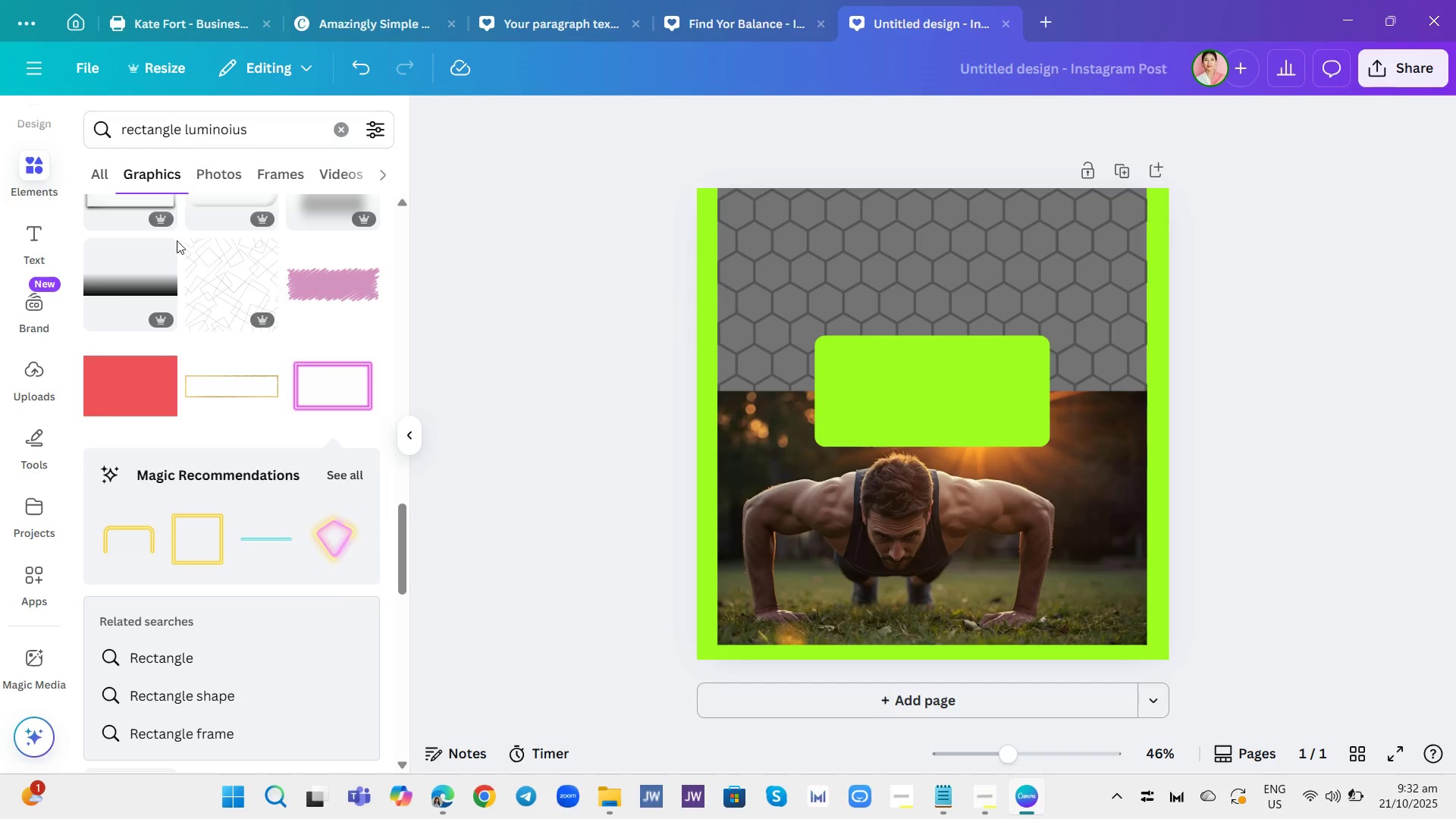 
scroll: coordinate [219, 416], scroll_direction: up, amount: 6.0
 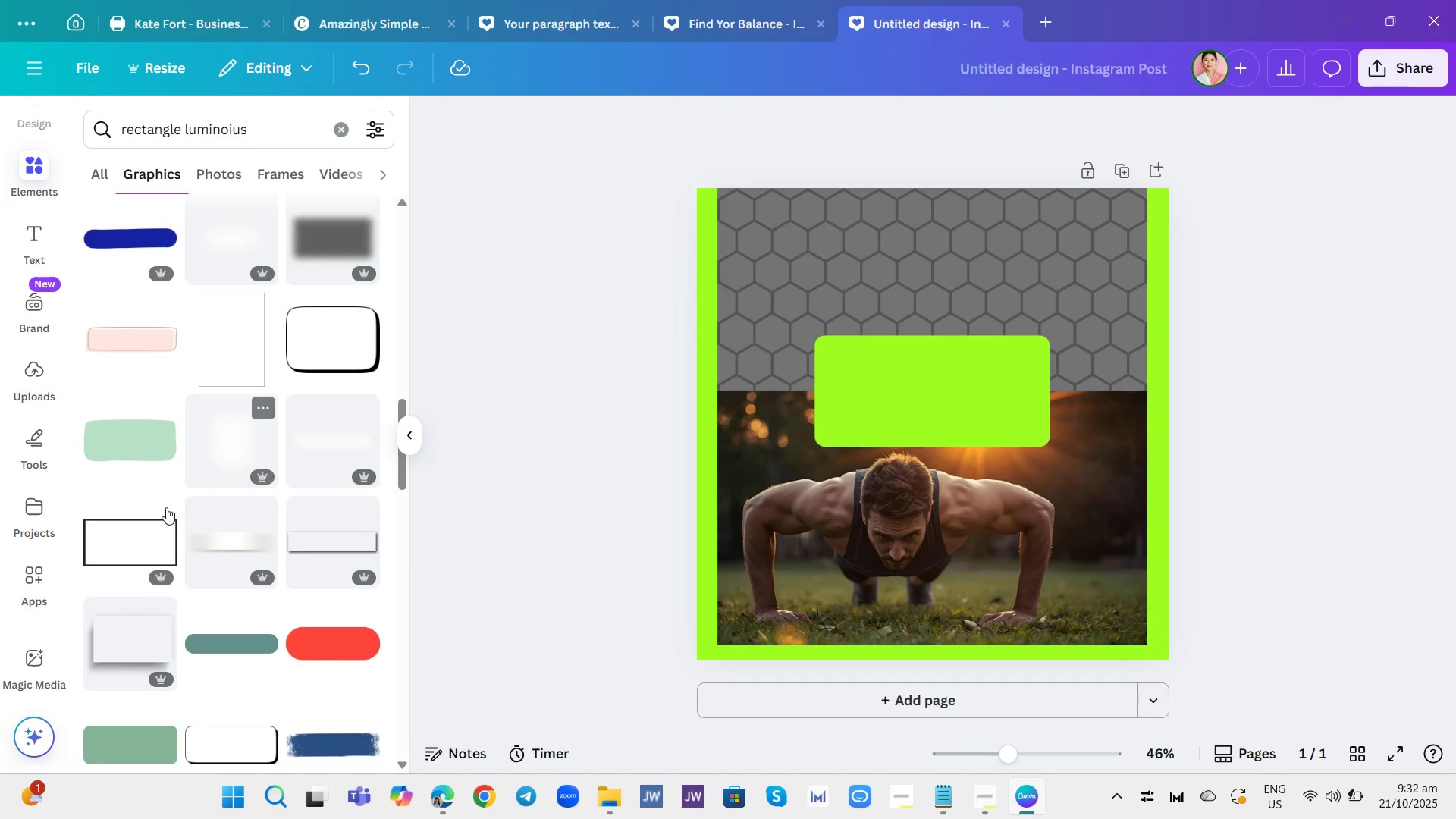 
left_click([146, 532])
 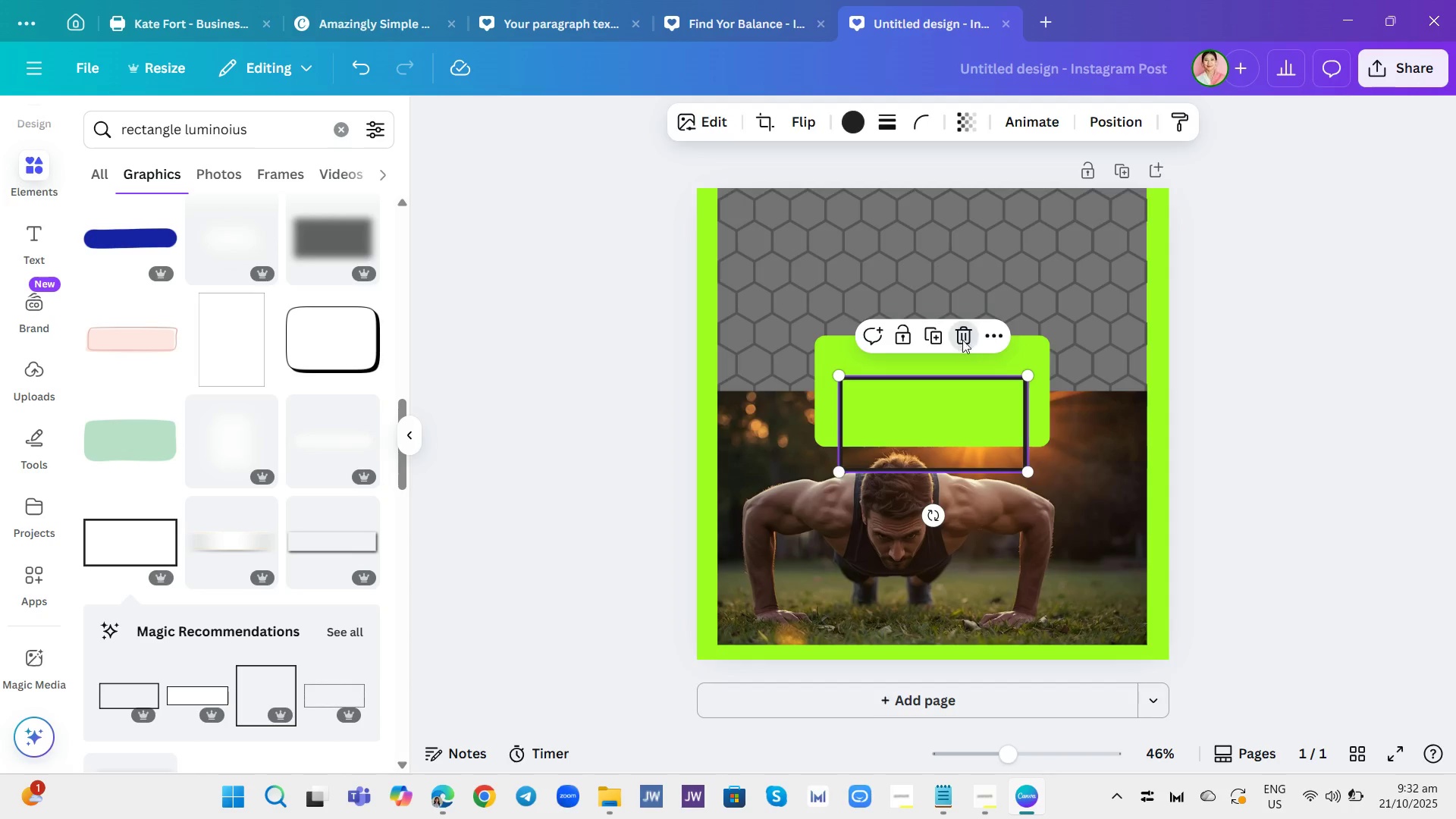 
scroll: coordinate [277, 315], scroll_direction: up, amount: 17.0
 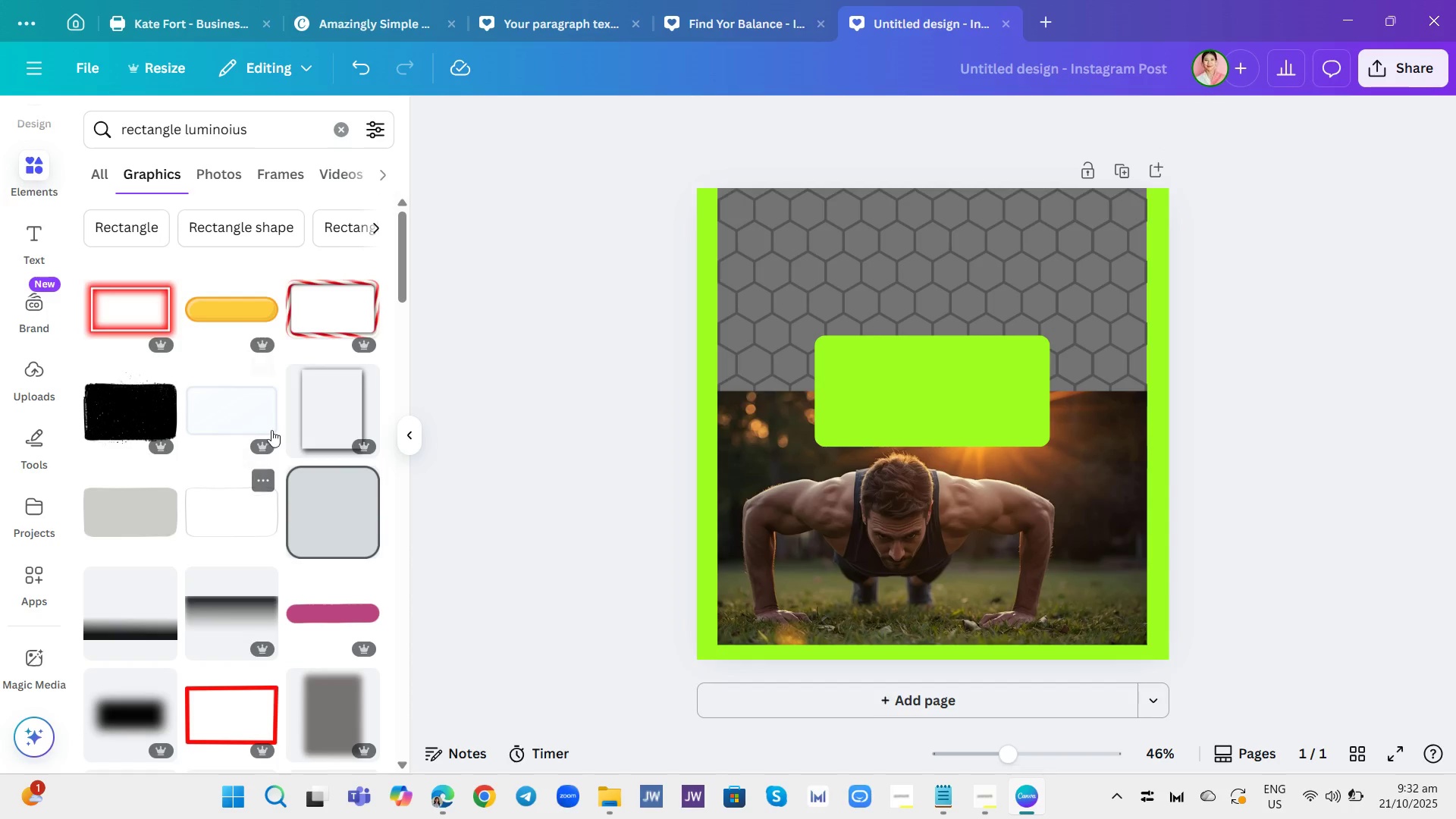 
left_click([132, 307])
 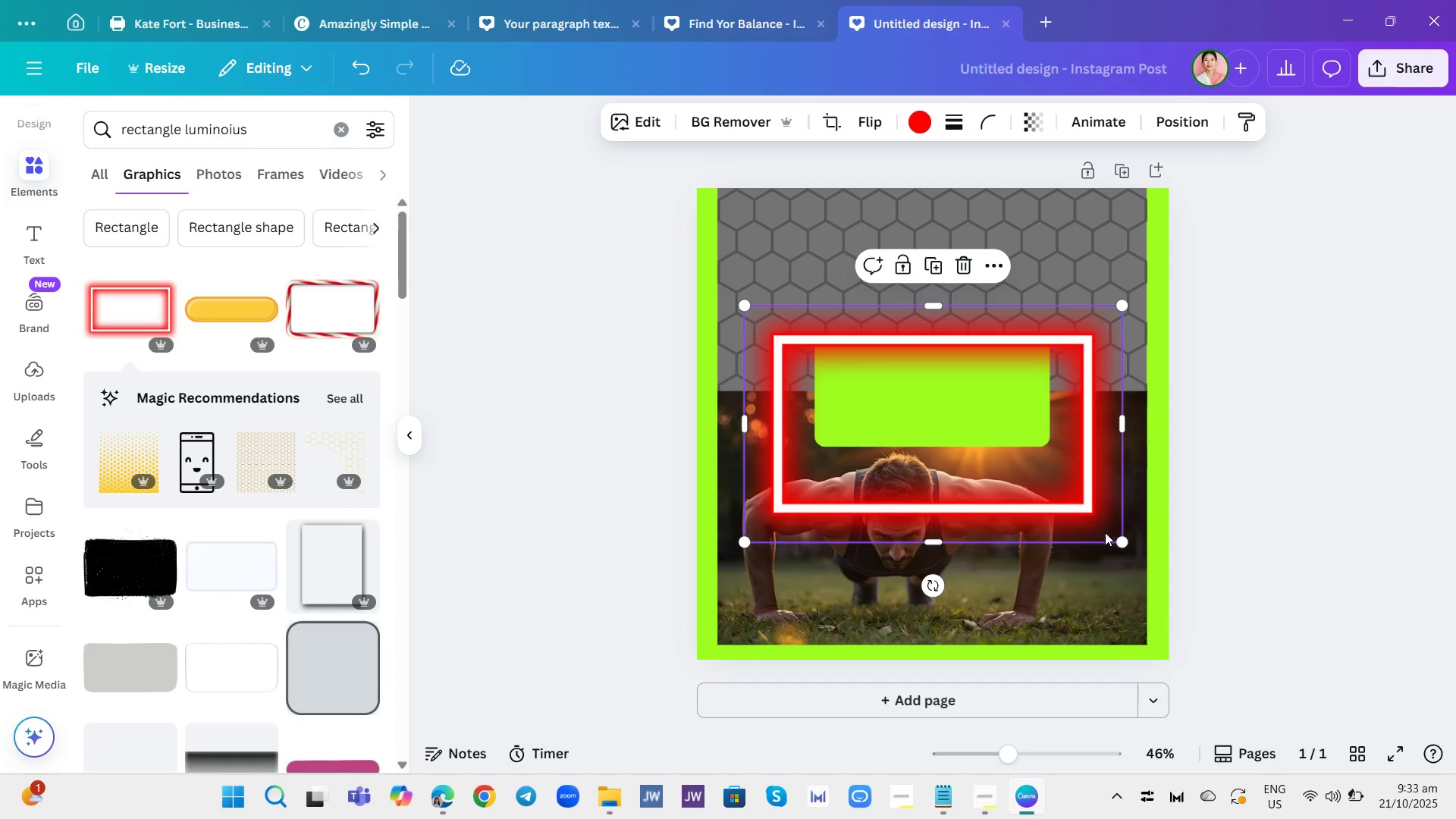 
left_click_drag(start_coordinate=[1125, 539], to_coordinate=[1073, 488])
 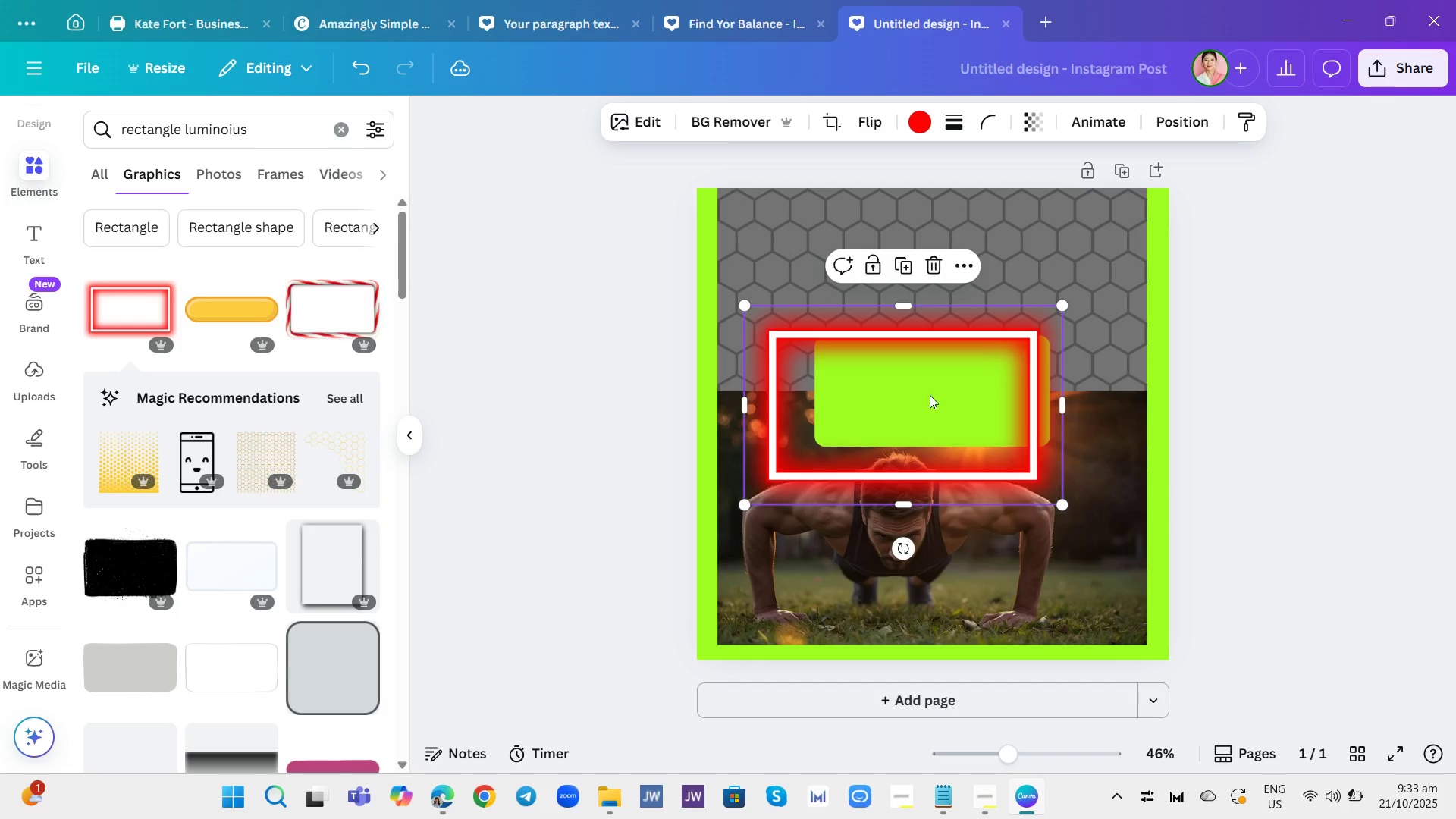 
left_click_drag(start_coordinate=[921, 391], to_coordinate=[949, 374])
 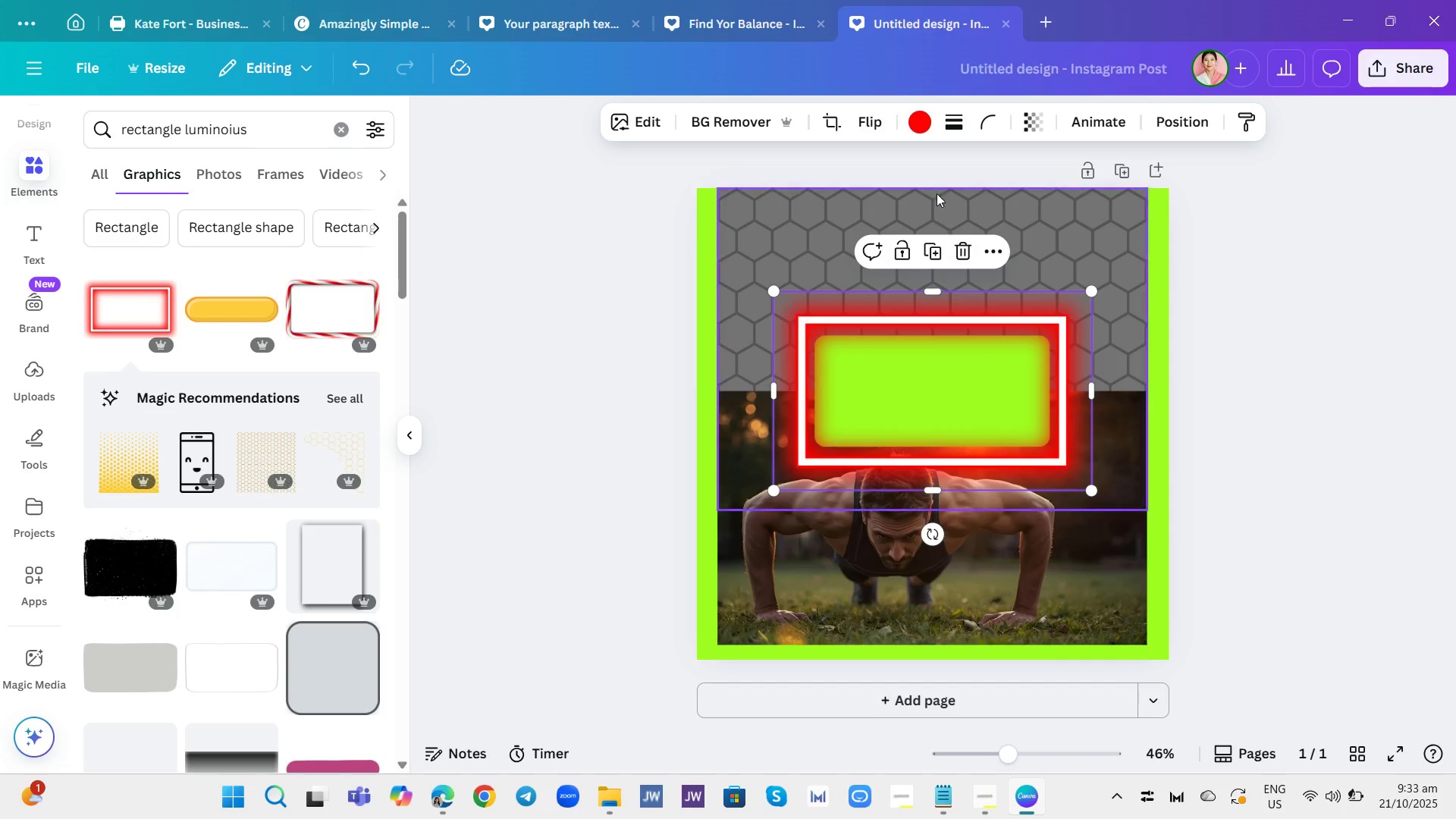 
left_click([922, 123])
 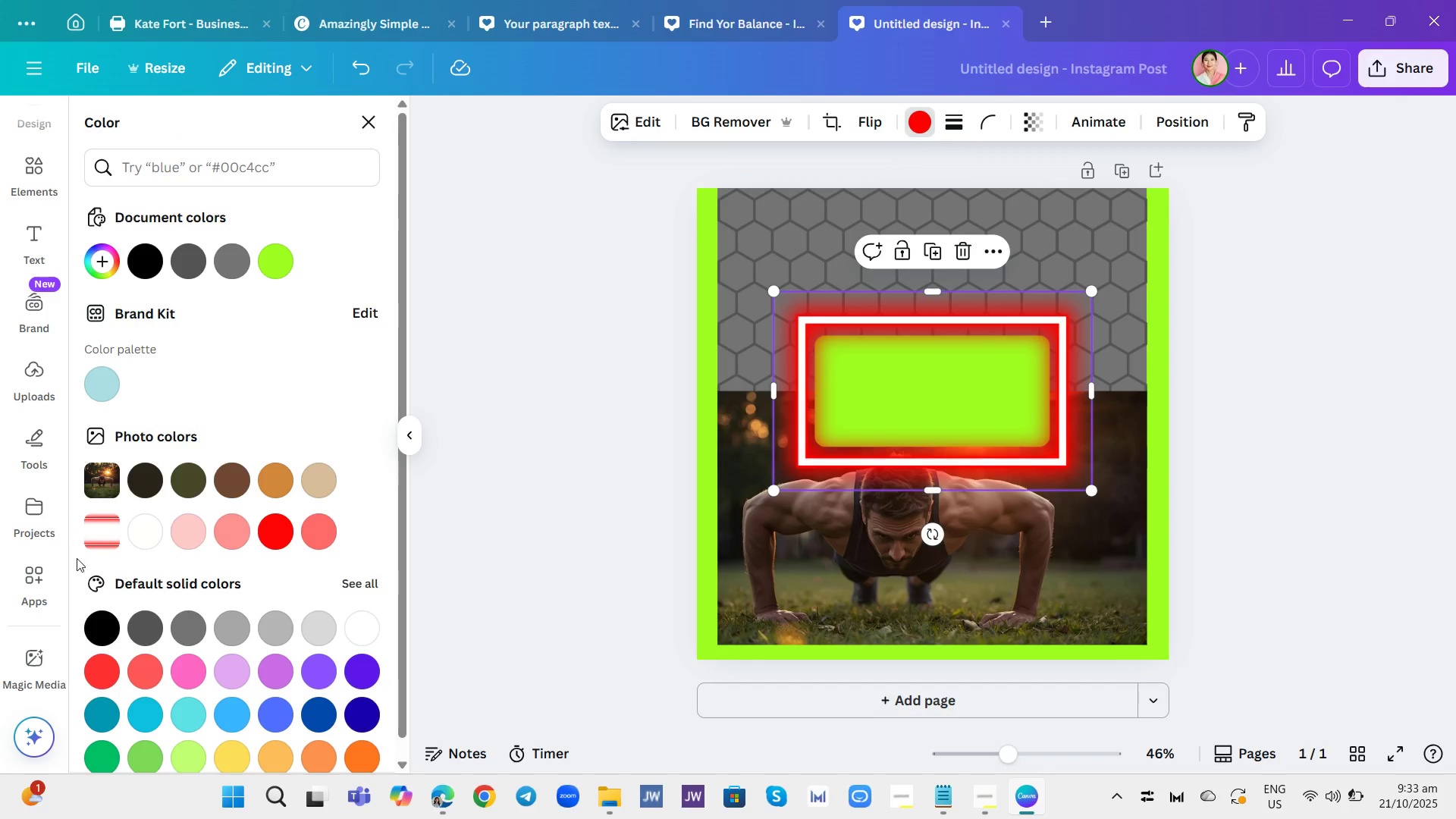 
left_click([315, 720])
 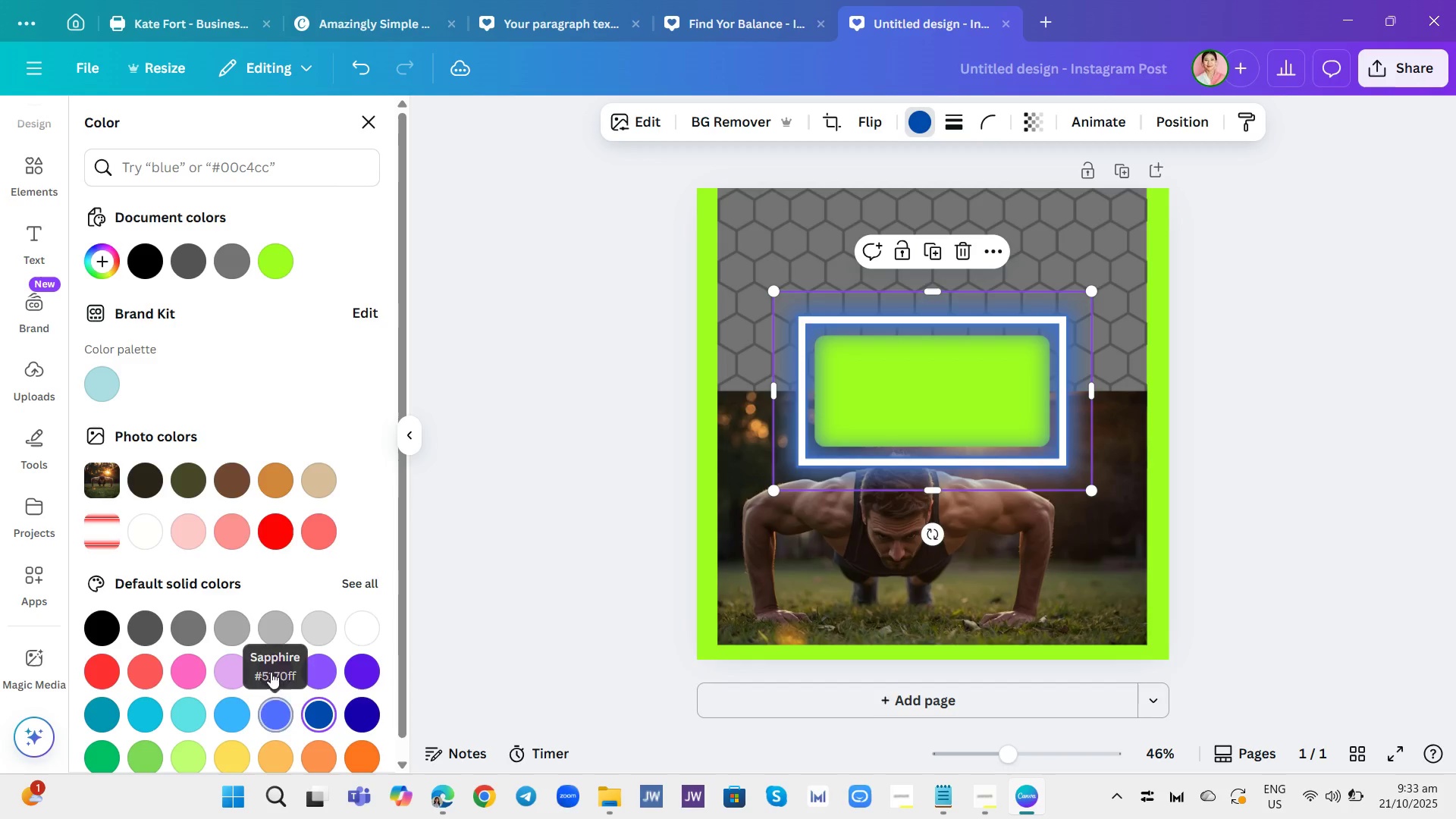 
left_click([370, 578])
 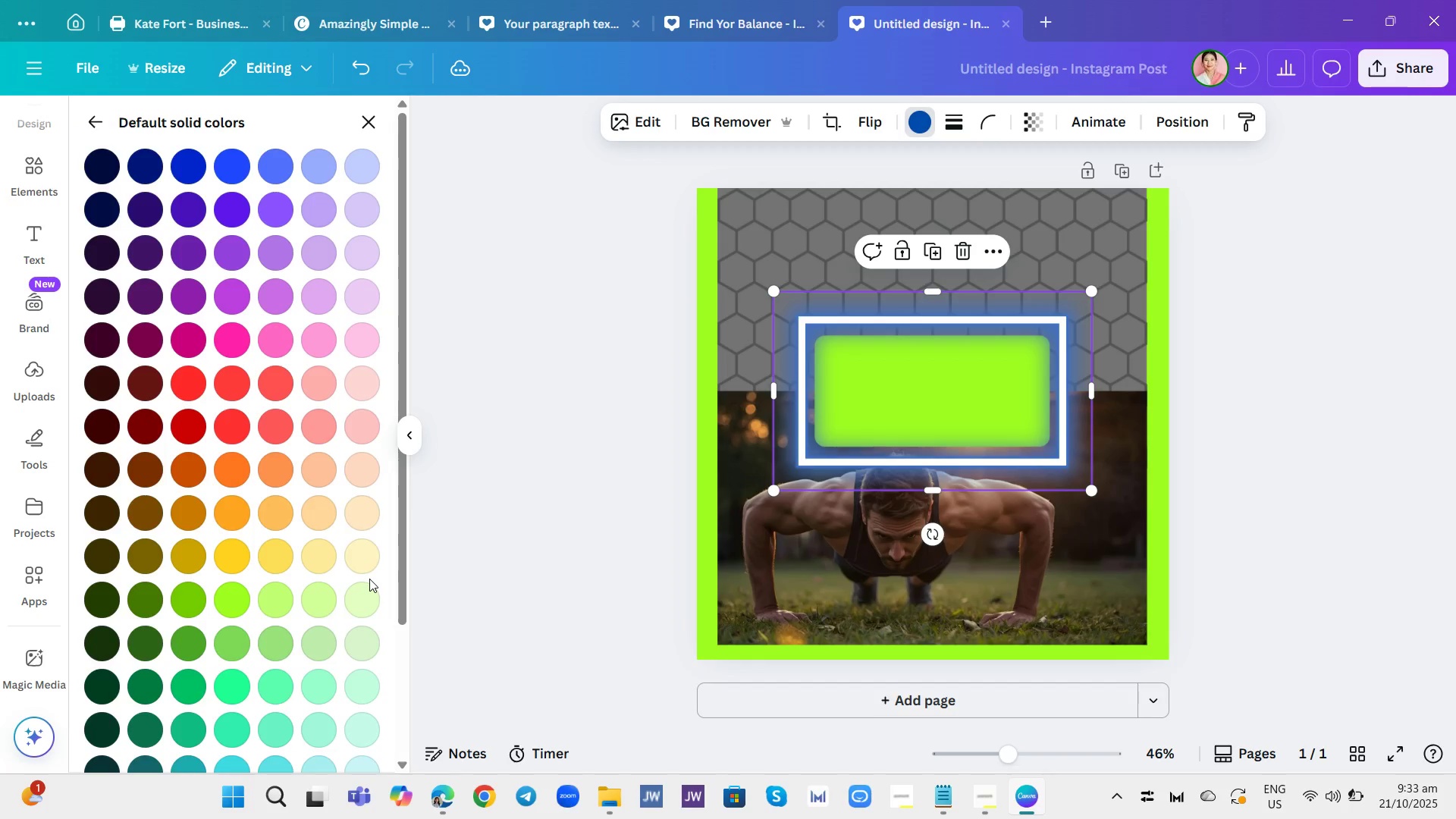 
scroll: coordinate [335, 618], scroll_direction: down, amount: 2.0
 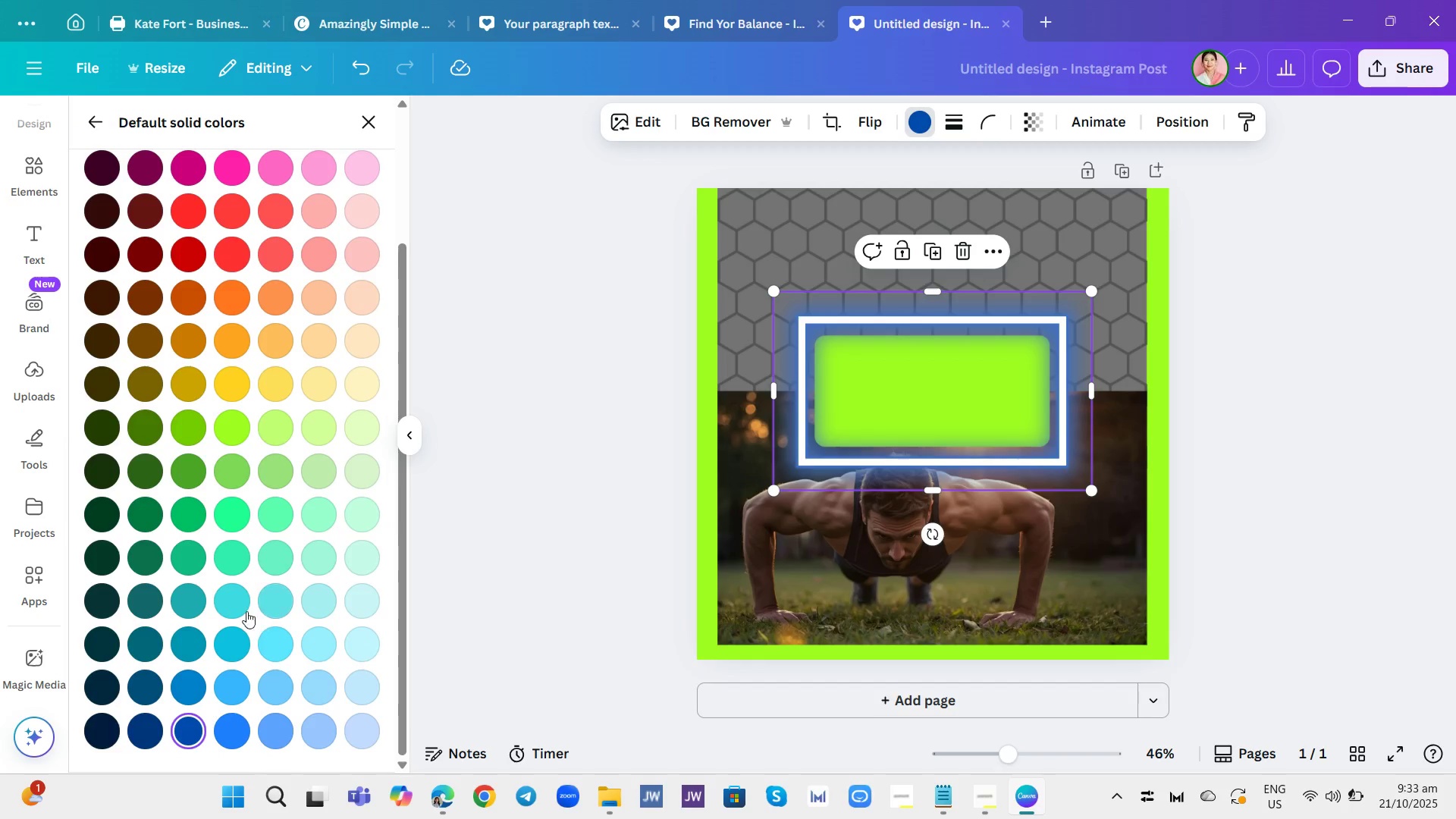 
left_click([233, 602])
 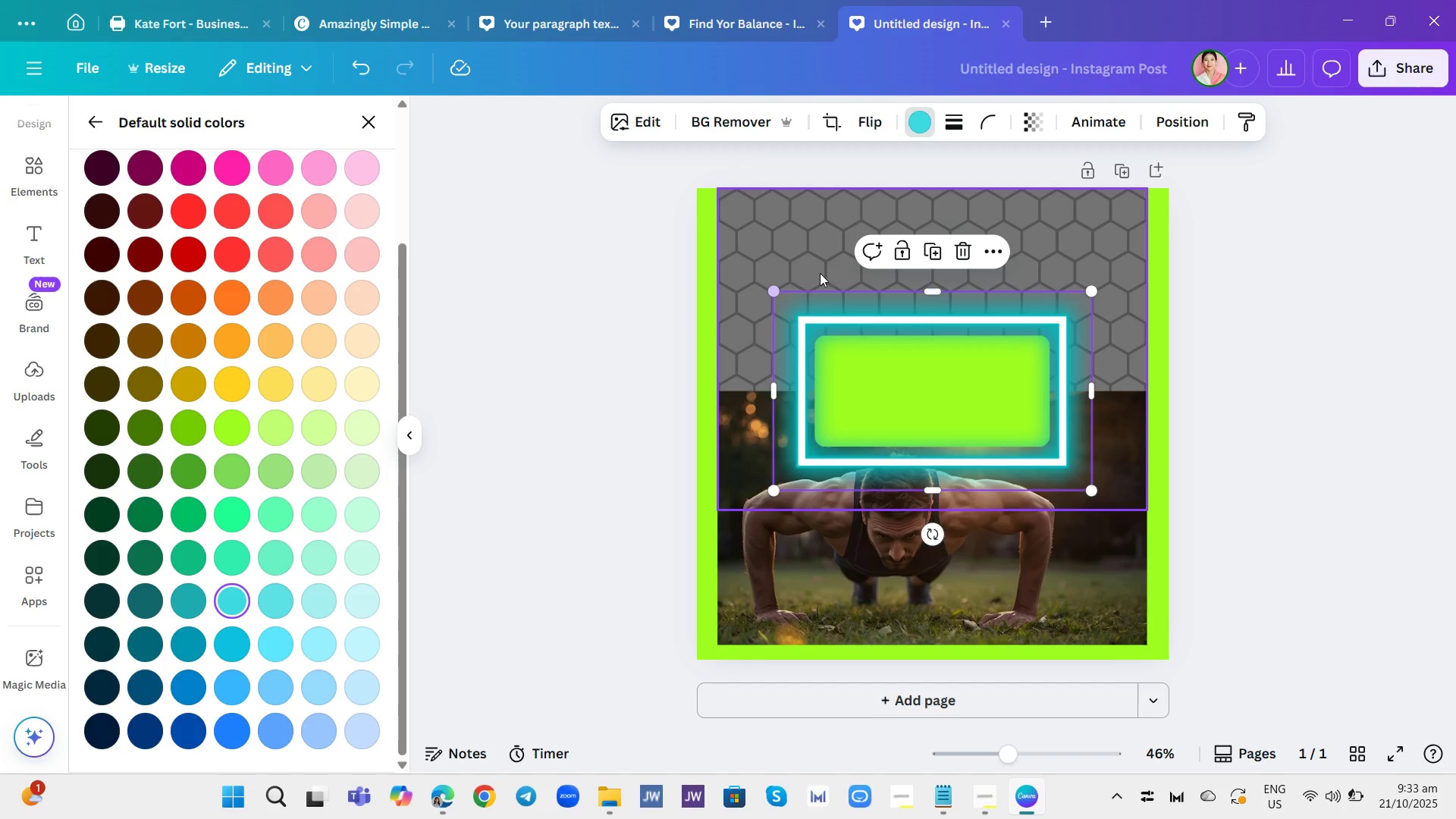 
wait(14.61)
 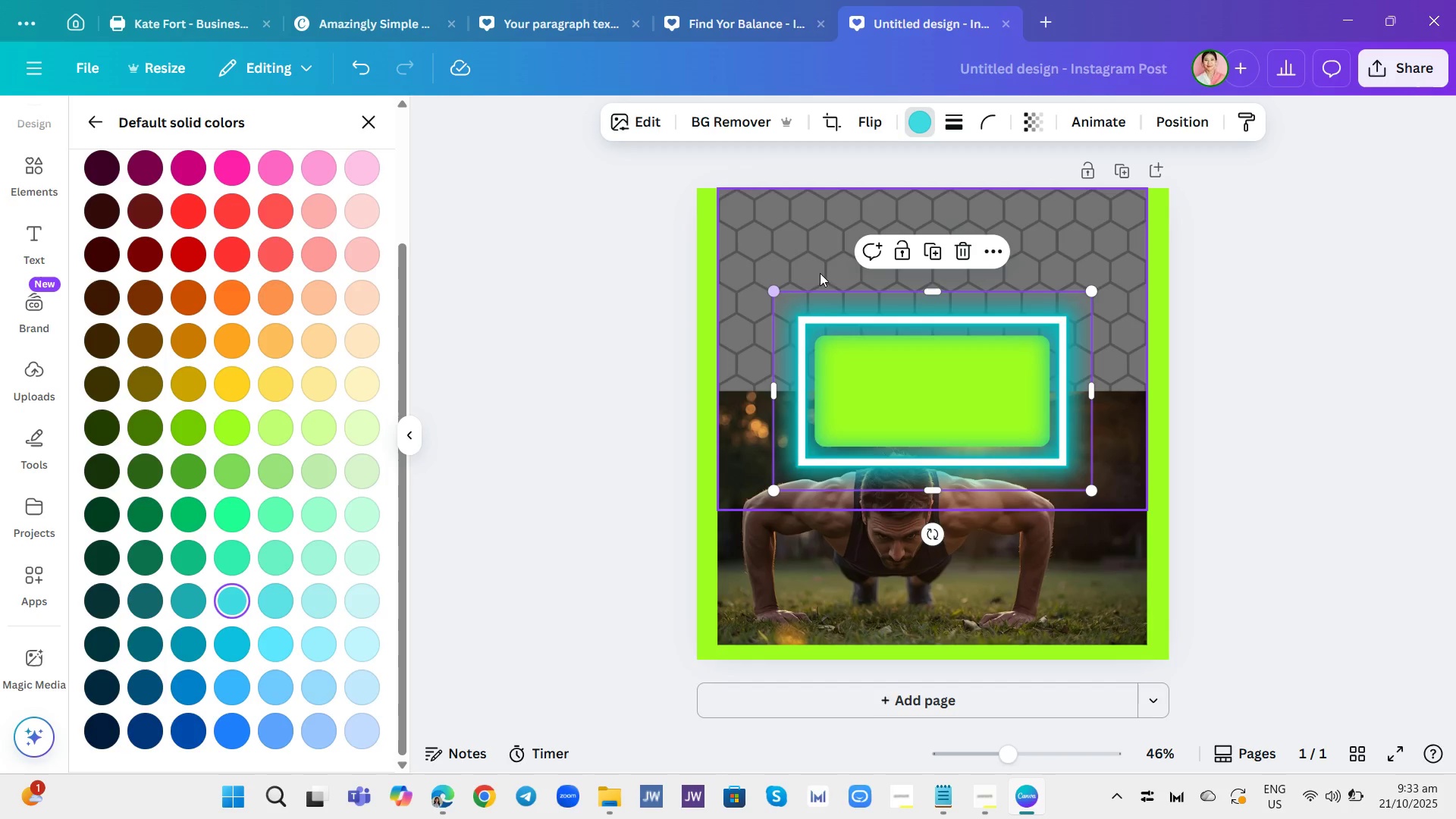 
left_click_drag(start_coordinate=[1093, 290], to_coordinate=[1100, 312])
 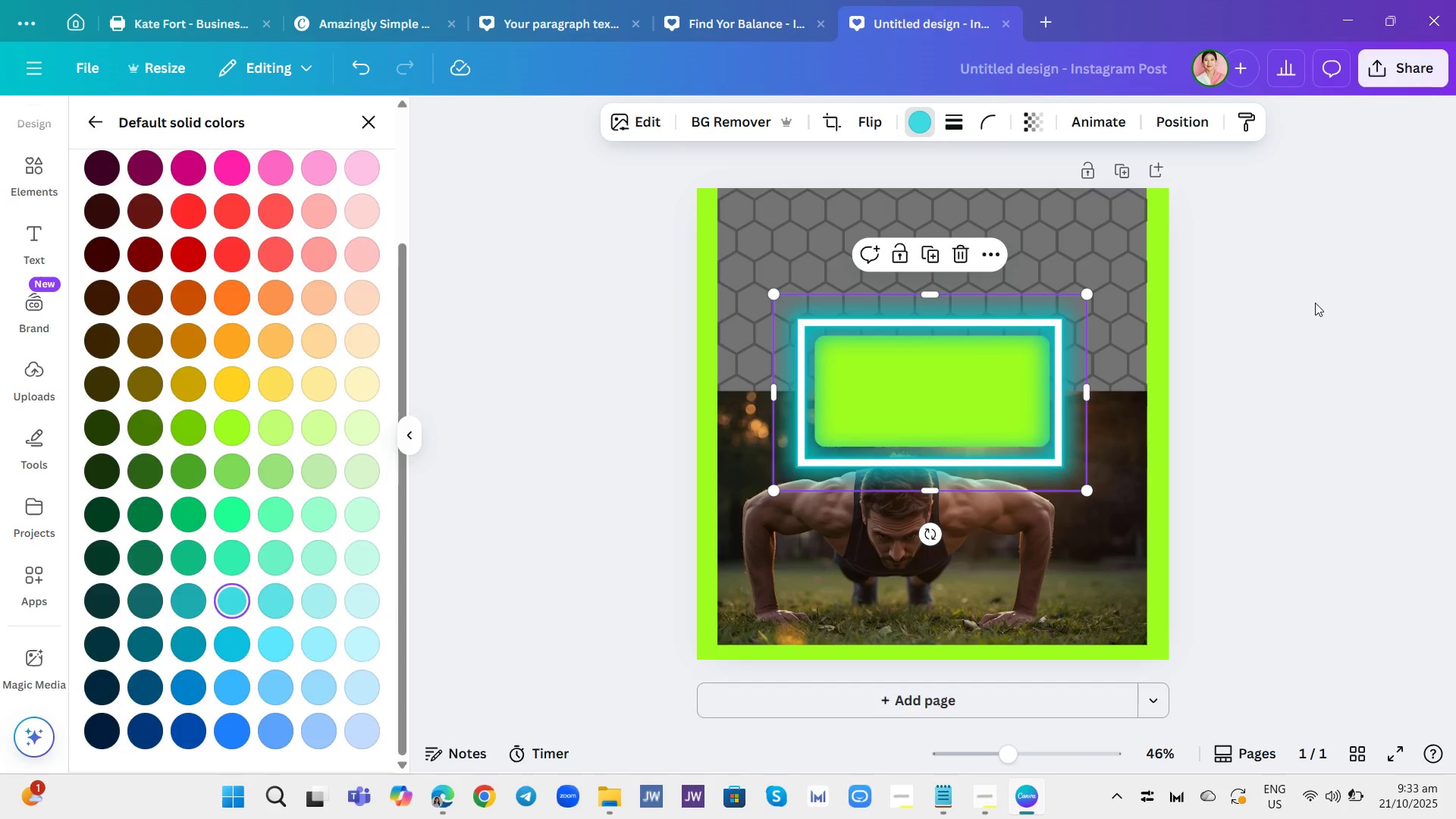 
left_click([1315, 303])
 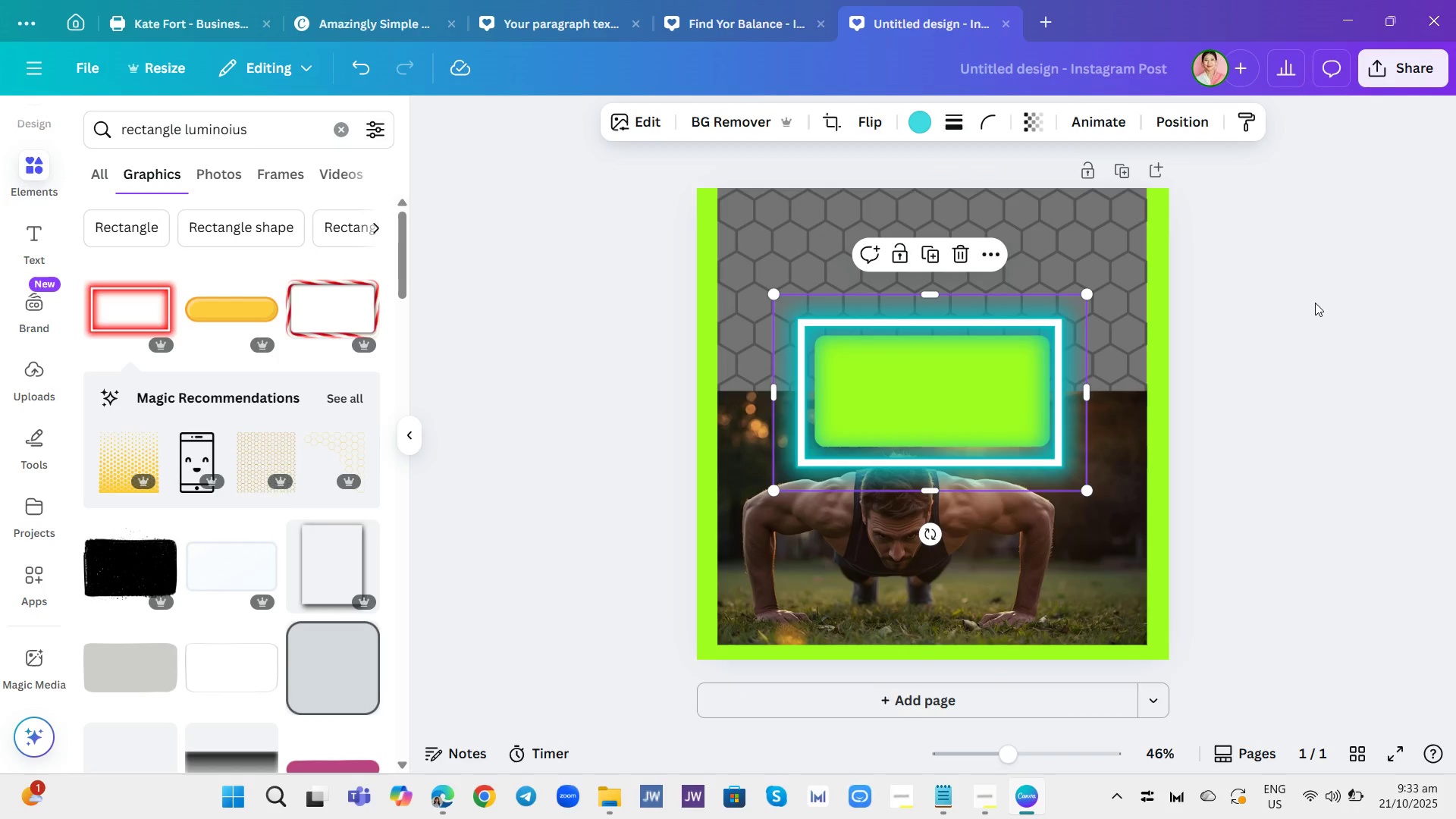 
left_click([1315, 303])
 